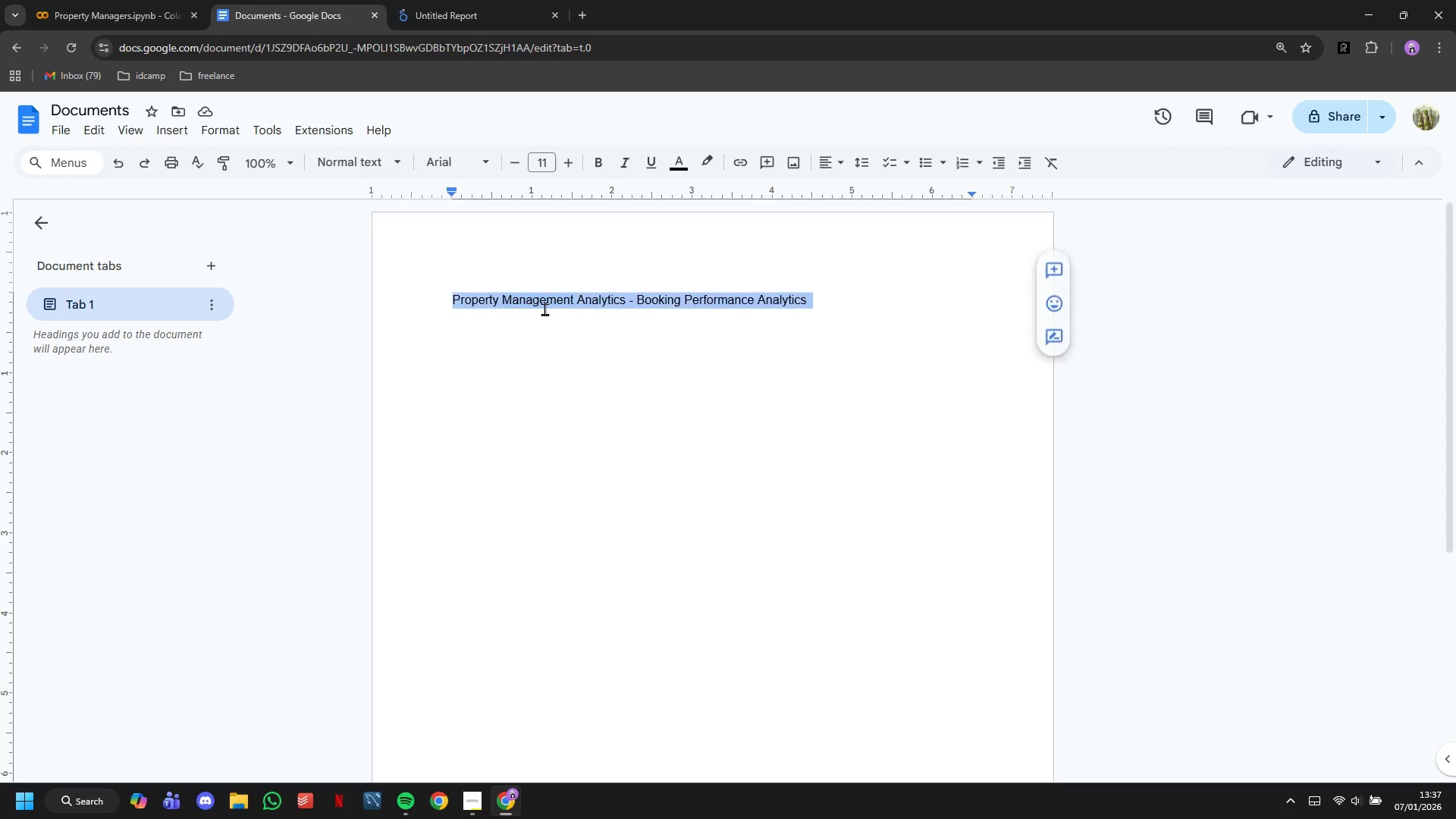 
triple_click([544, 309])
 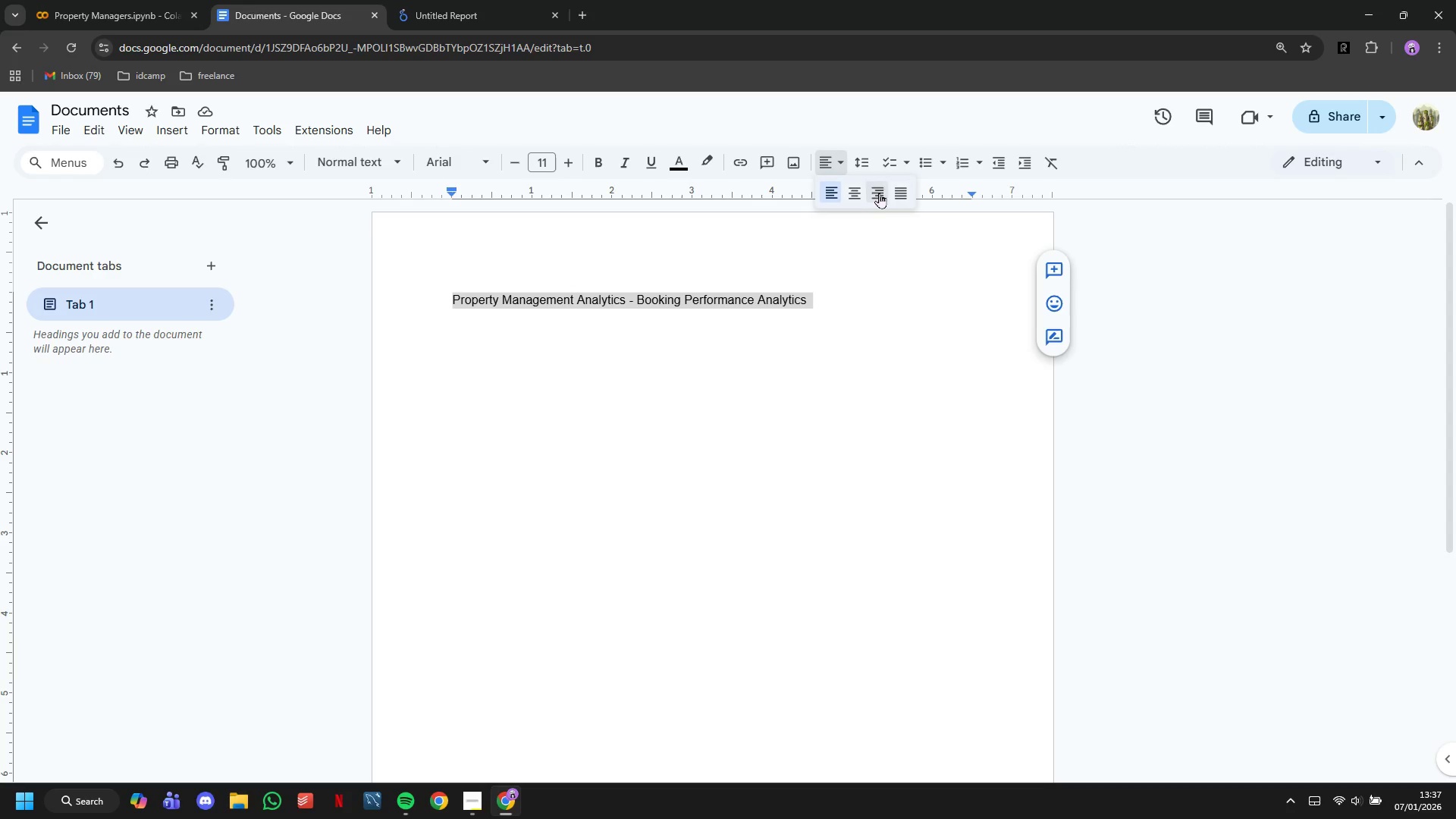 
left_click([864, 192])
 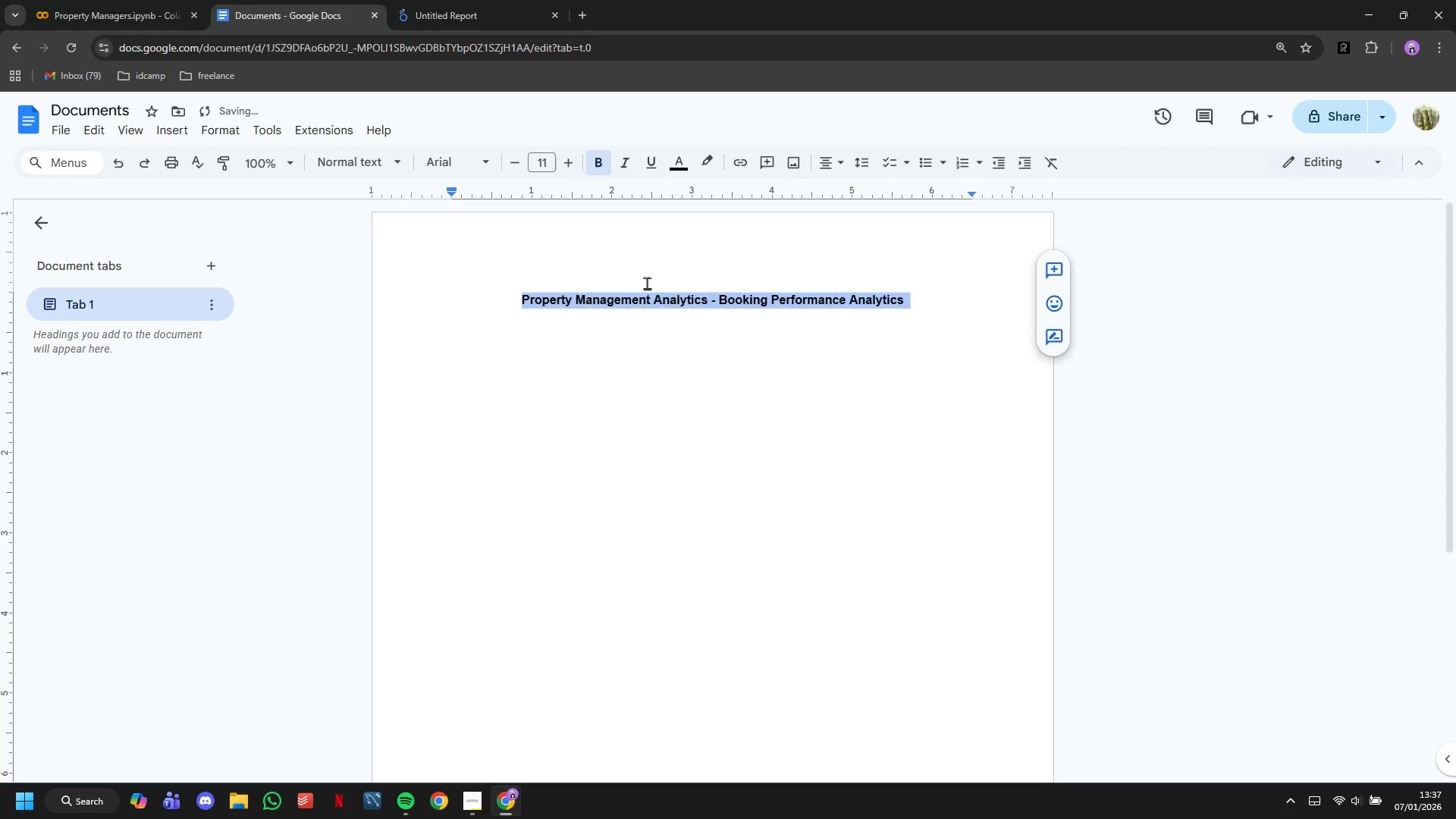 
left_click([864, 388])
 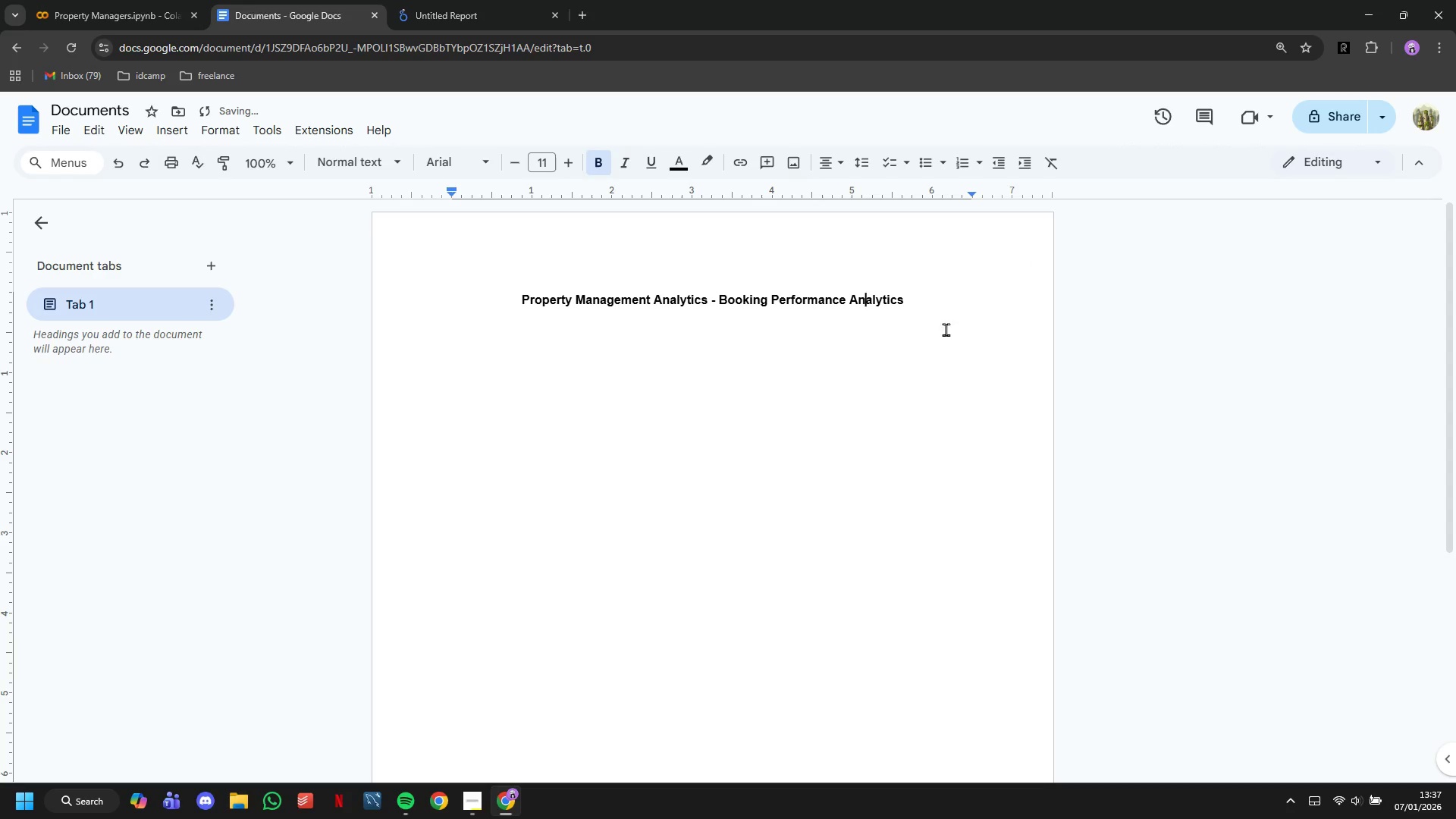 
left_click([947, 313])
 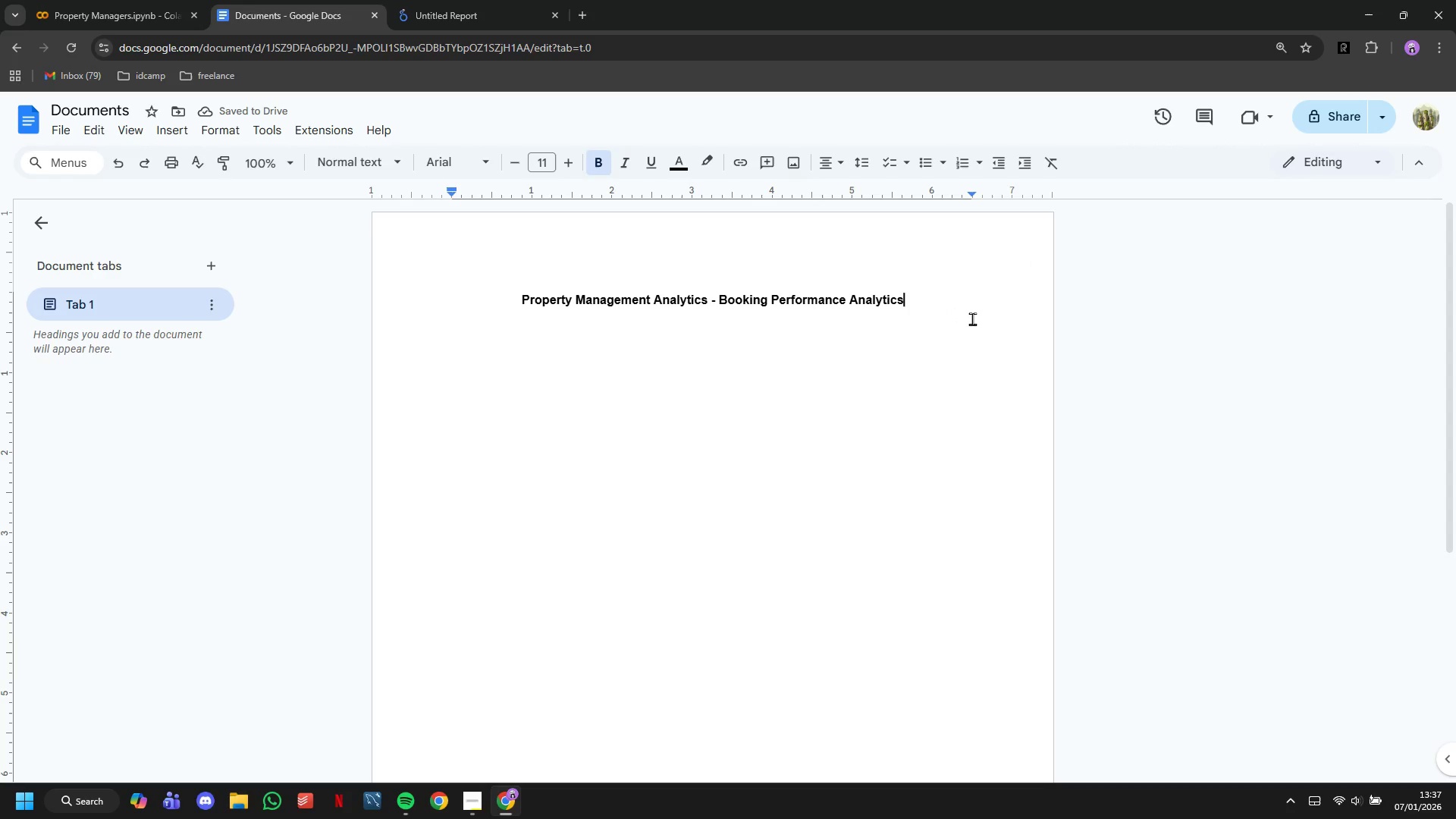 
key(Enter)
 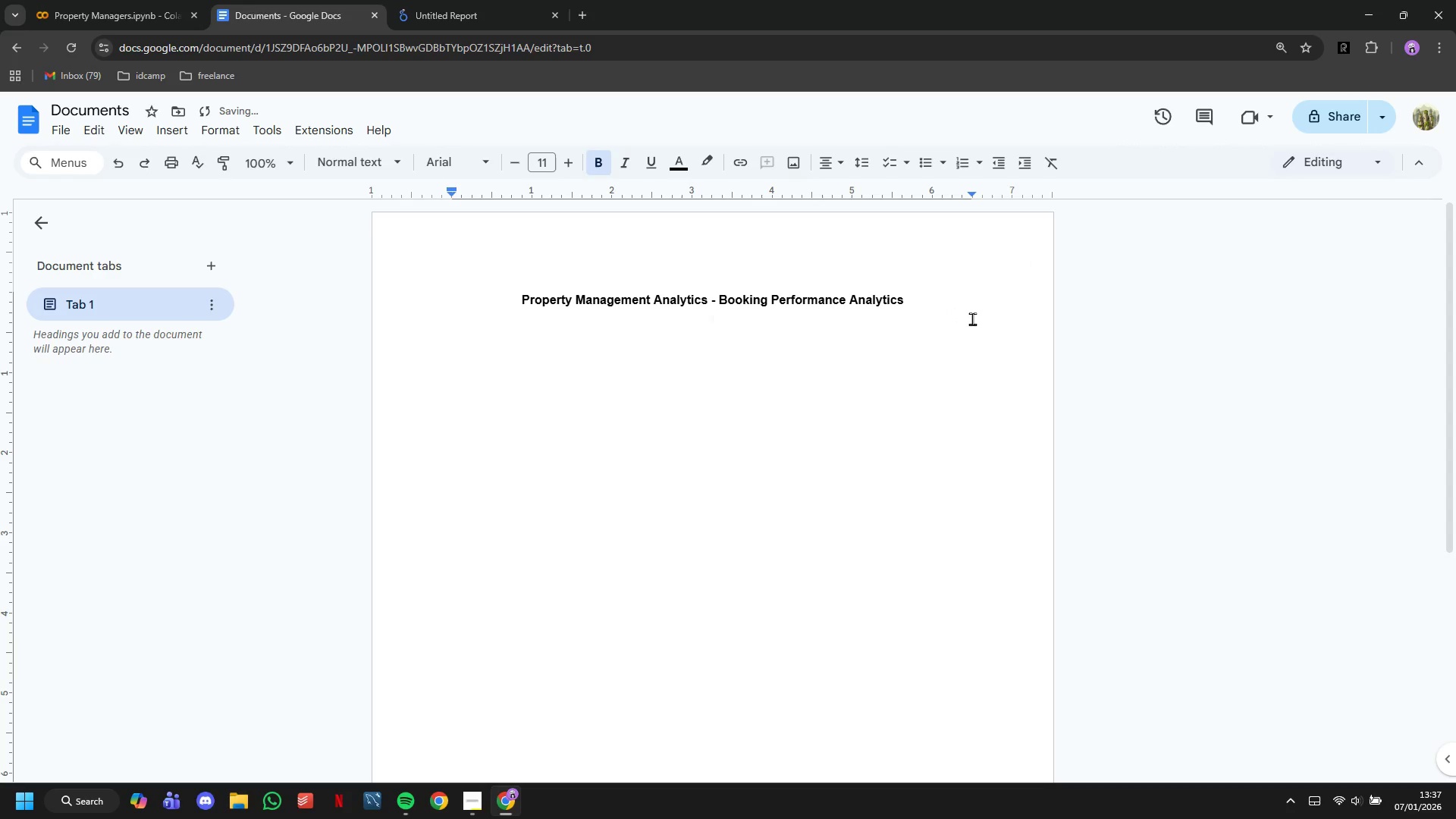 
key(Enter)
 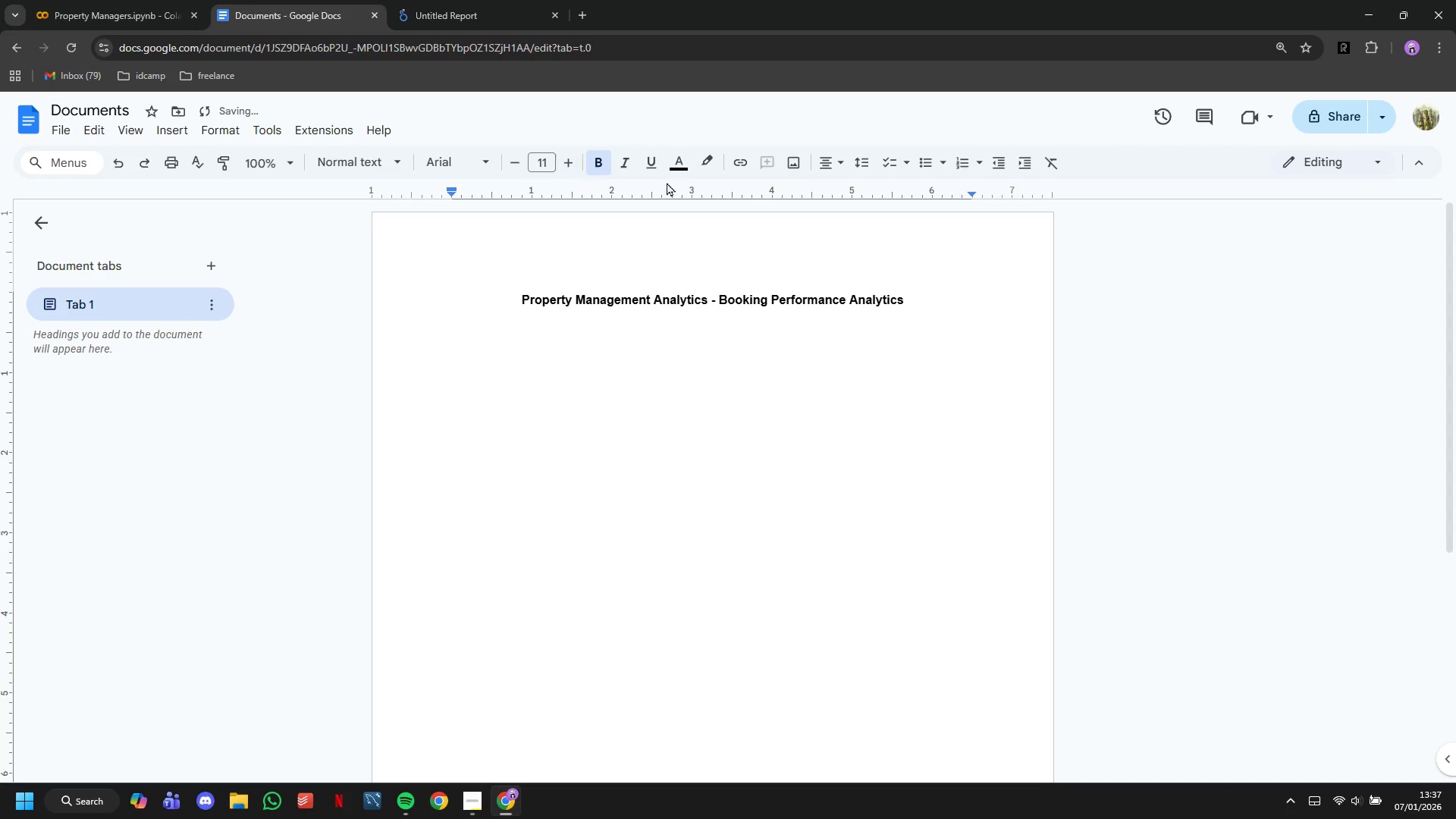 
left_click([824, 170])
 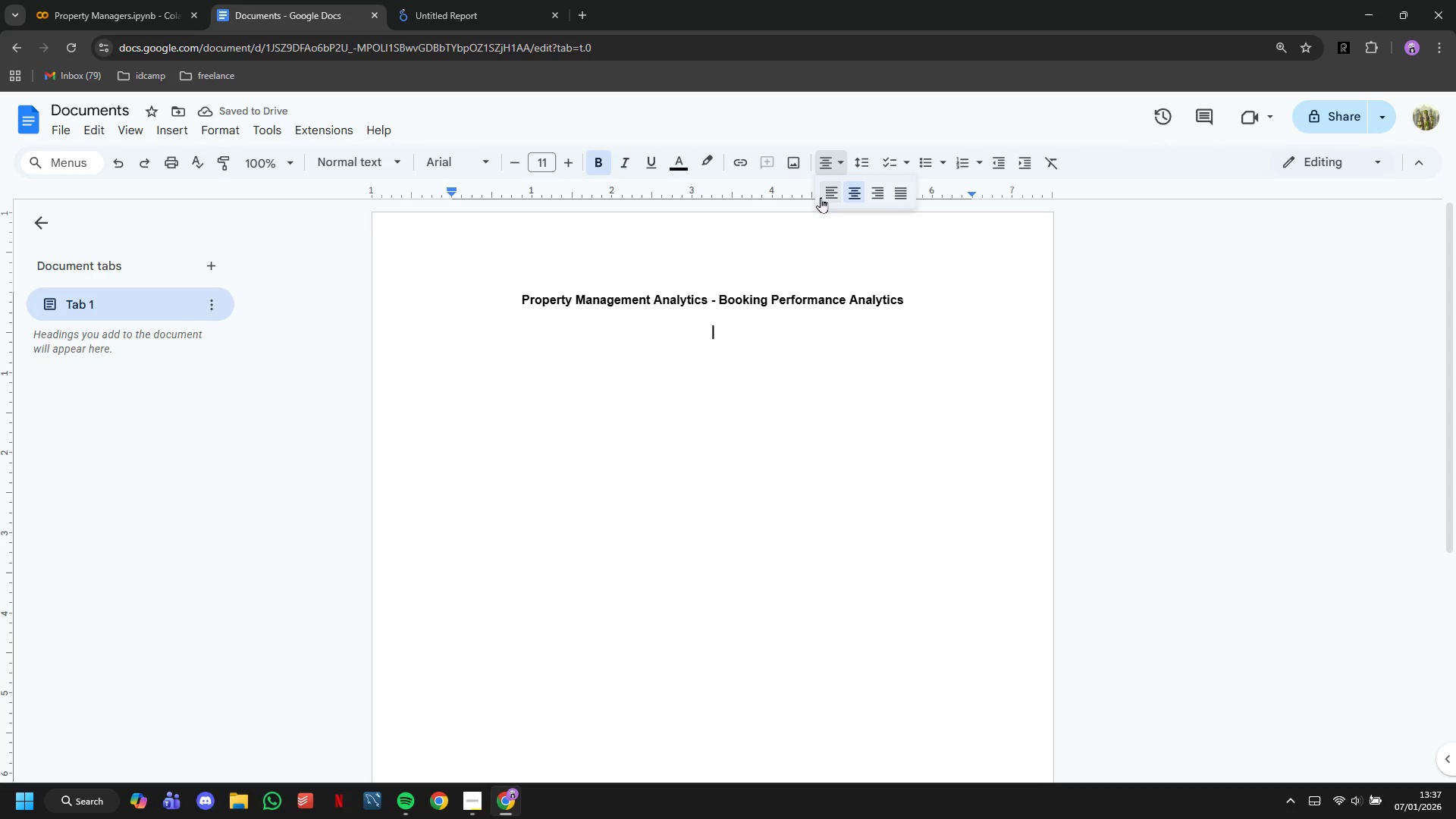 
left_click([822, 197])
 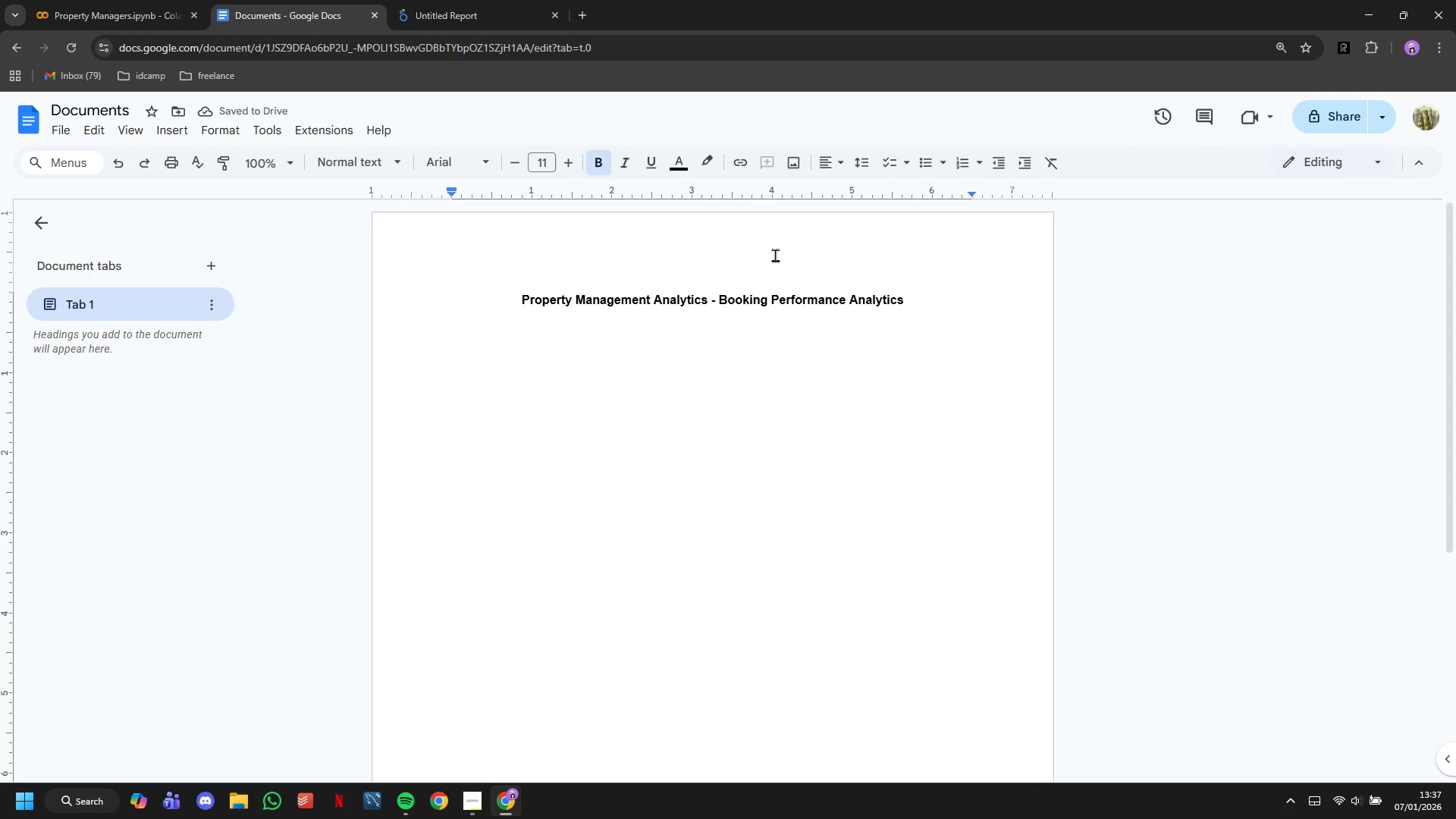 
left_click_drag(start_coordinate=[133, 0], to_coordinate=[141, 0])
 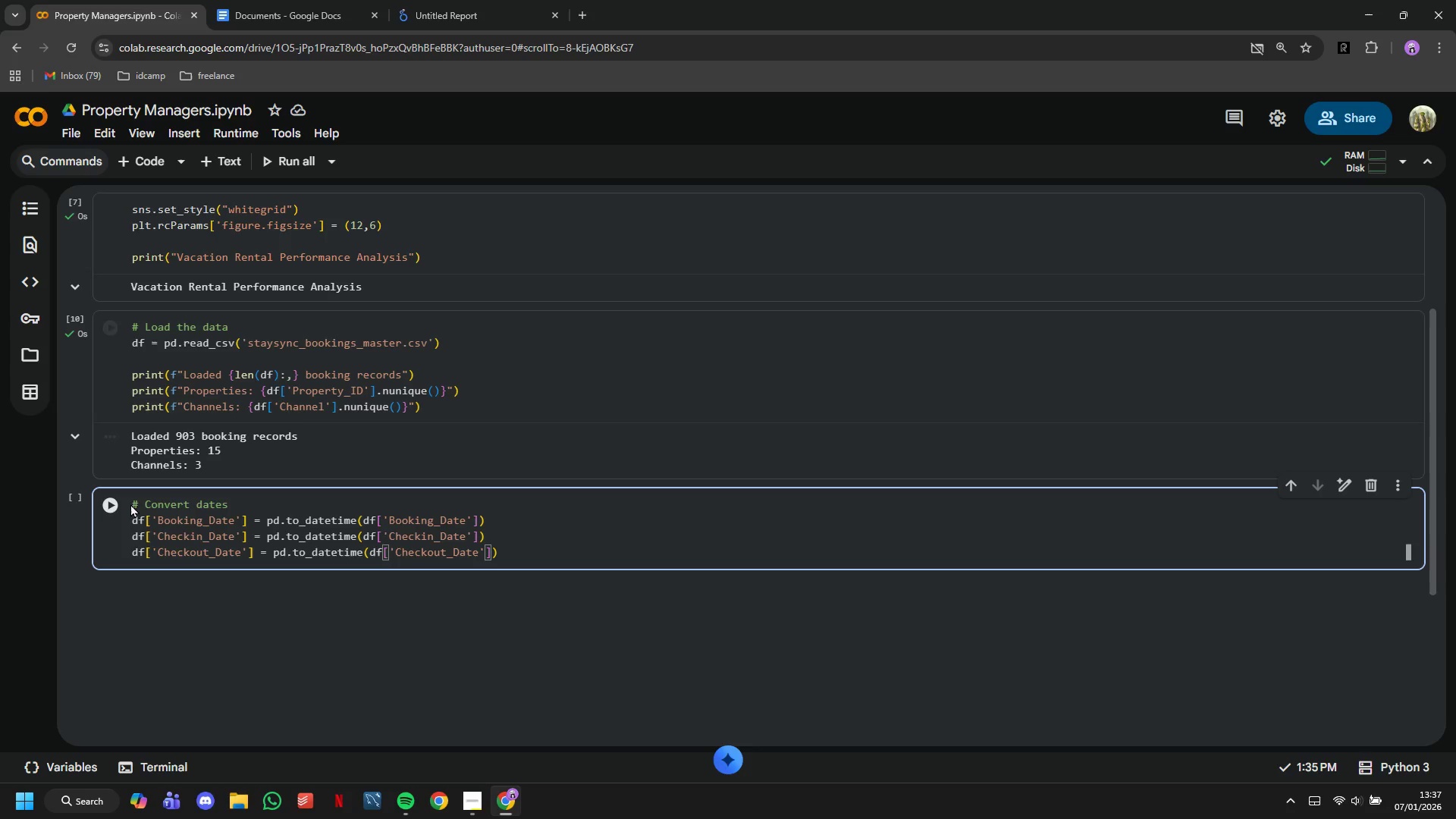 
double_click([124, 503])
 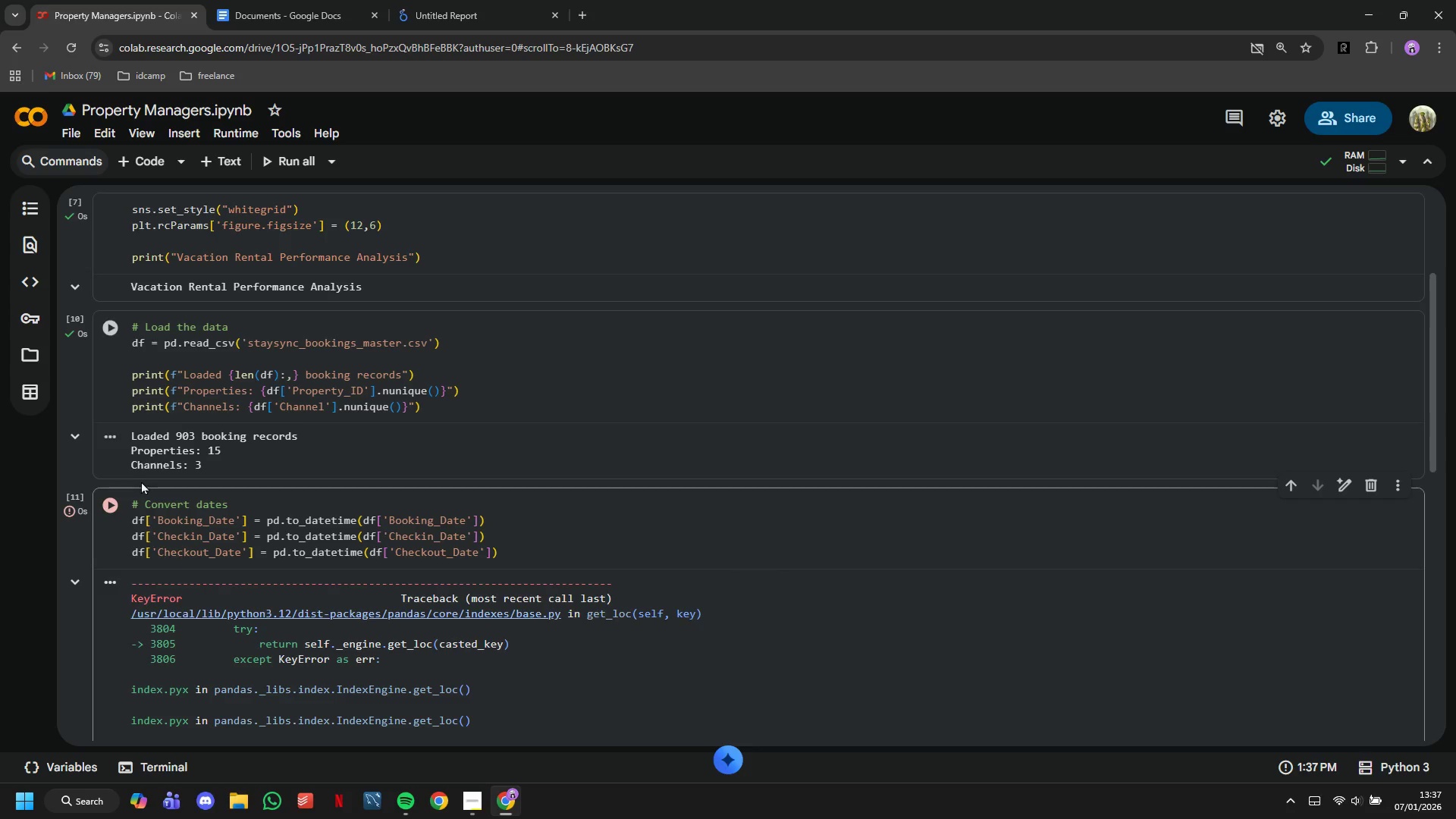 
scroll: coordinate [208, 529], scroll_direction: down, amount: 3.0
 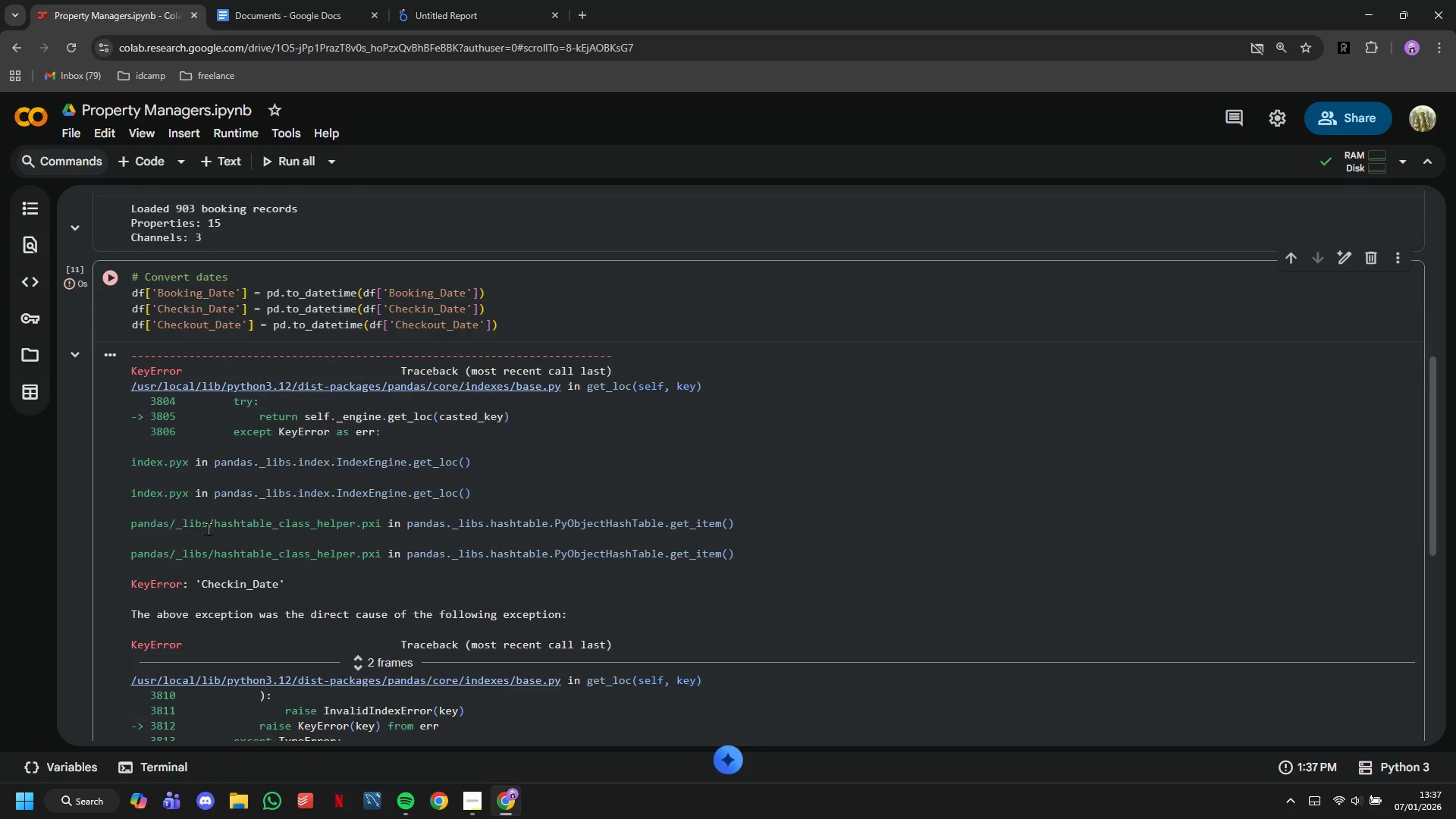 
scroll: coordinate [311, 526], scroll_direction: up, amount: 5.0
 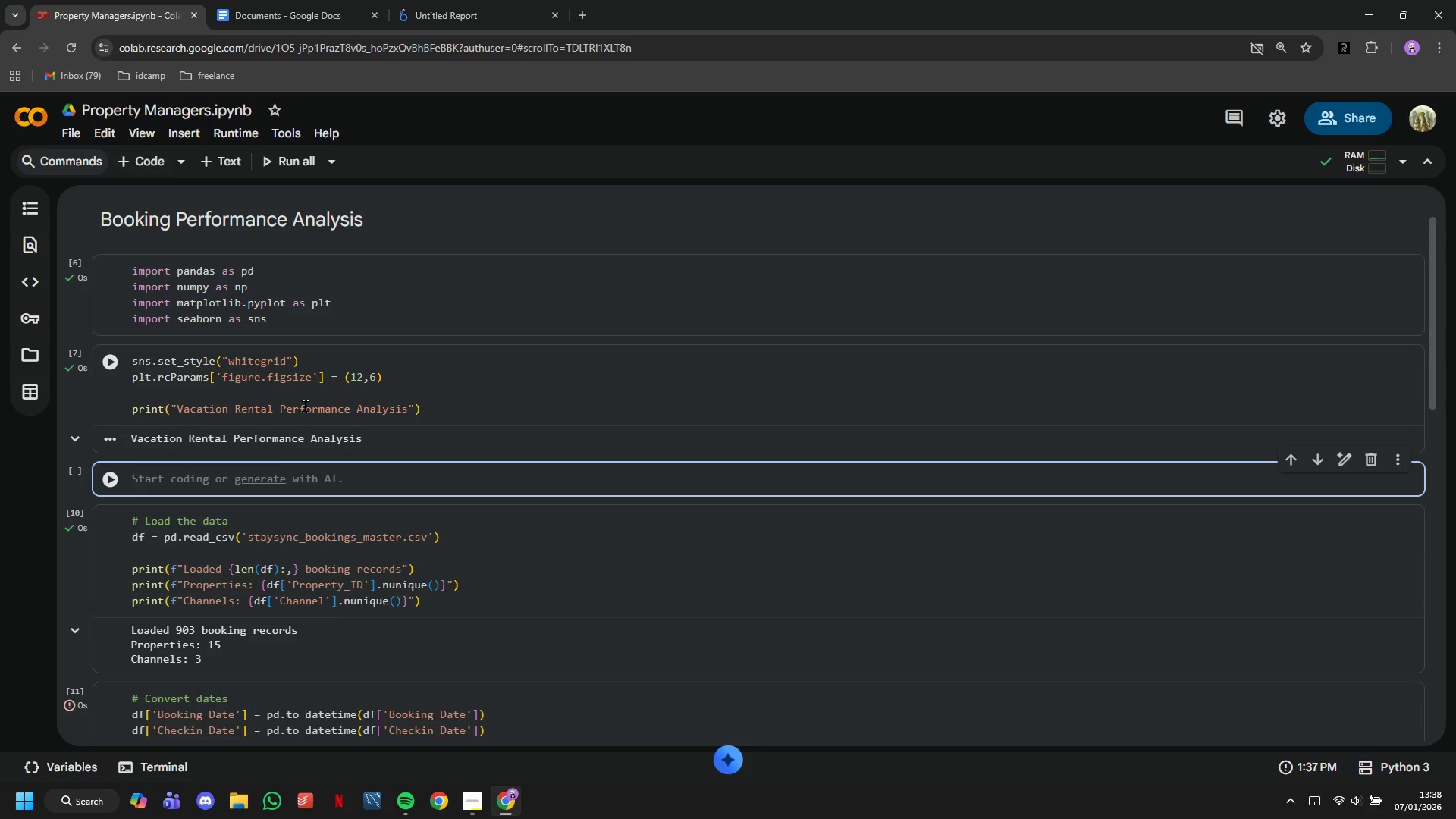 
type(df)
 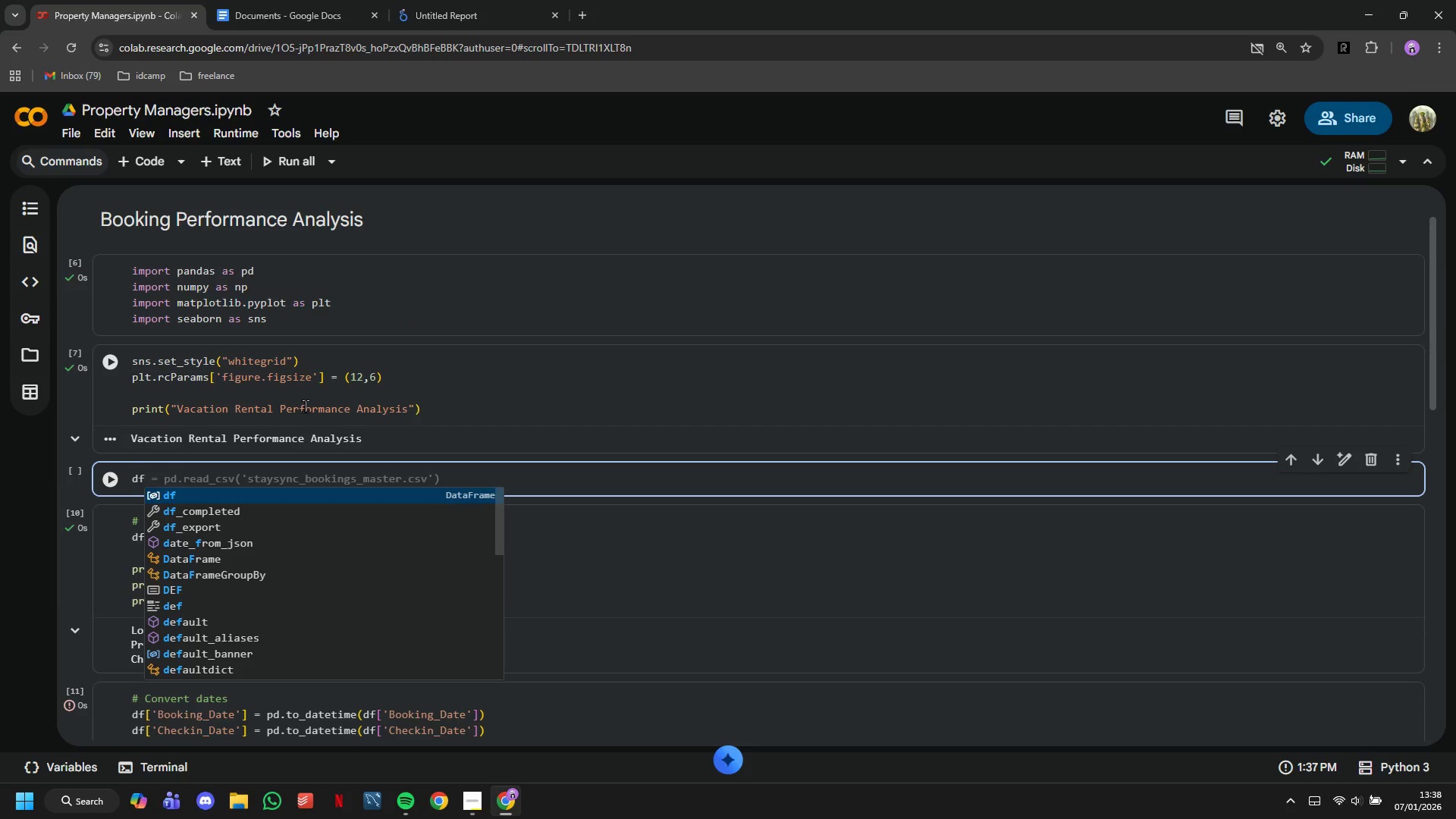 
scroll: coordinate [305, 406], scroll_direction: down, amount: 1.0
 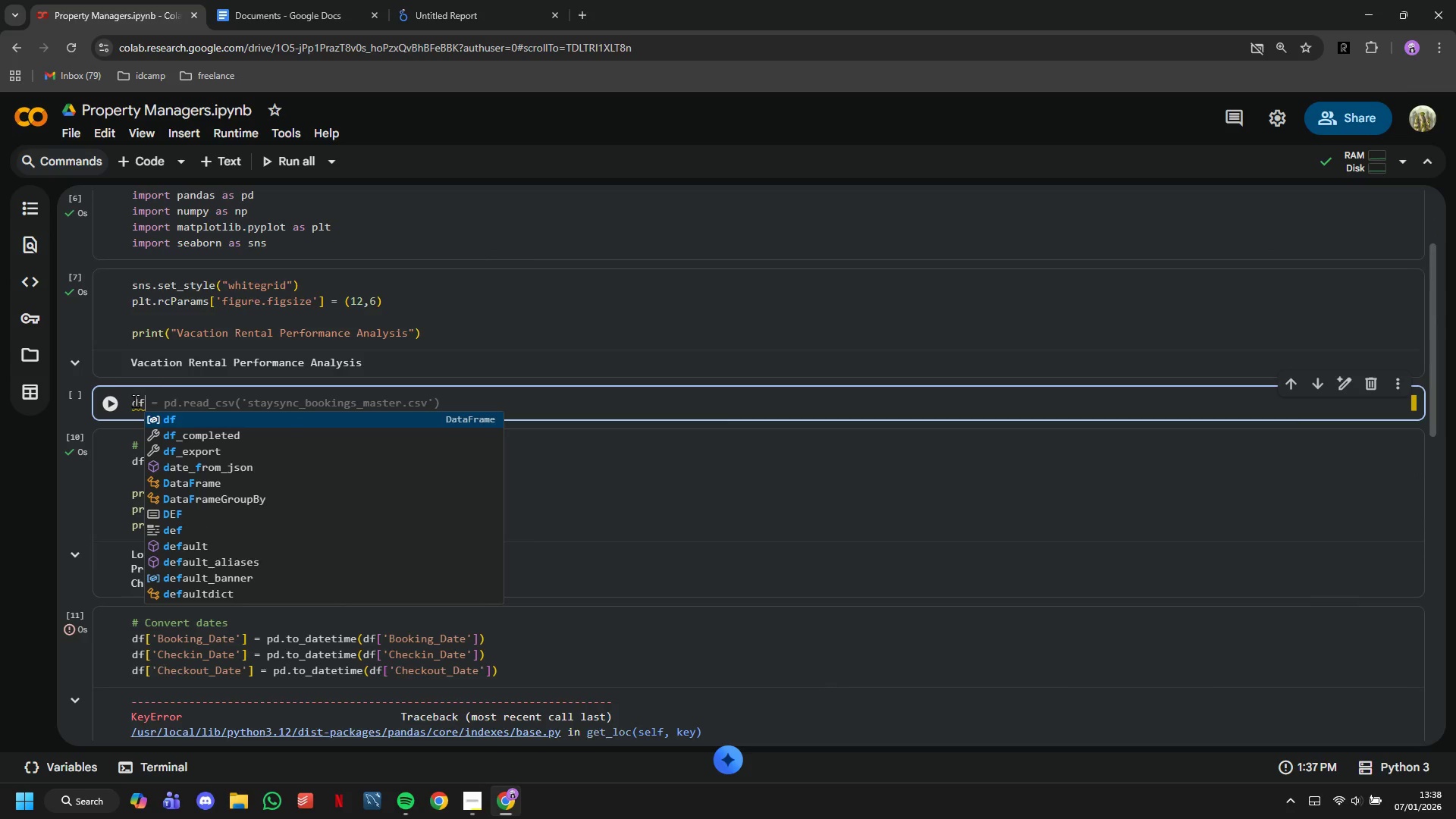 
left_click([121, 403])
 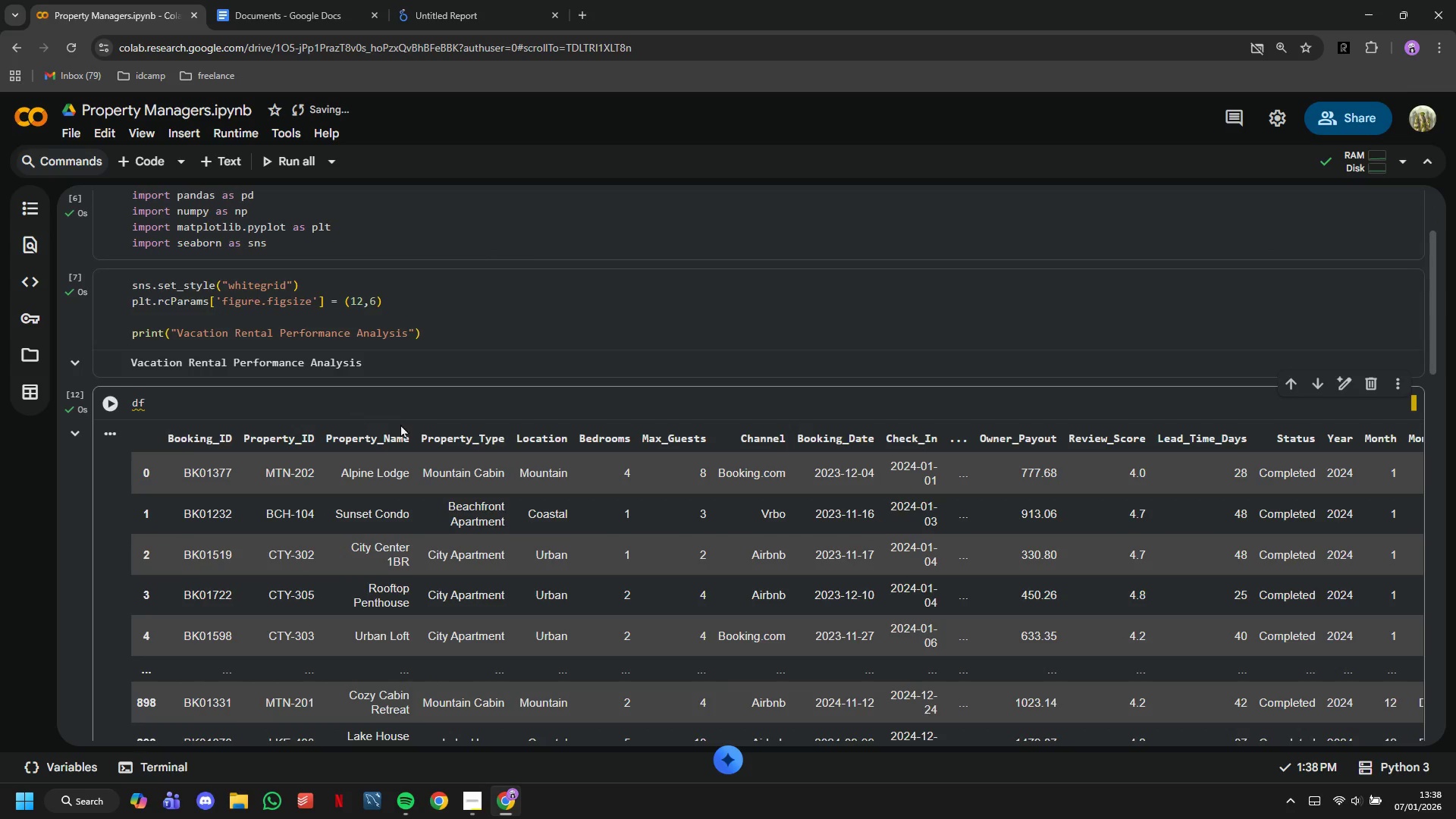 
scroll: coordinate [346, 571], scroll_direction: down, amount: 9.0
 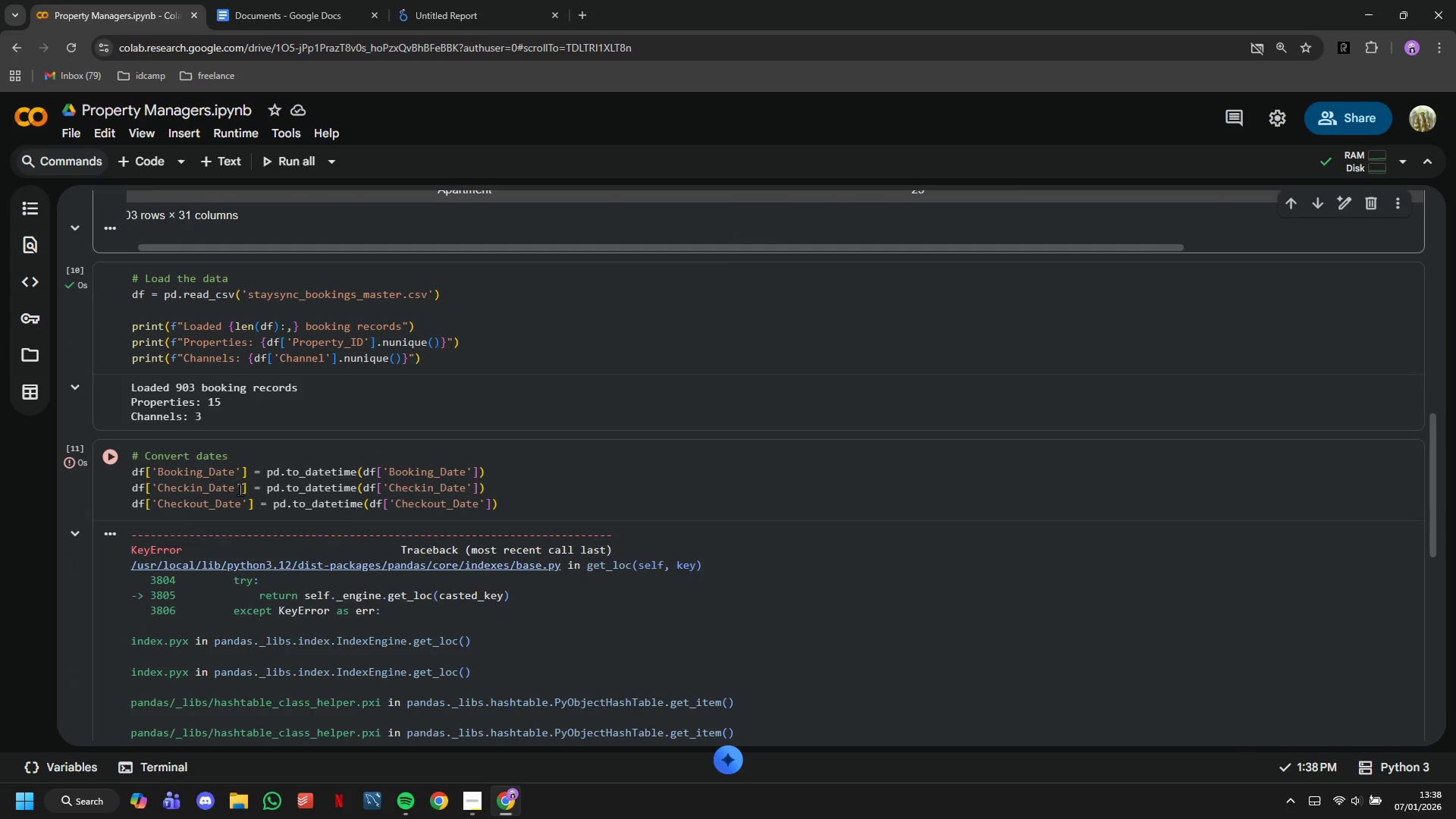 
left_click([237, 479])
 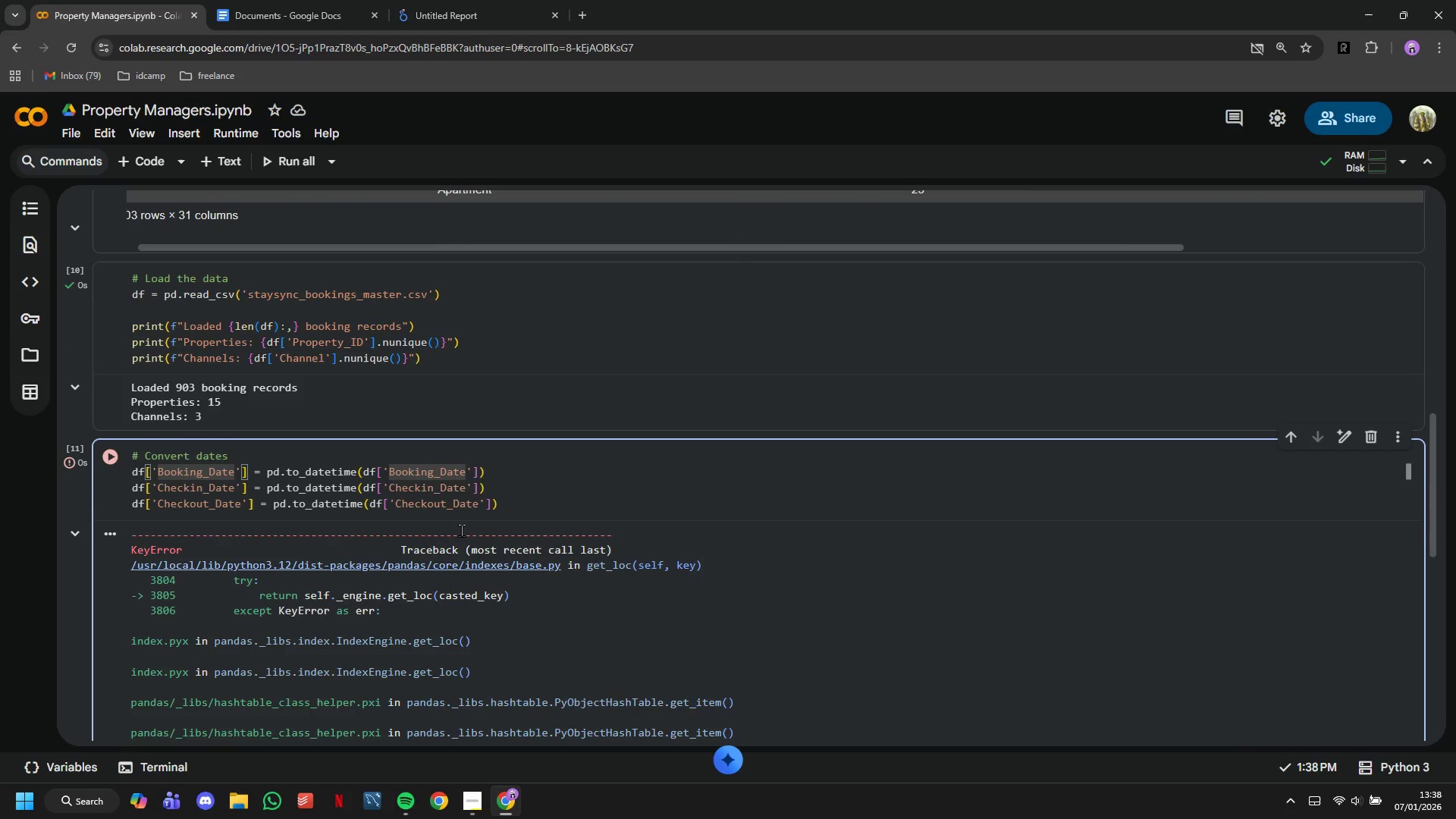 
key(ArrowDown)
 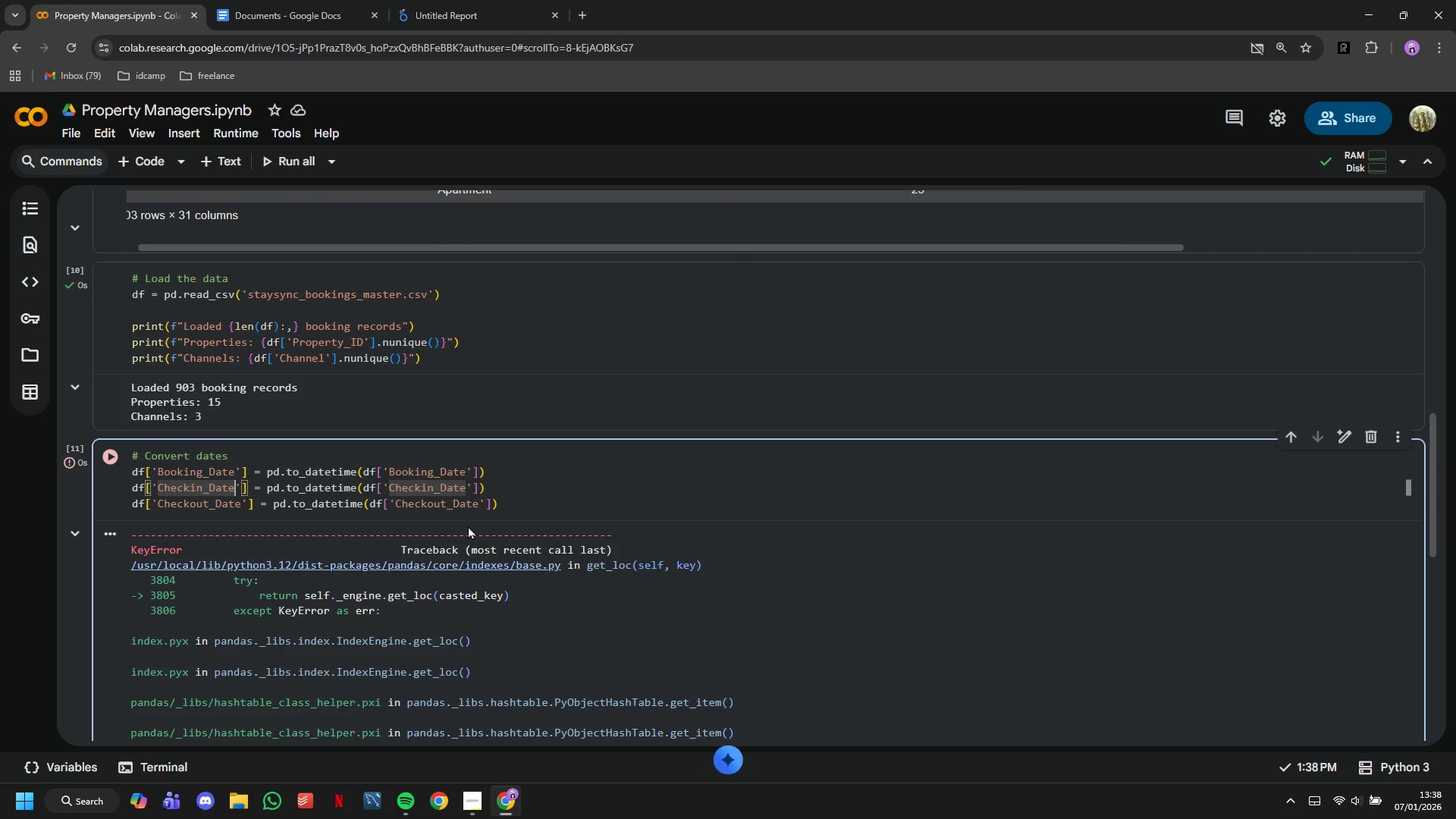 
hold_key(key=Backspace, duration=0.61)
 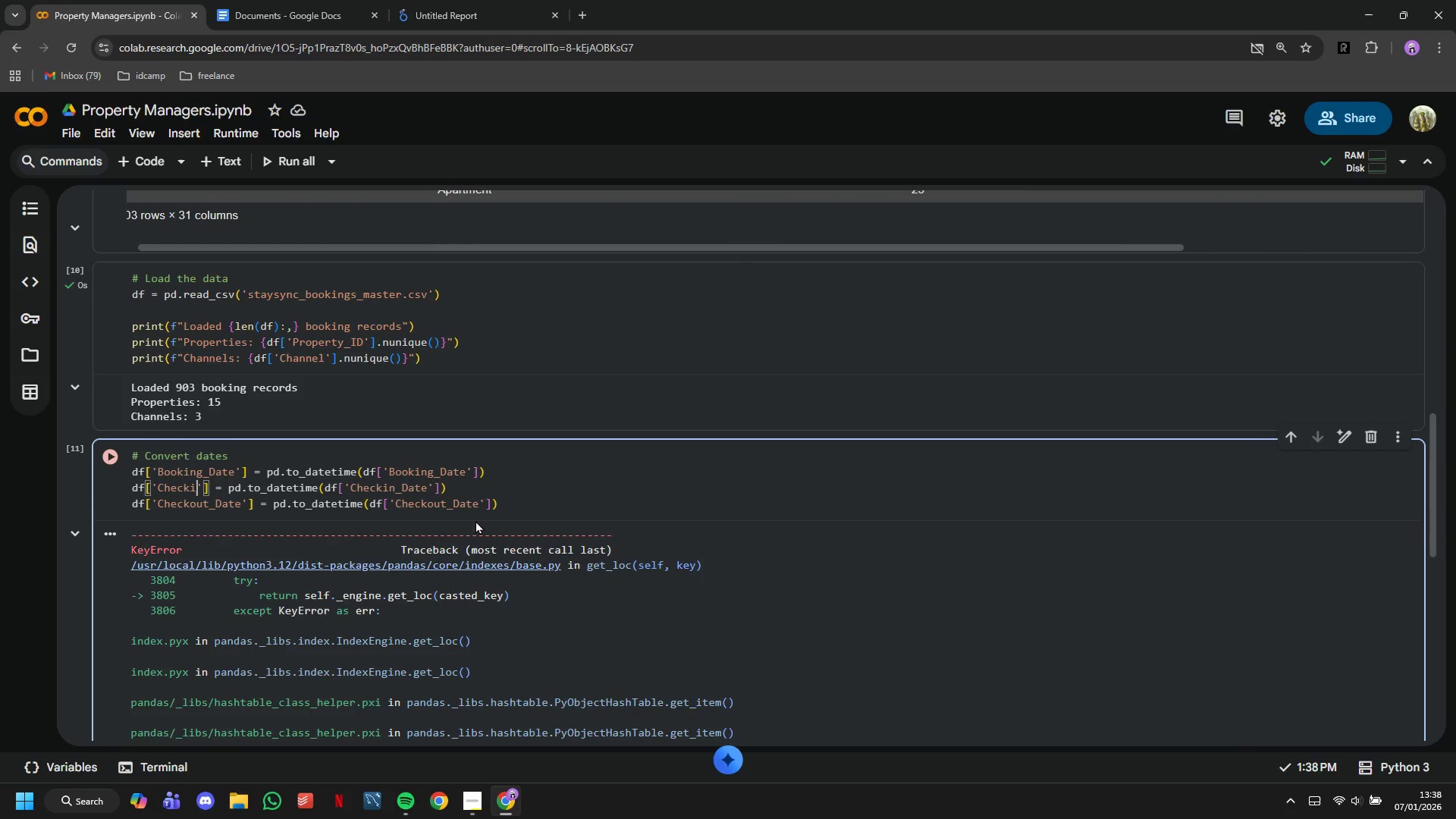 
key(Backspace)
 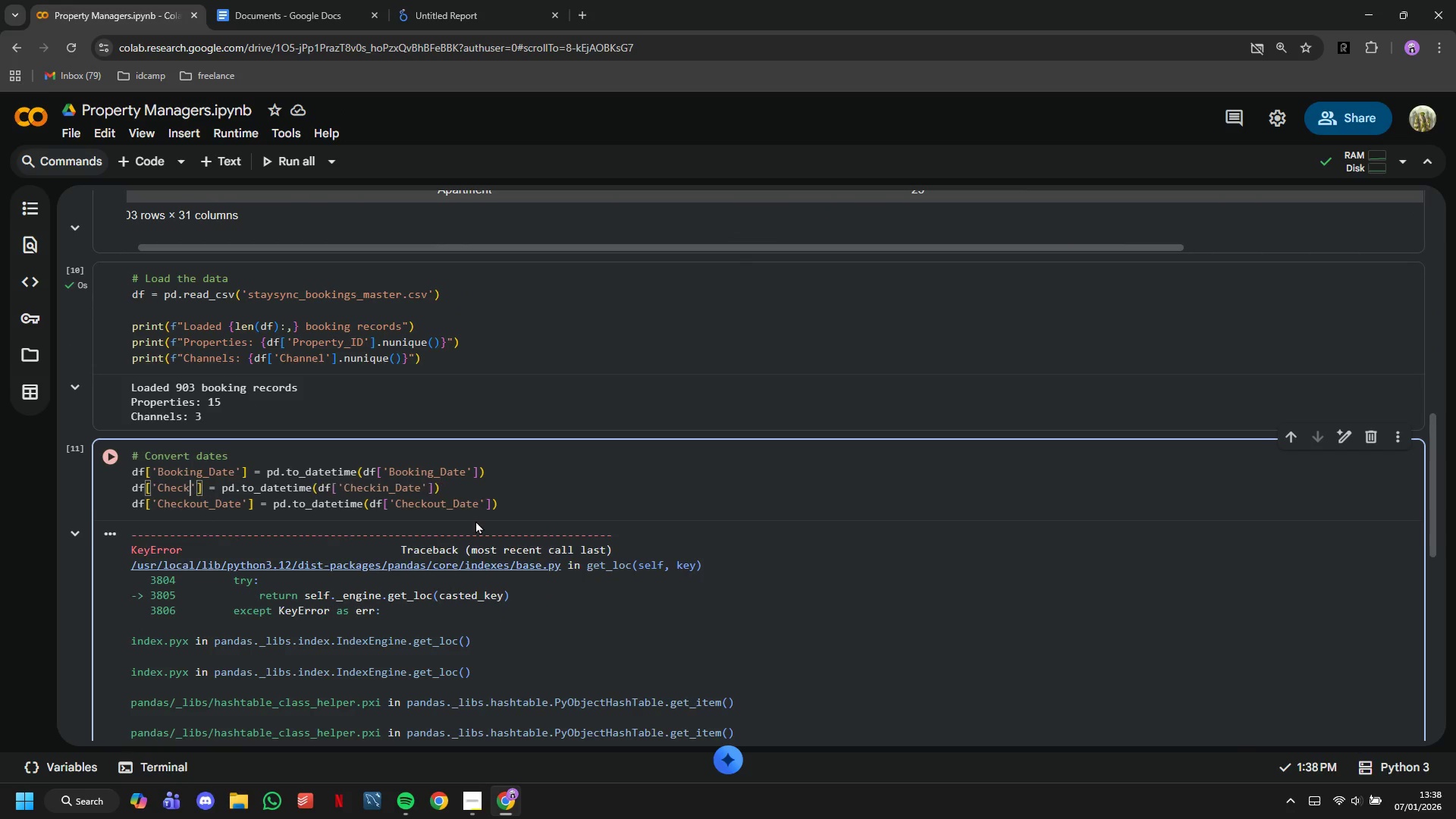 
key(Backspace)
 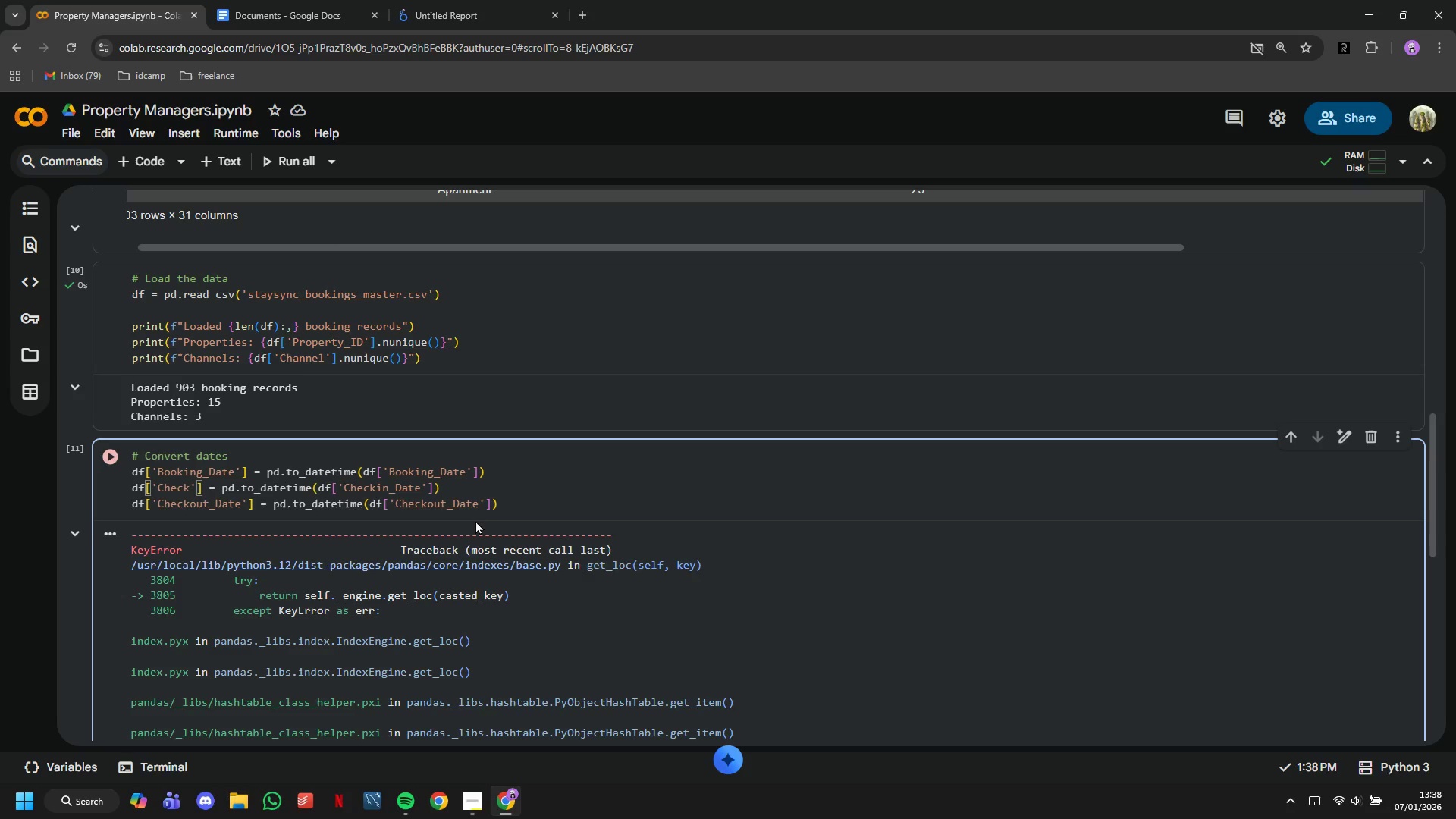 
key(Shift+Minus)
 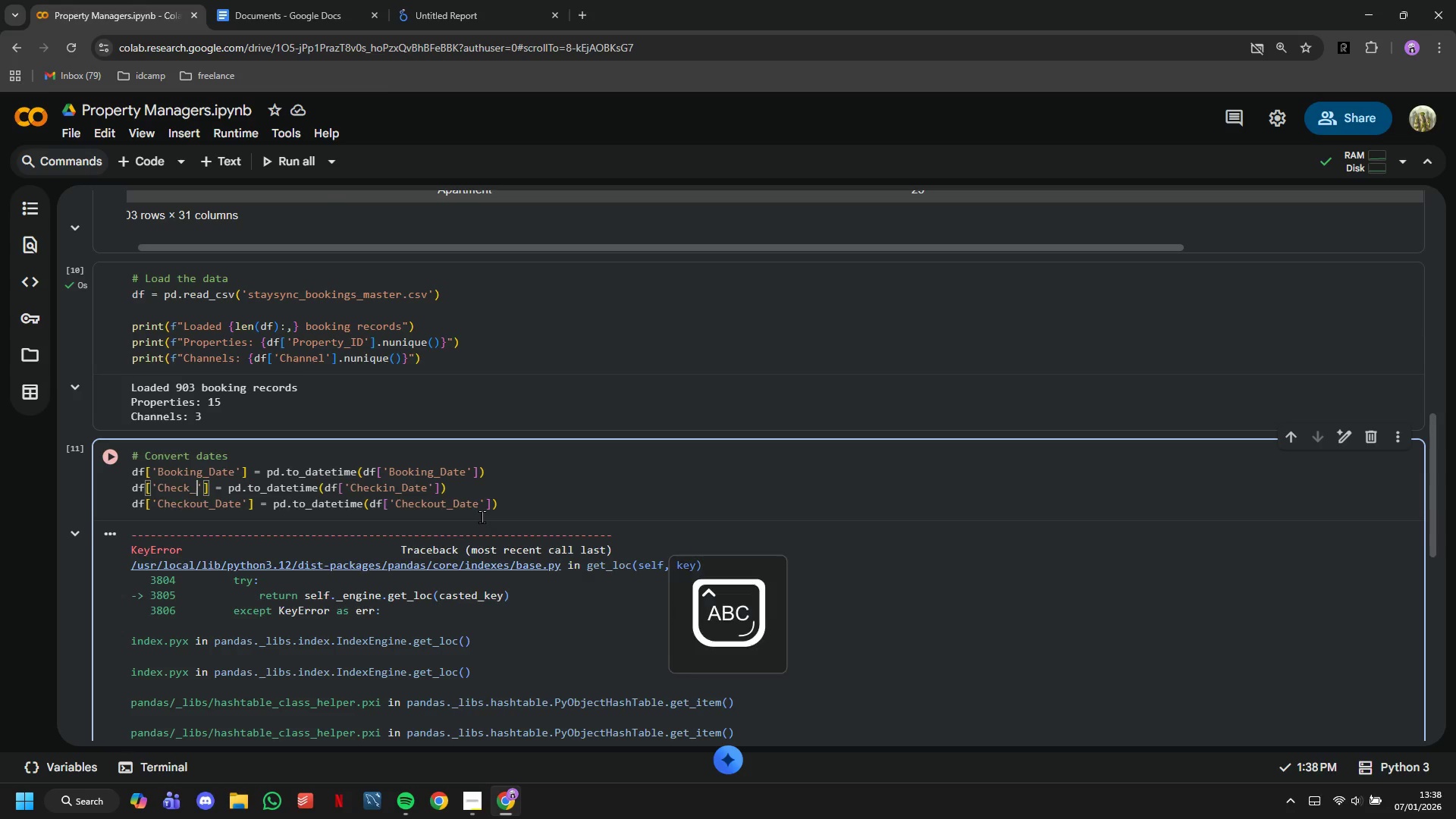 
key(CapsLock)
 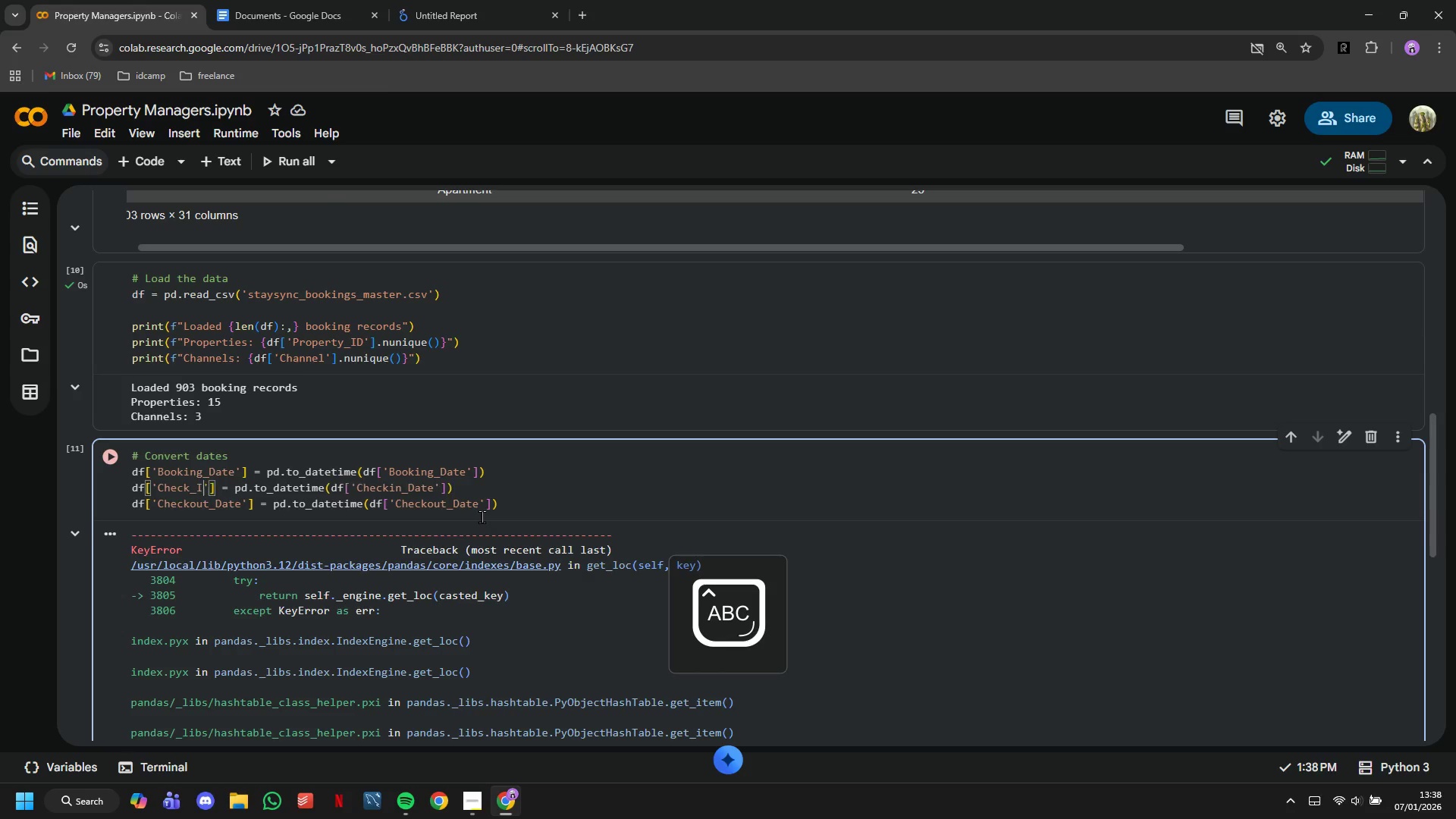 
key(I)
 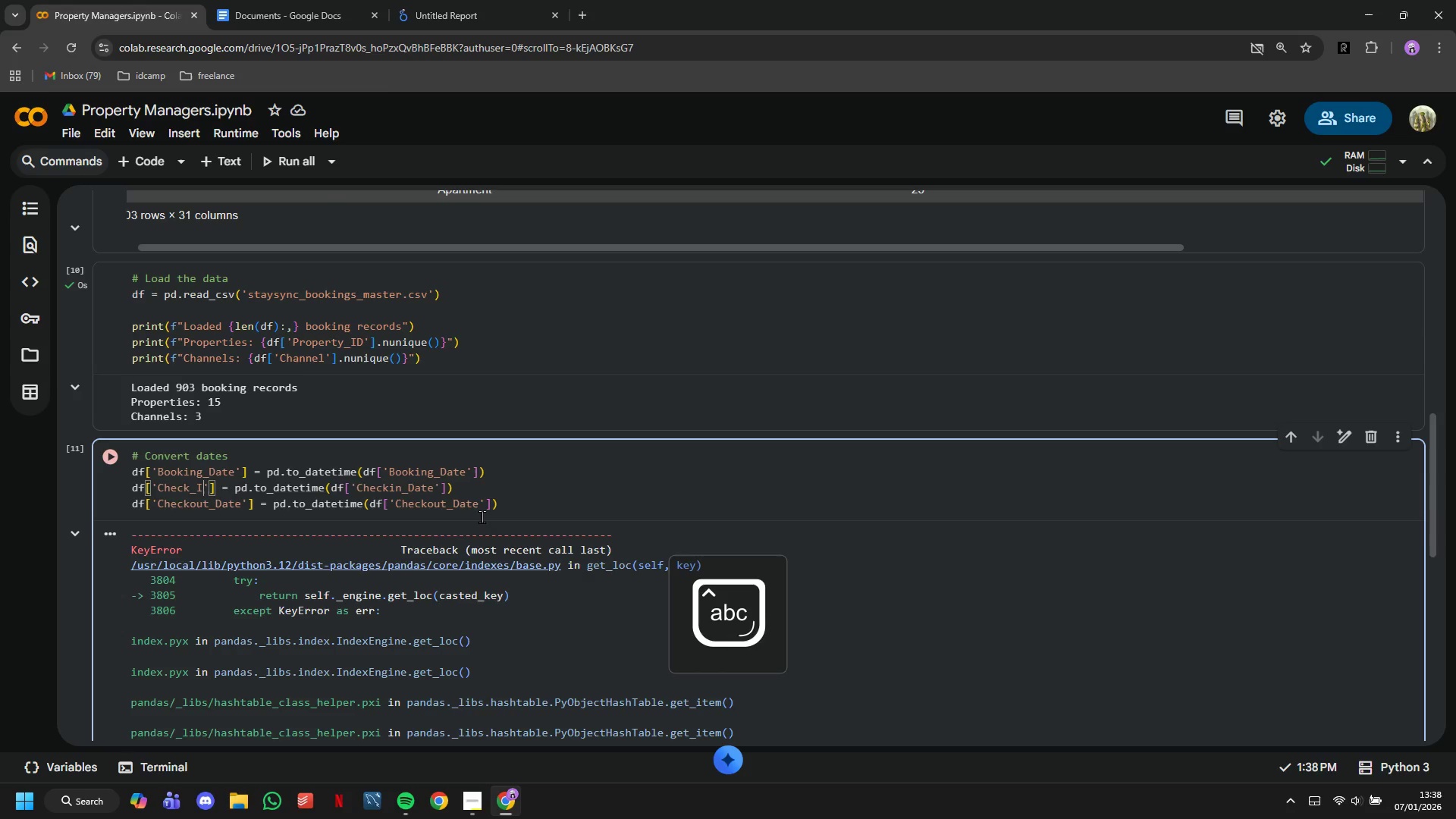 
key(CapsLock)
 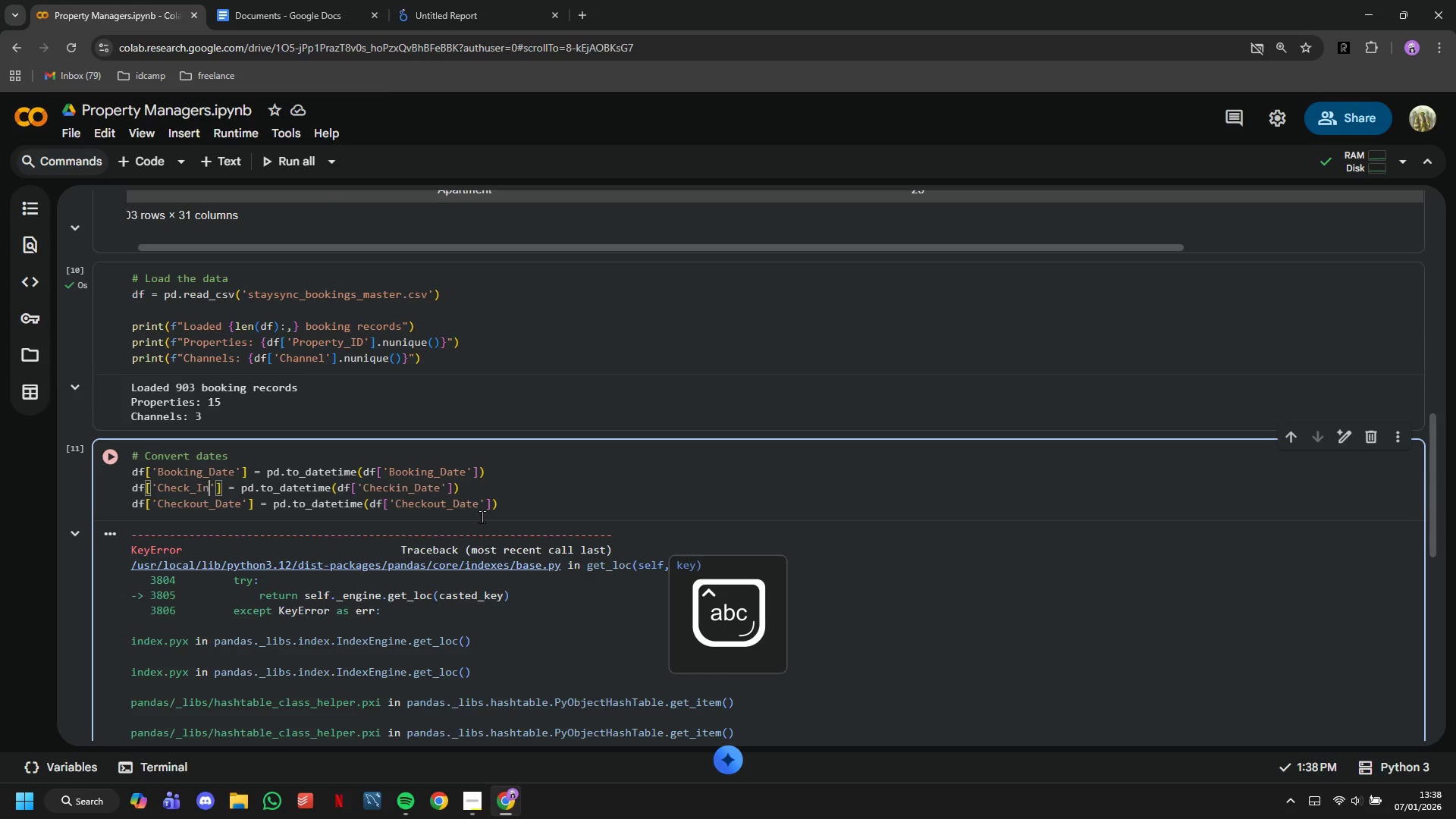 
key(N)
 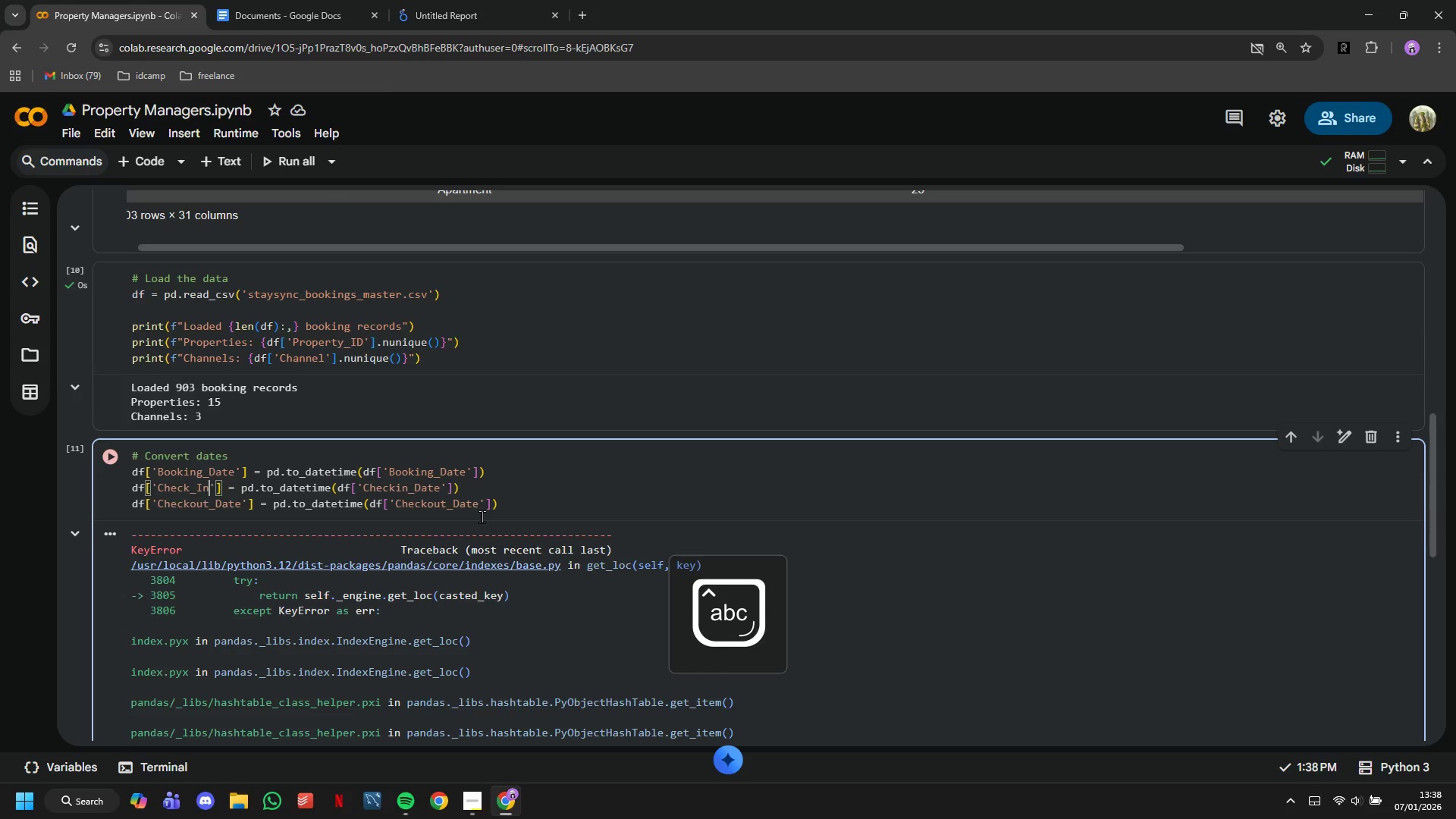 
key(ArrowDown)
 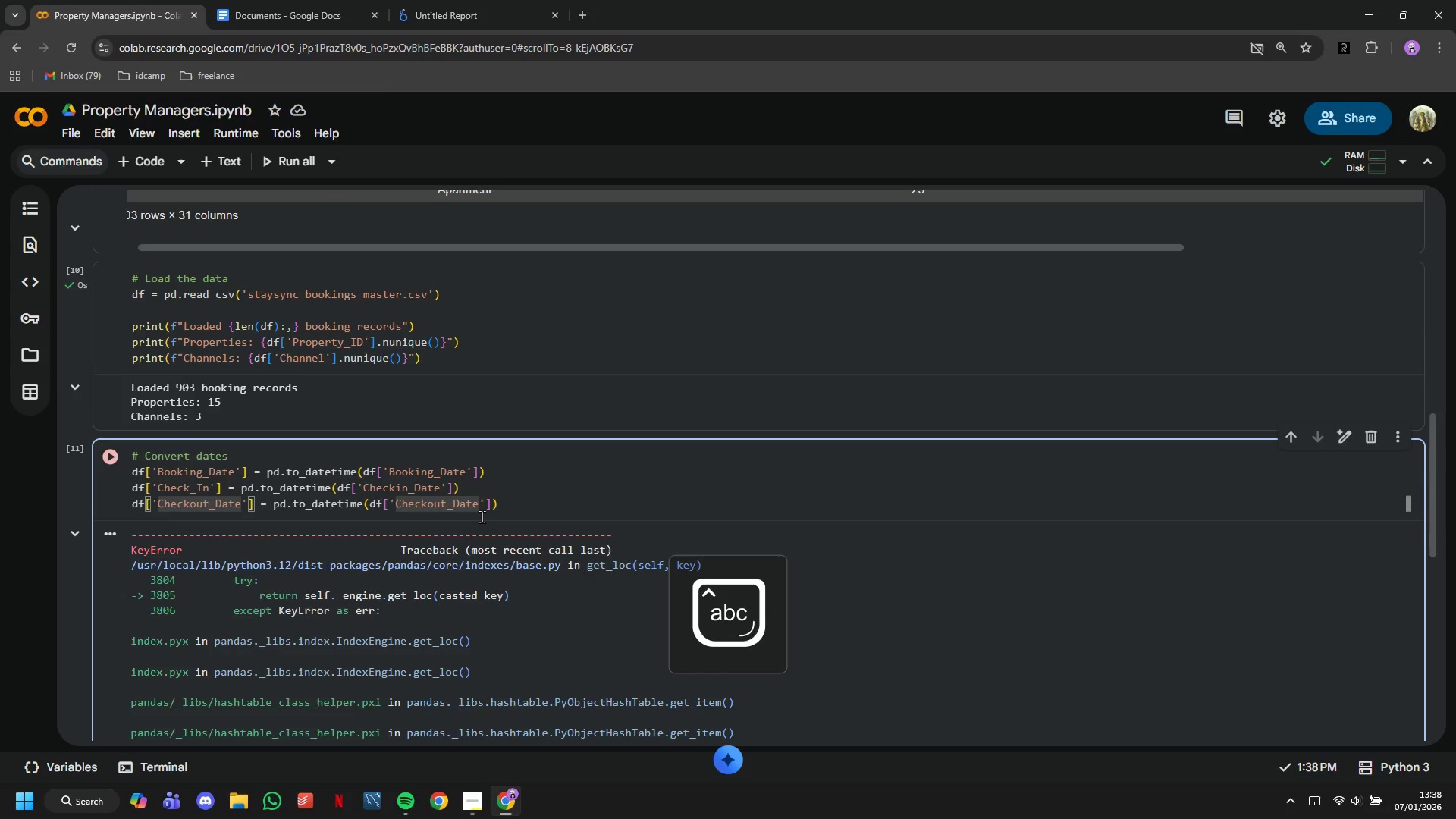 
key(ArrowRight)
 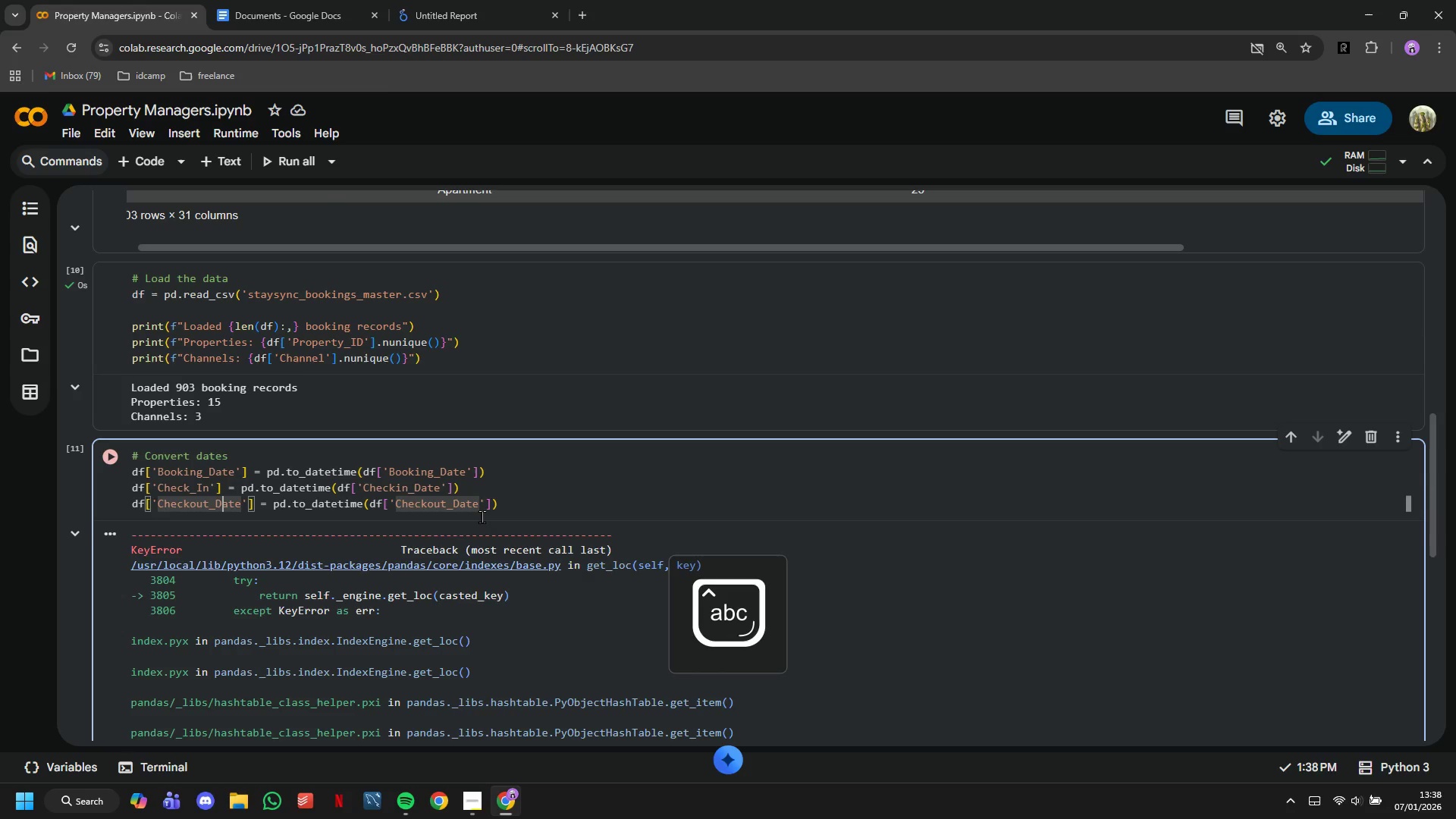 
key(ArrowRight)
 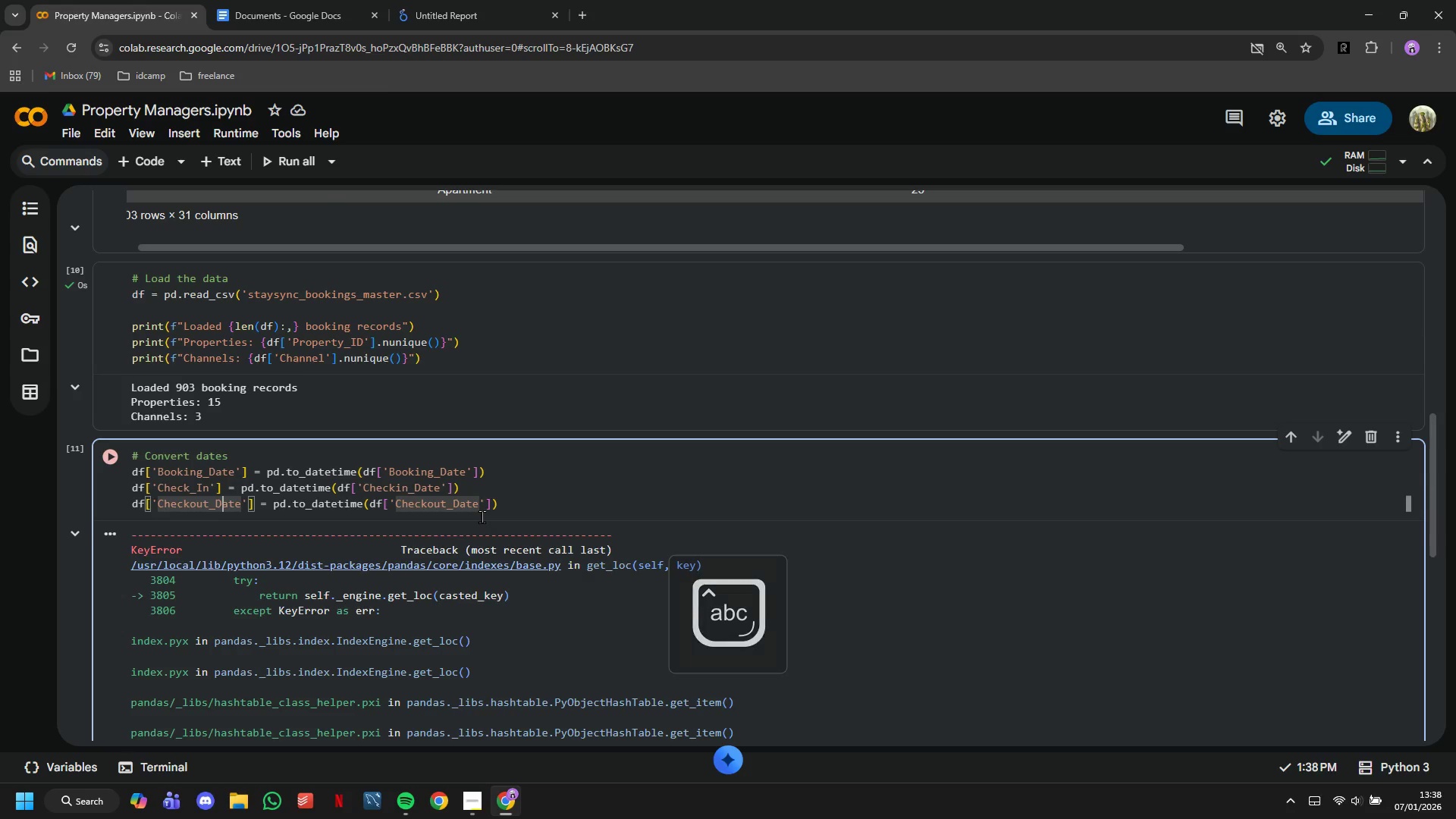 
key(ArrowRight)
 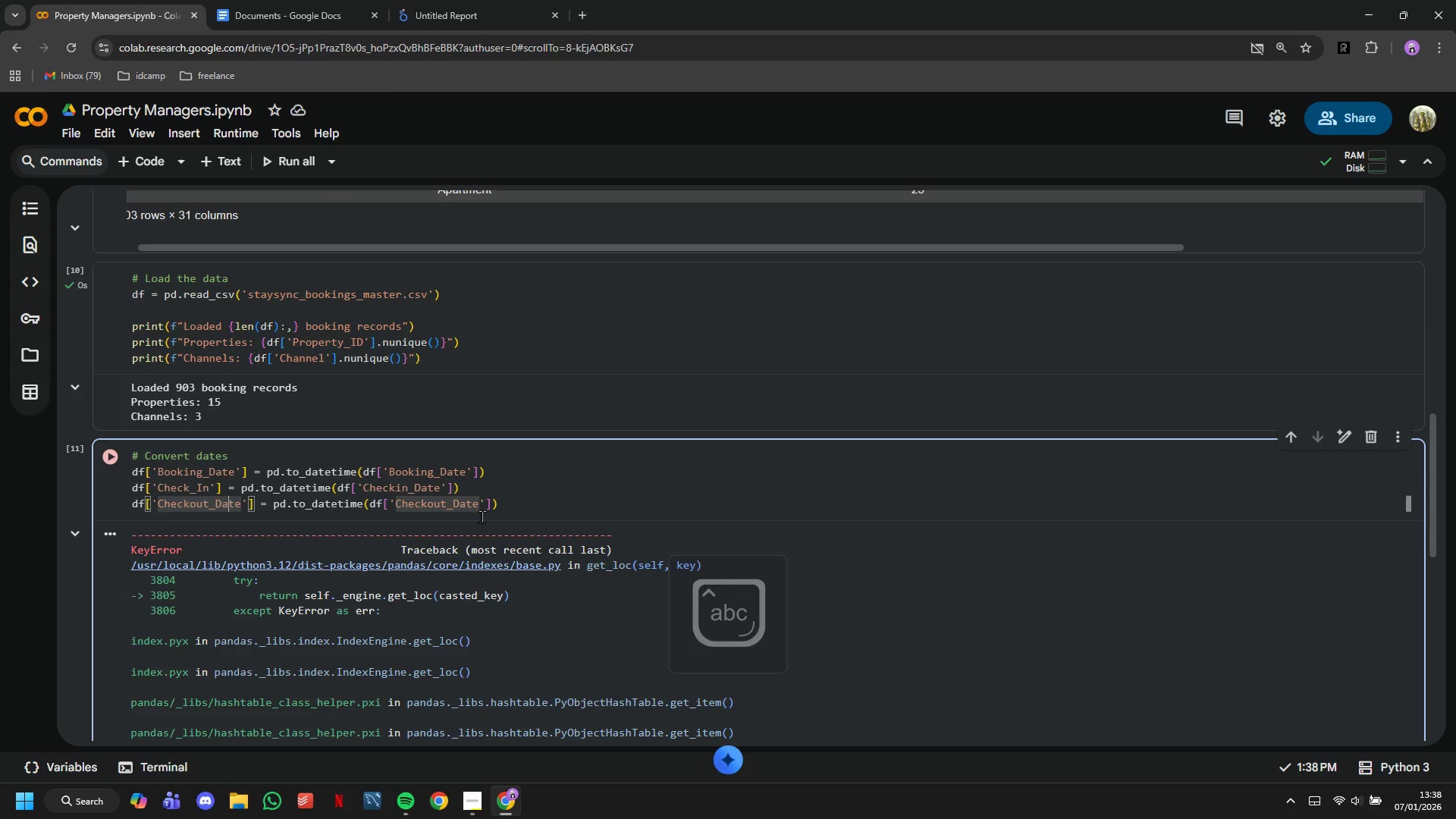 
key(ArrowRight)
 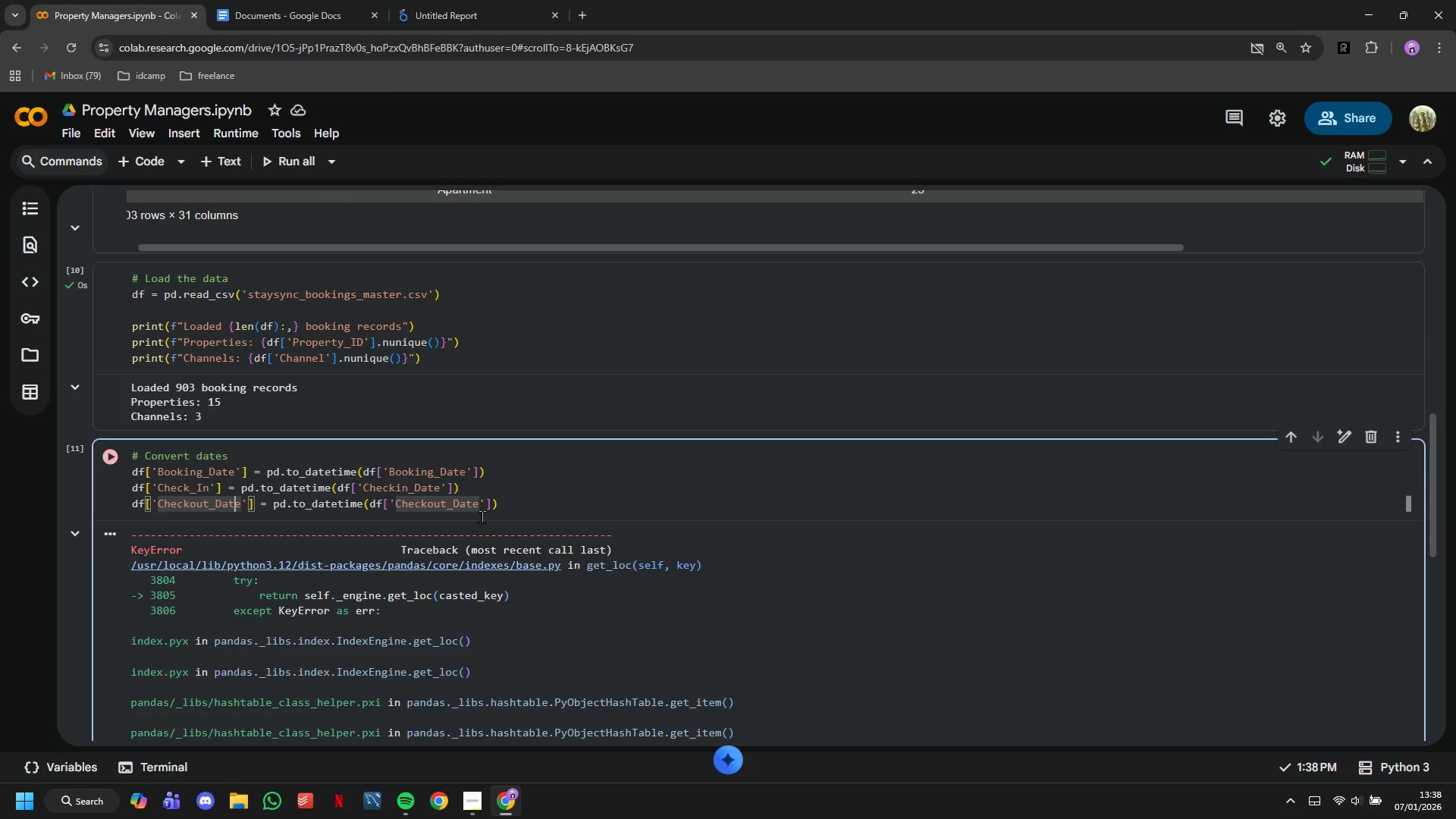 
key(ArrowRight)
 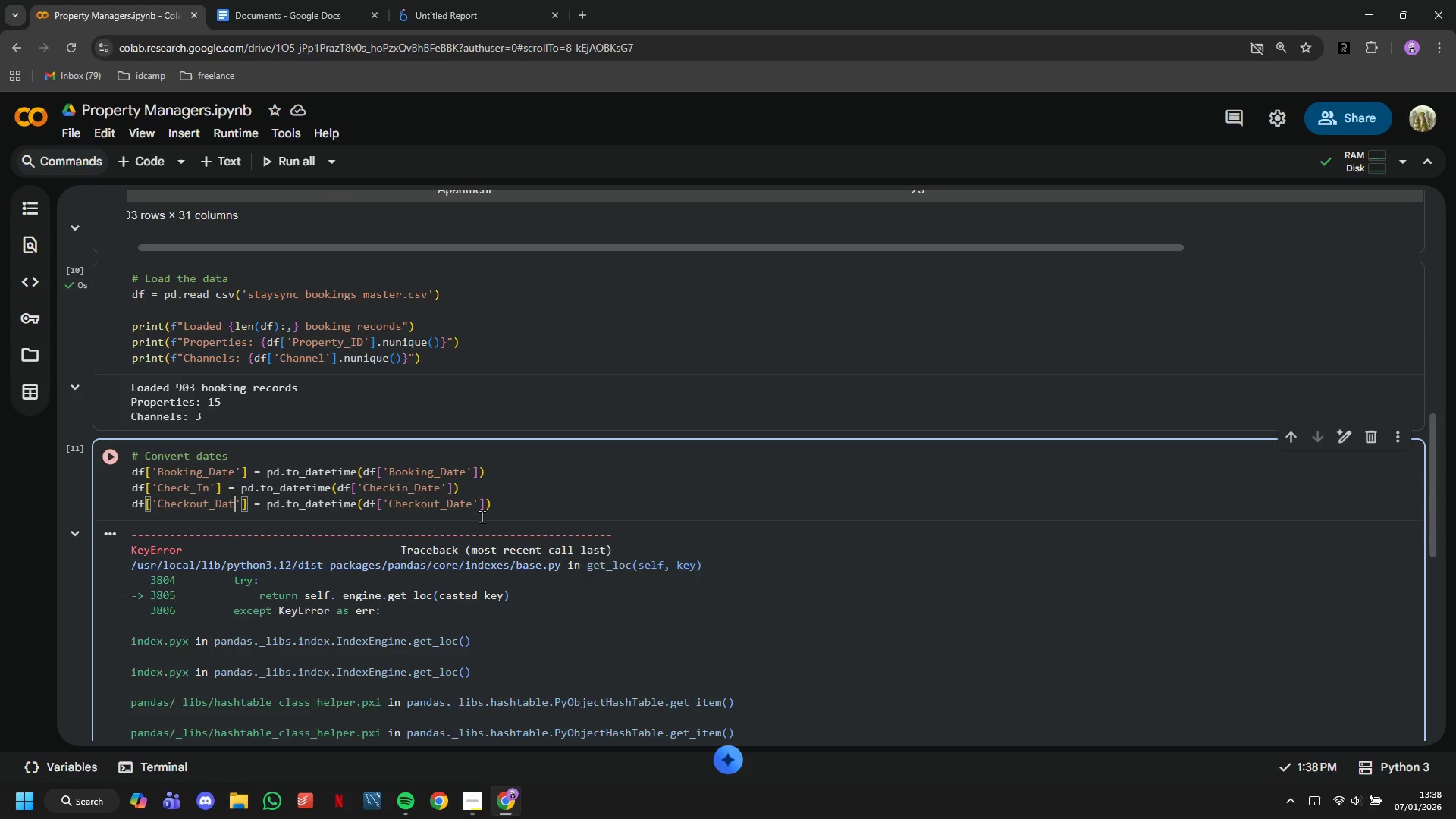 
hold_key(key=Backspace, duration=0.69)
 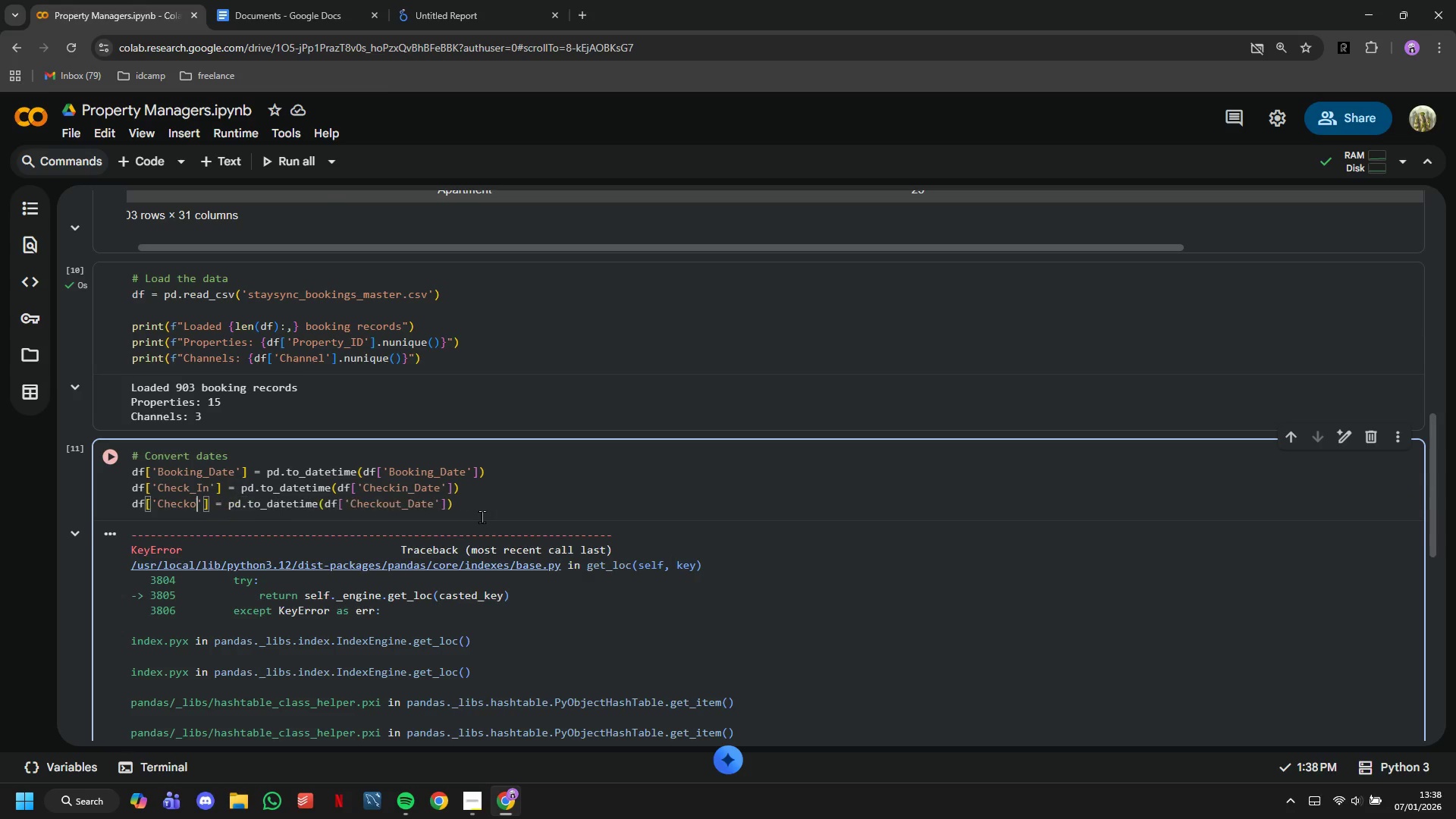 
key(Backspace)
type(_Oy)
key(Backspace)
type(ut)
 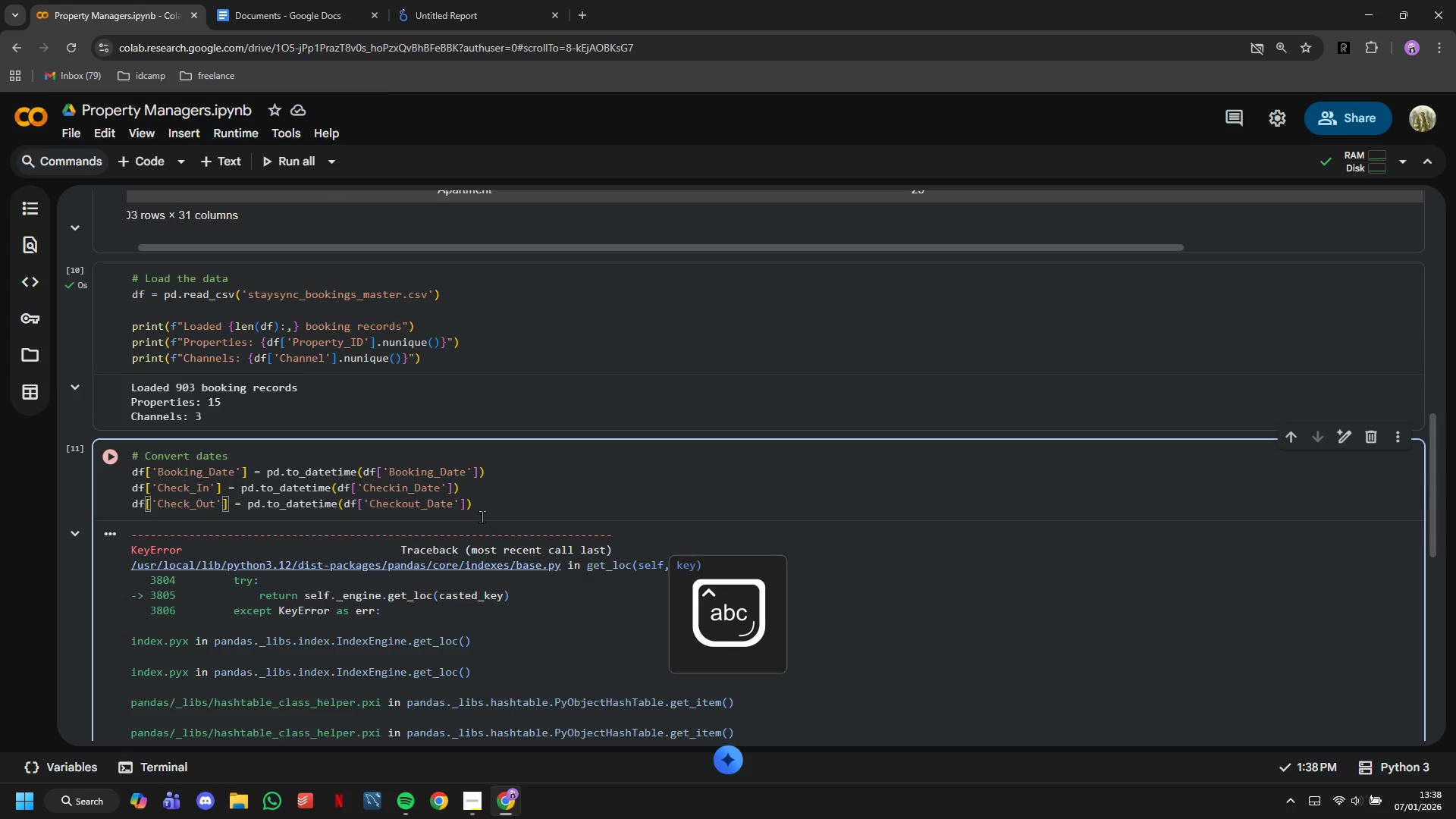 
wait(40.64)
 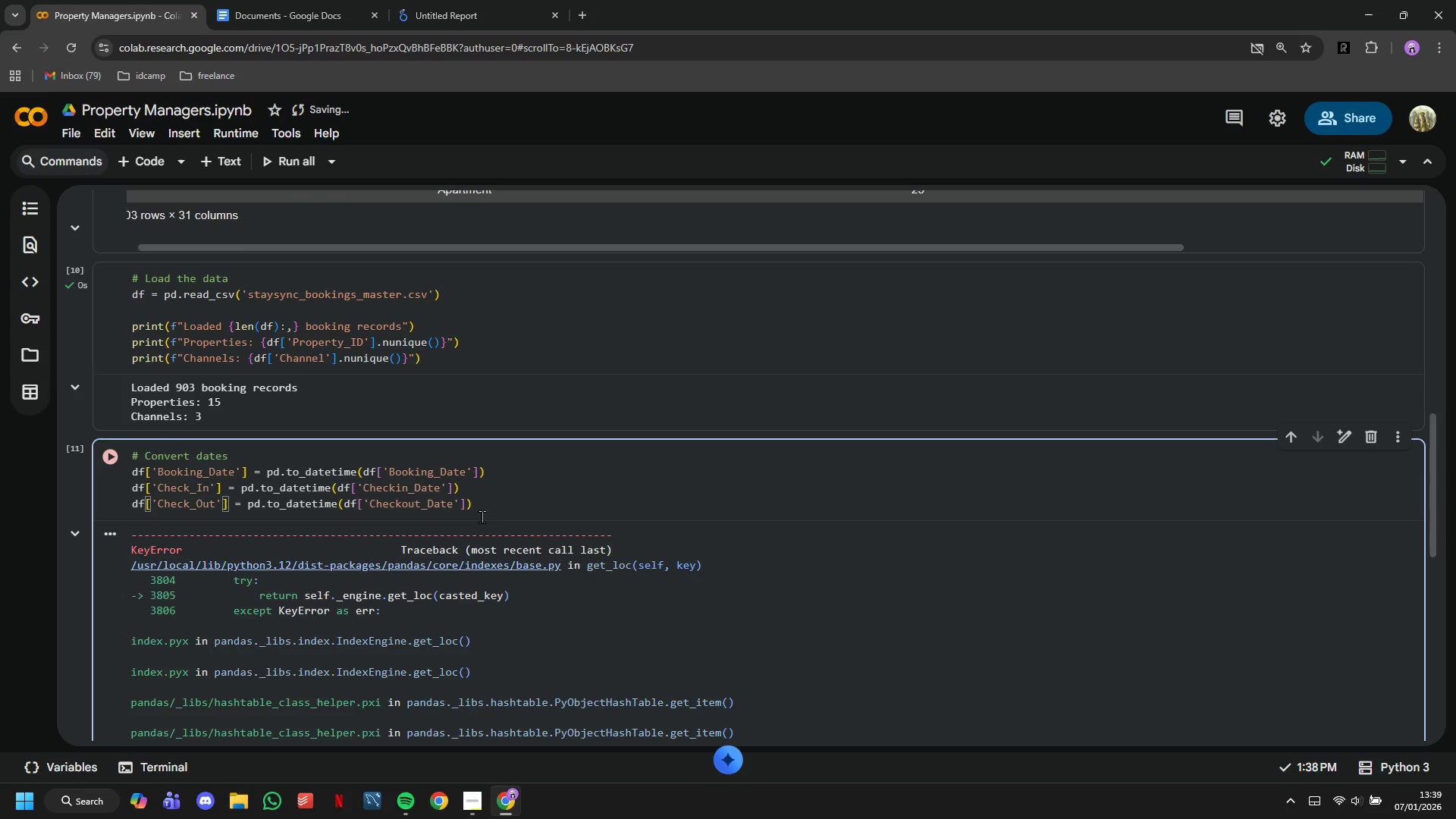 
key(Backspace)
 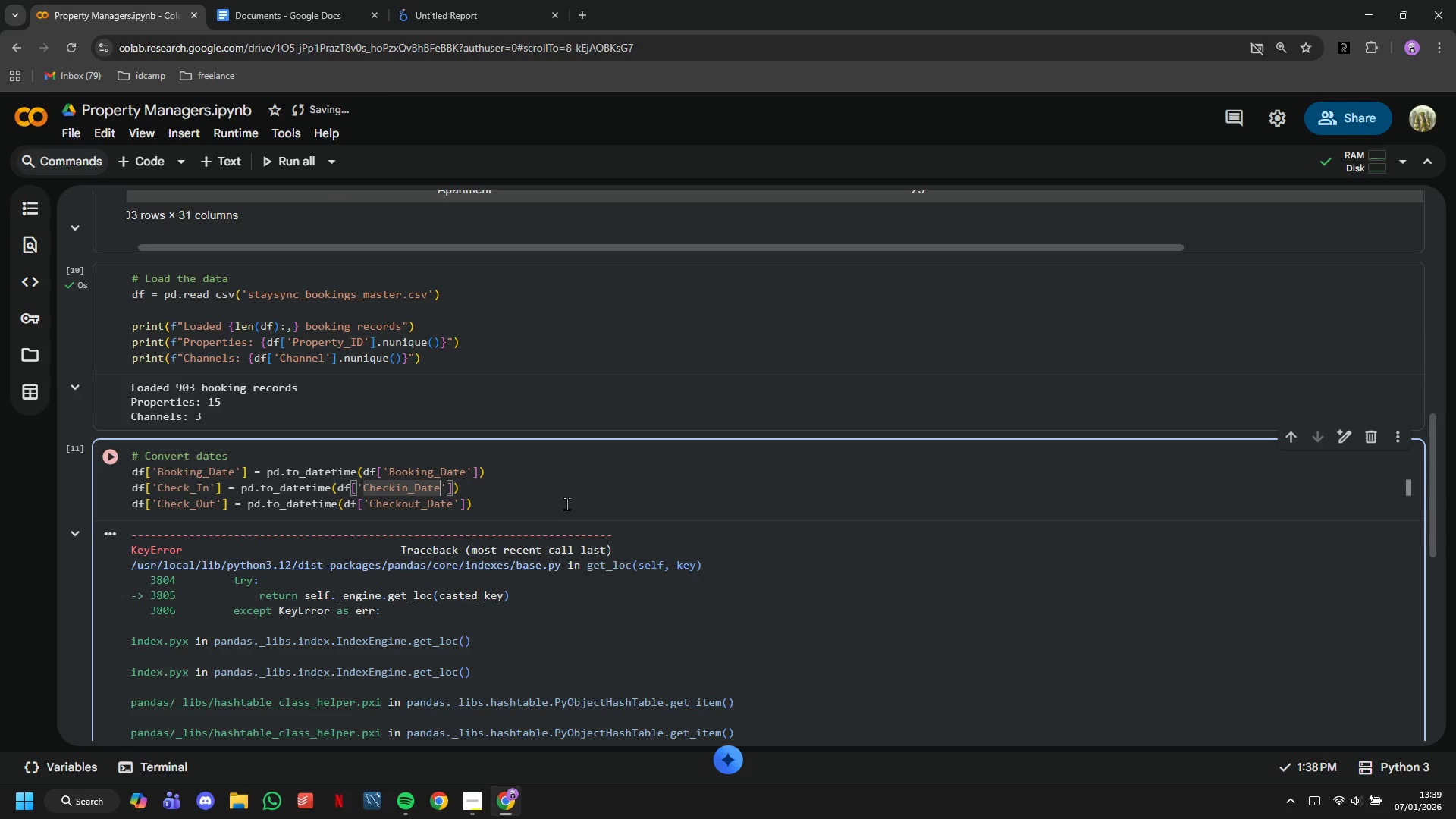 
key(Backspace)
 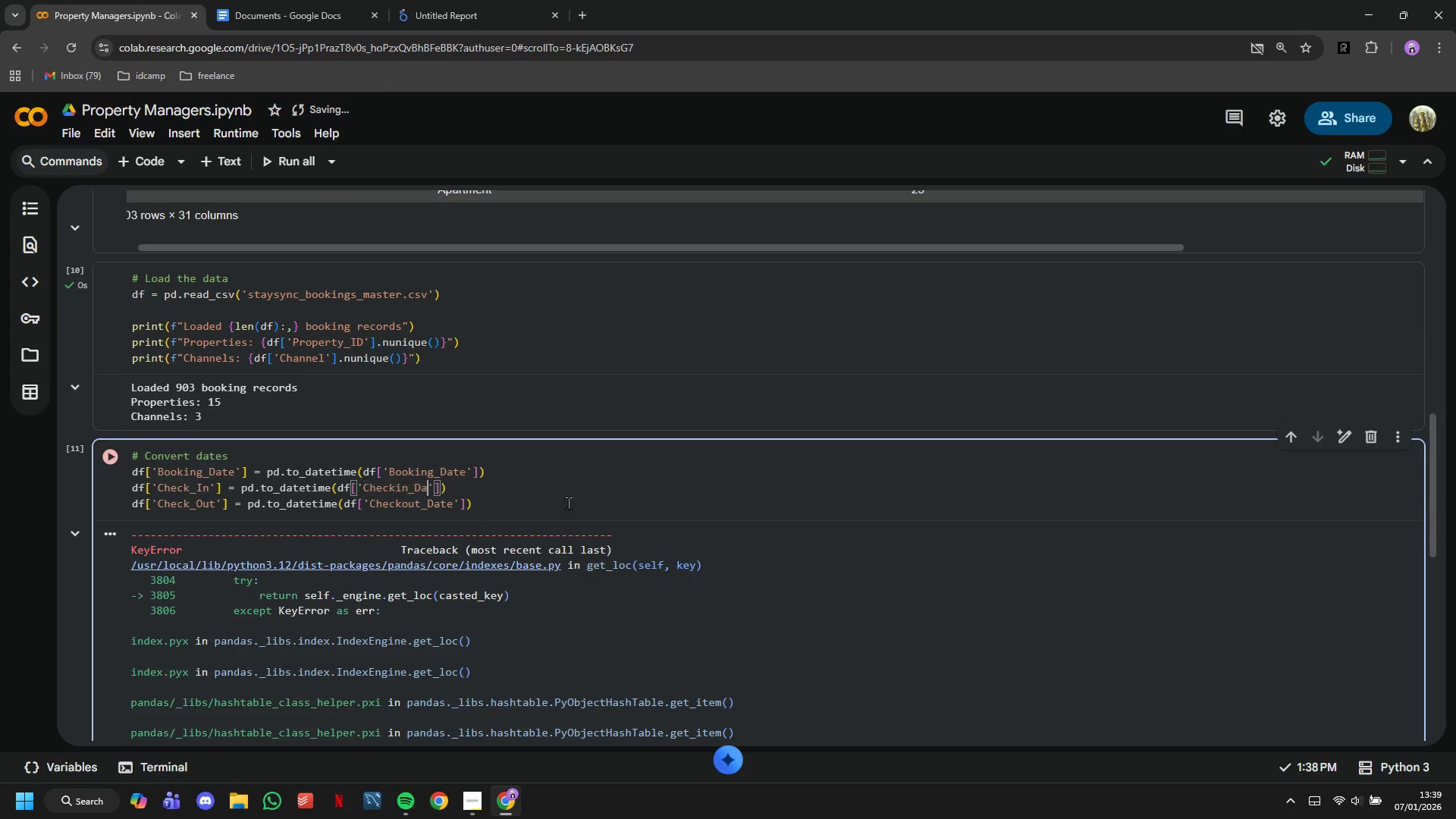 
key(Backspace)
 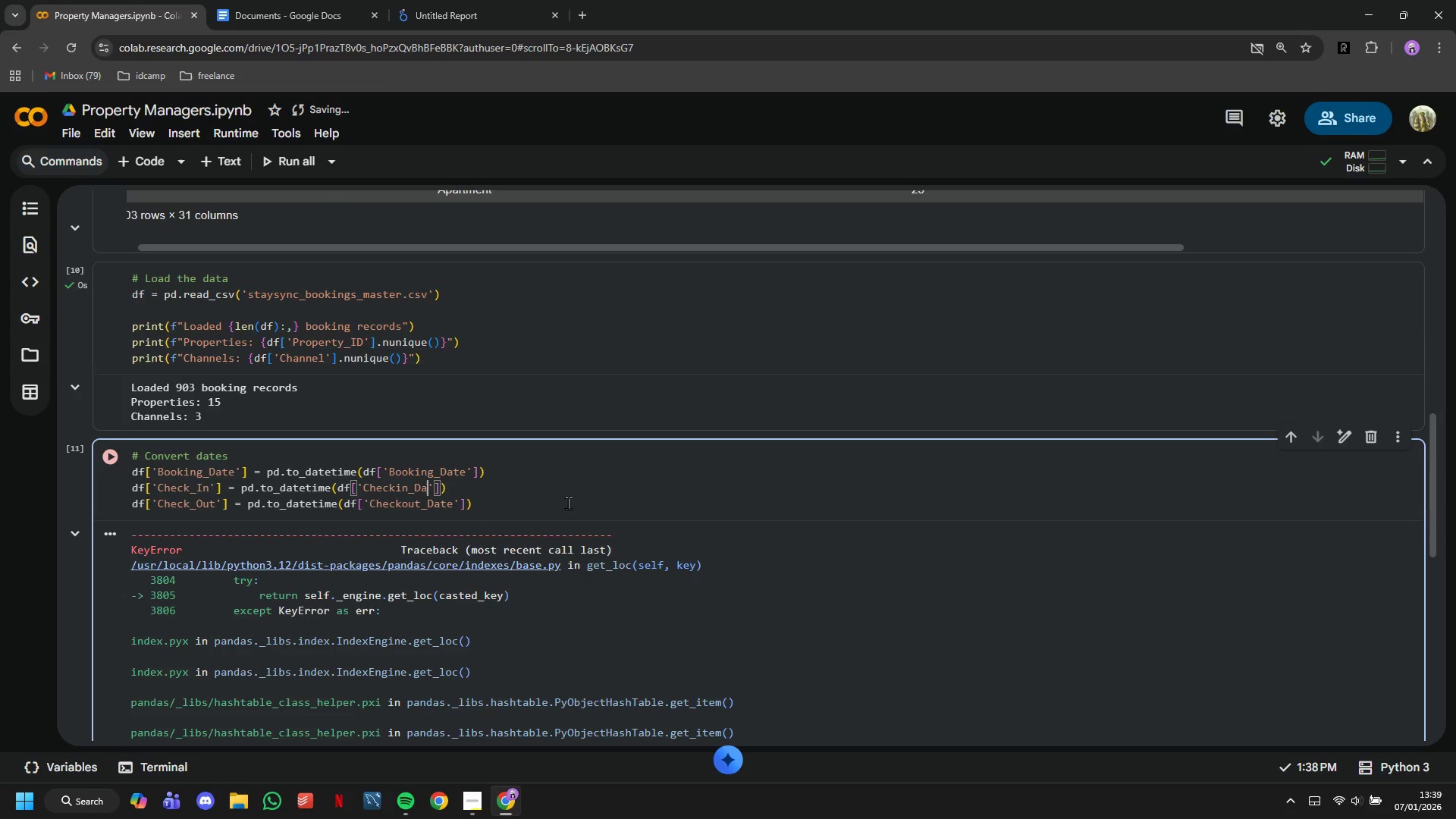 
key(Backspace)
 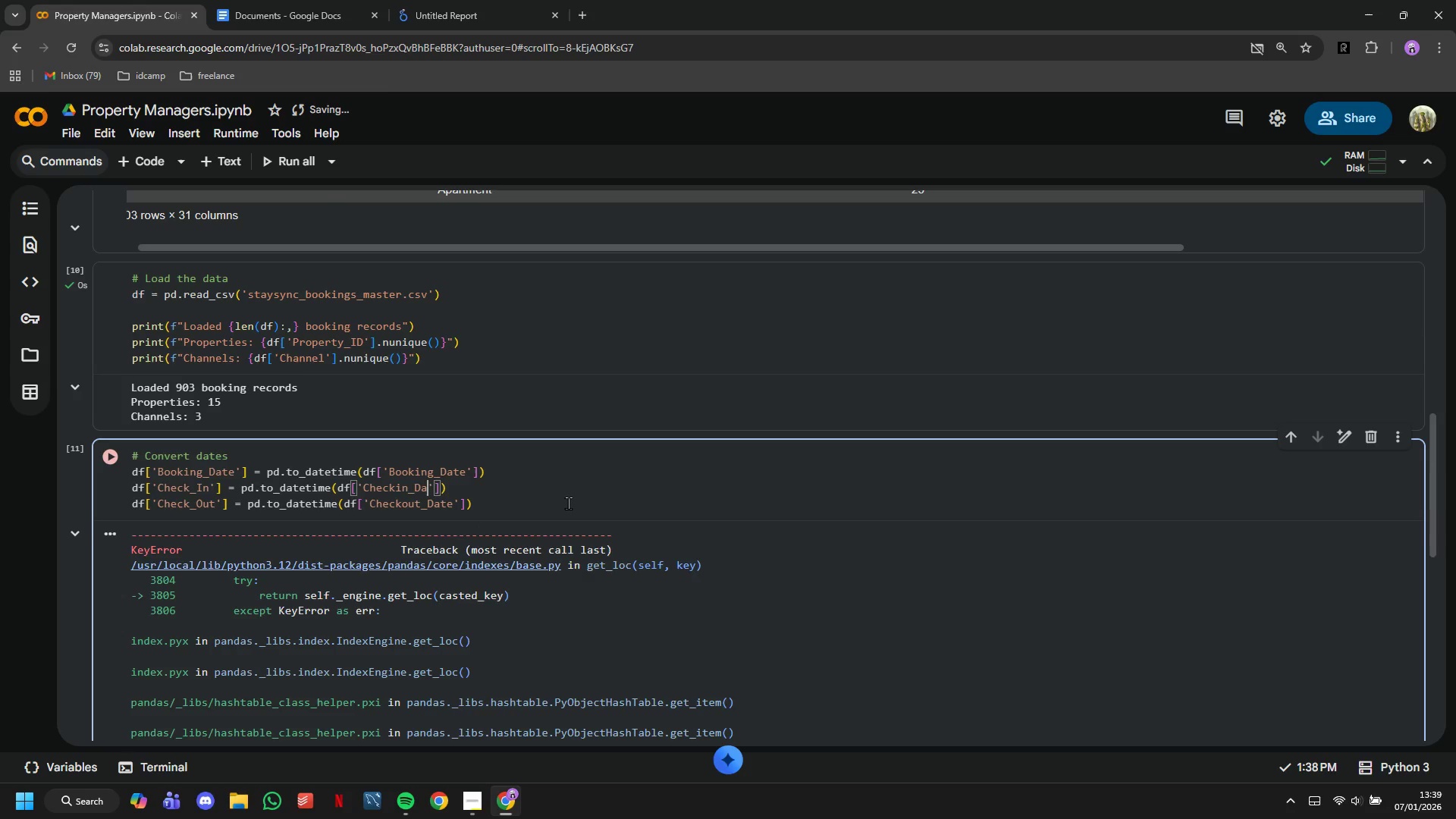 
key(Backspace)
 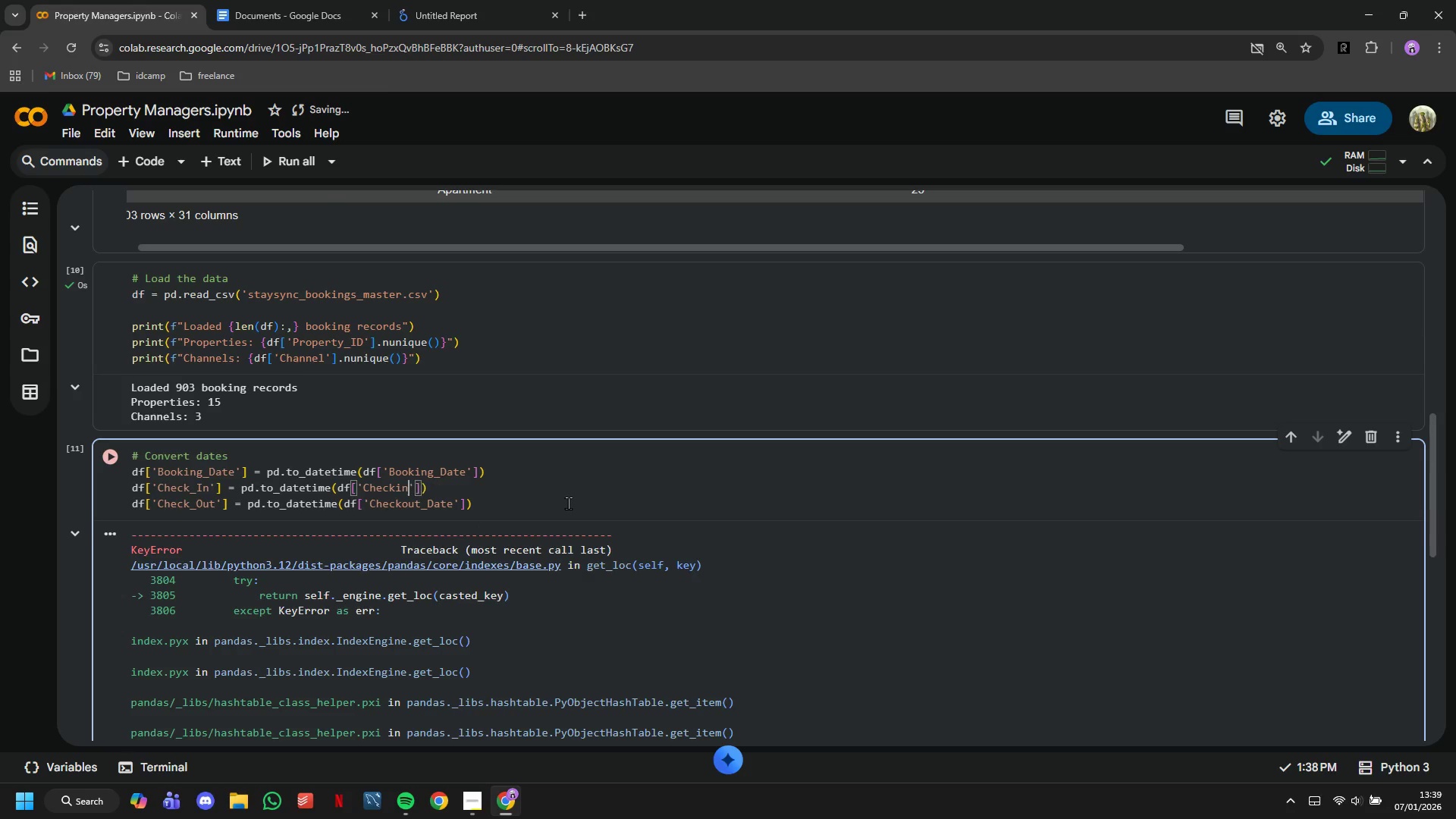 
key(Backspace)
 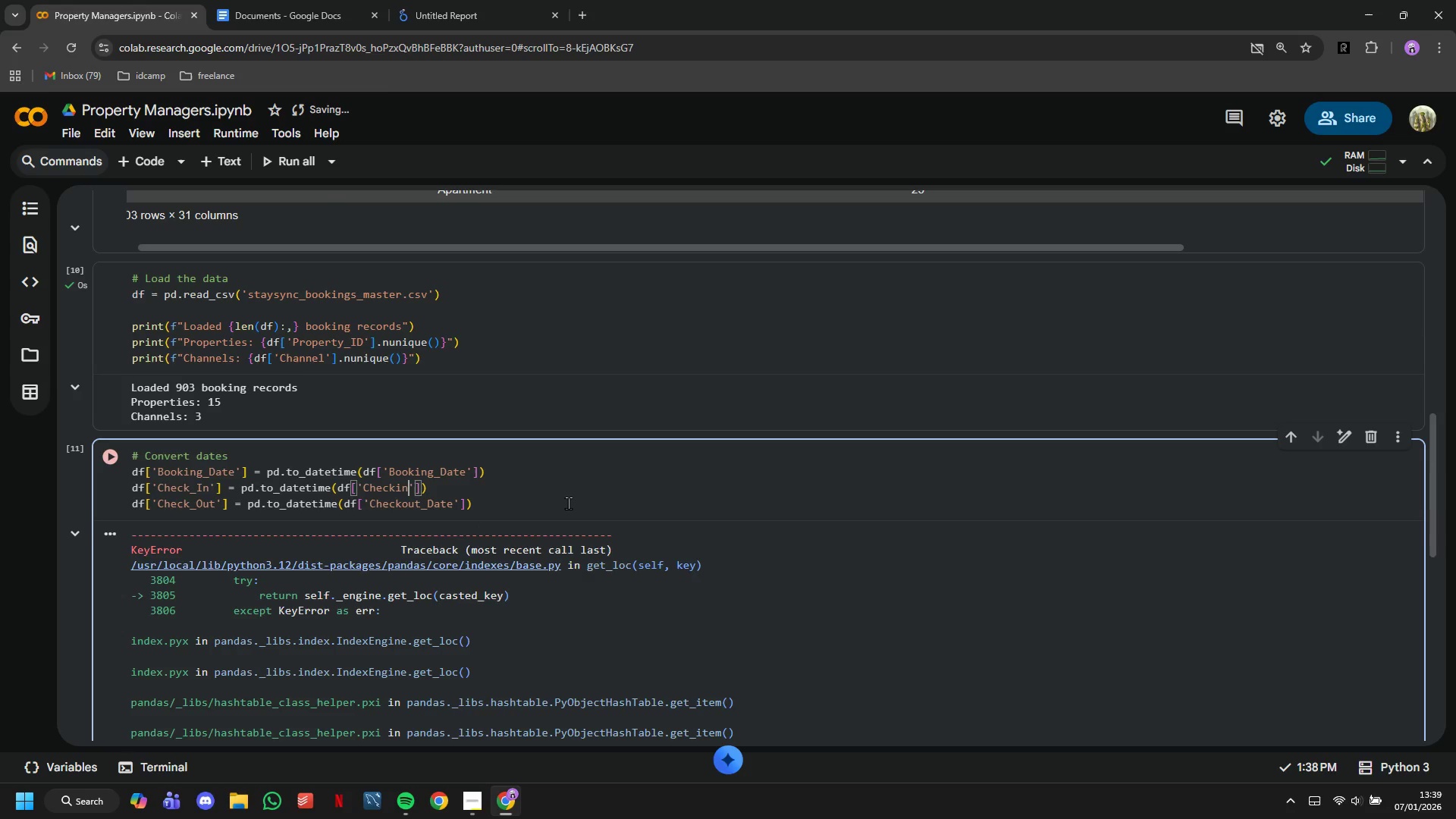 
key(Backspace)
 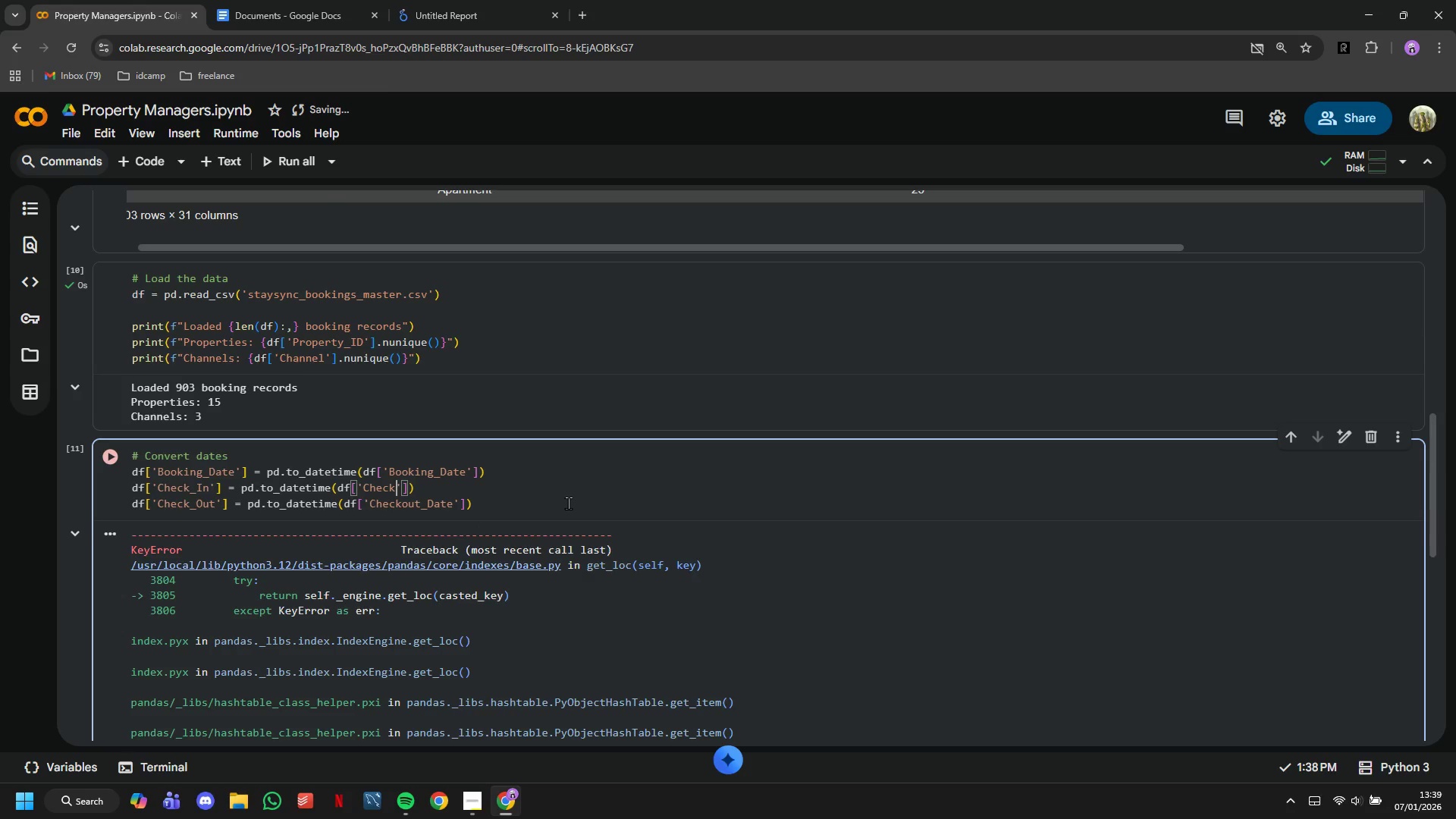 
key(Shift+Minus)
 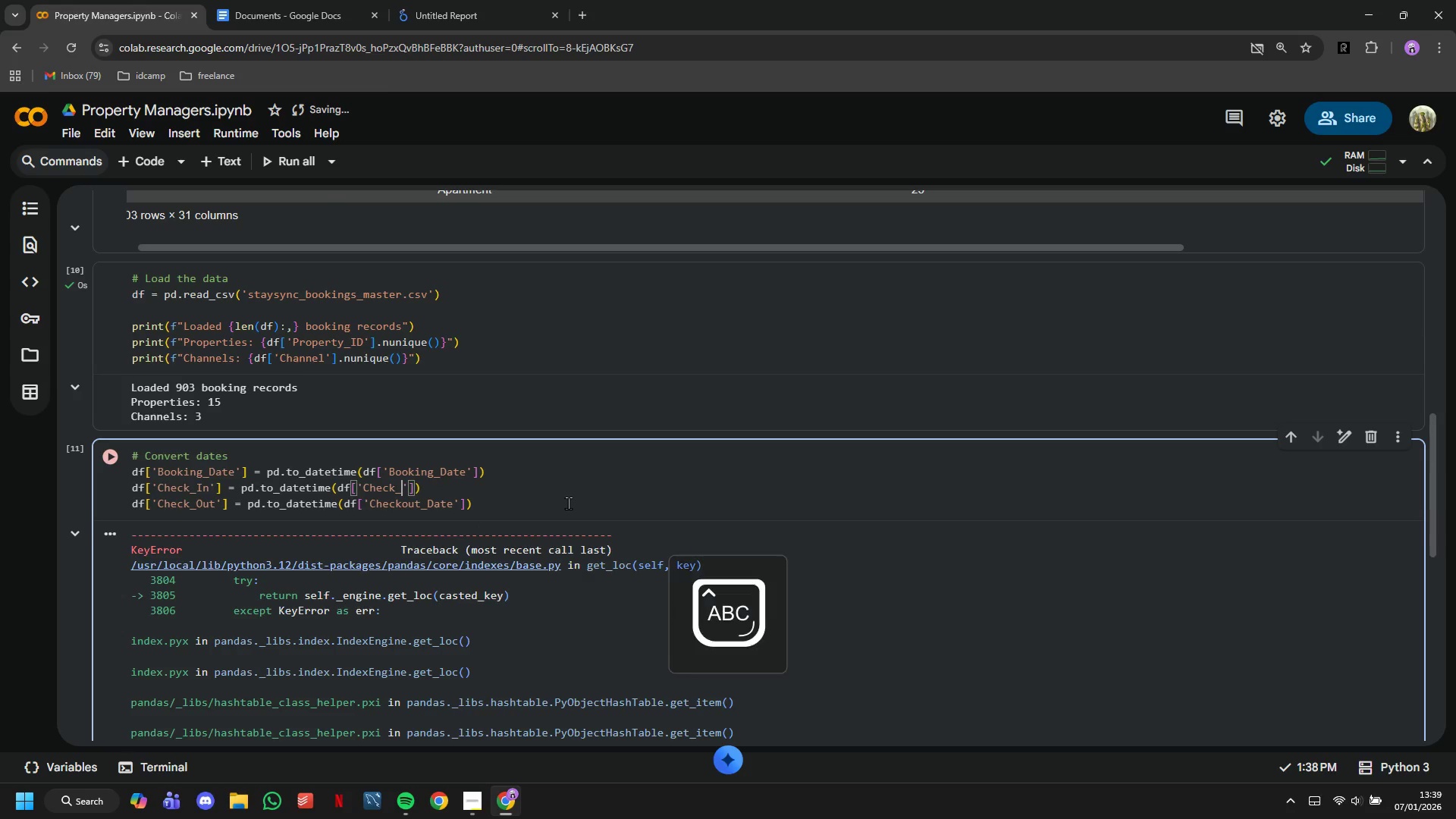 
key(CapsLock)
 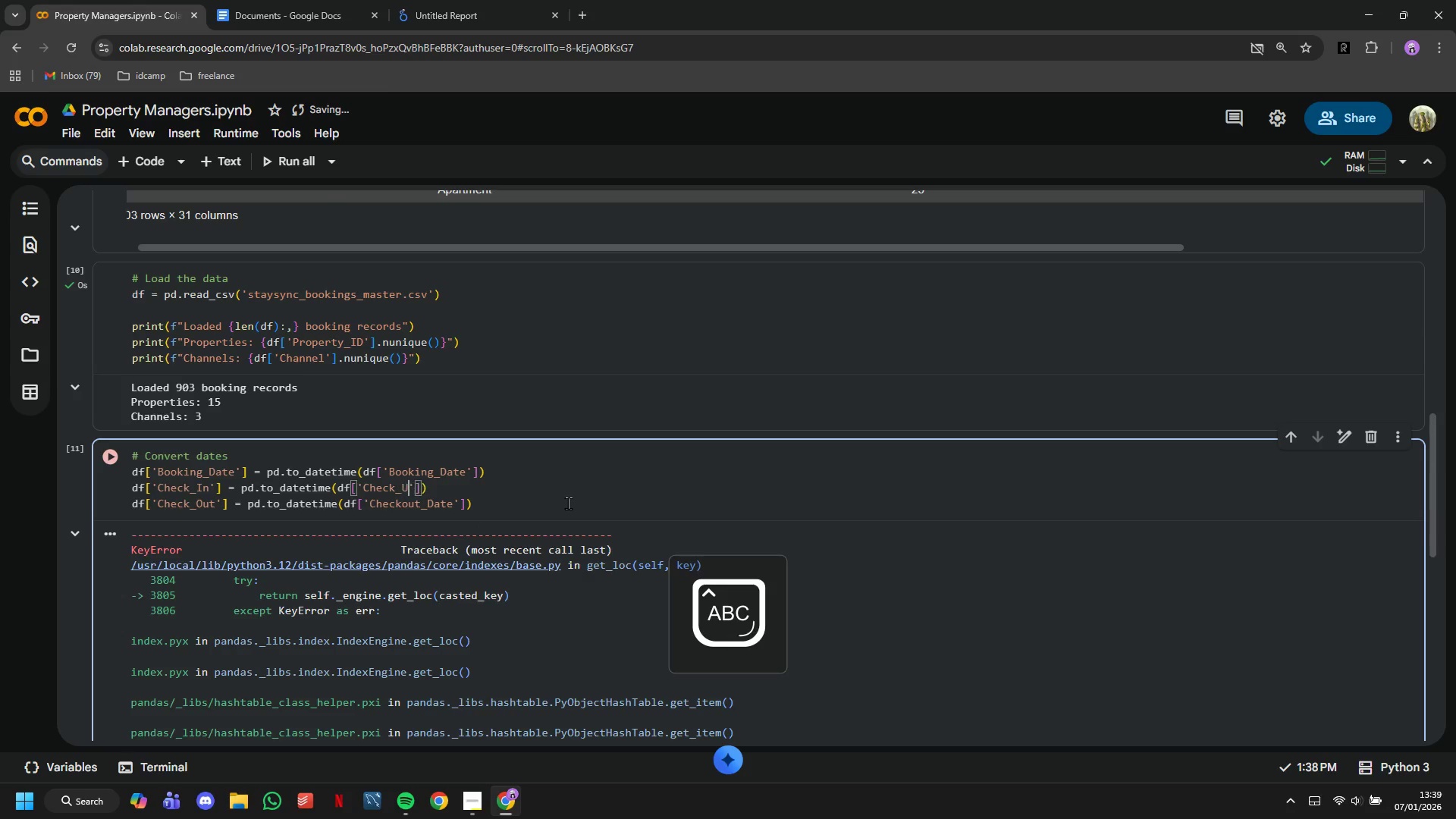 
key(U)
 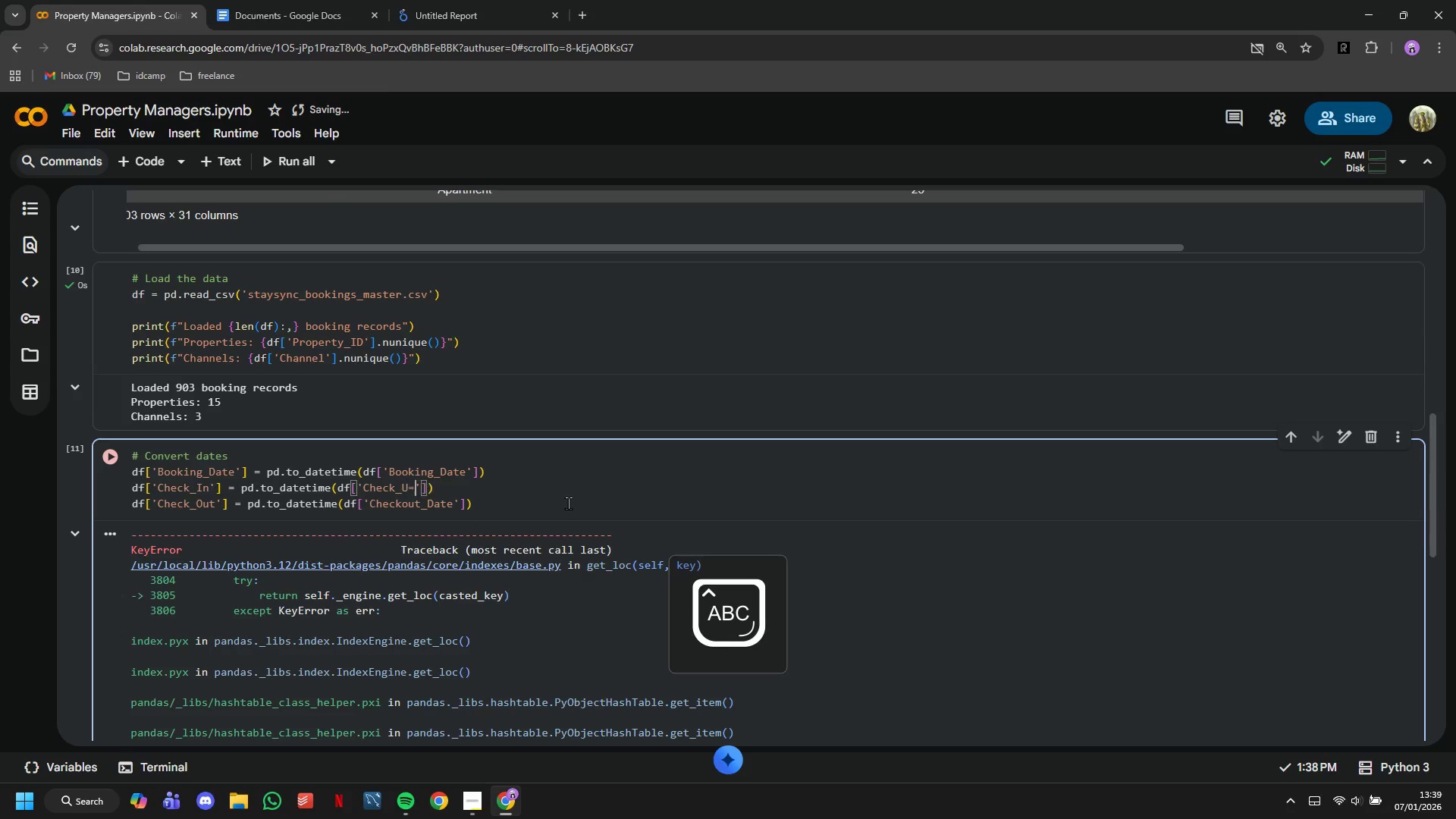 
key(Equal)
 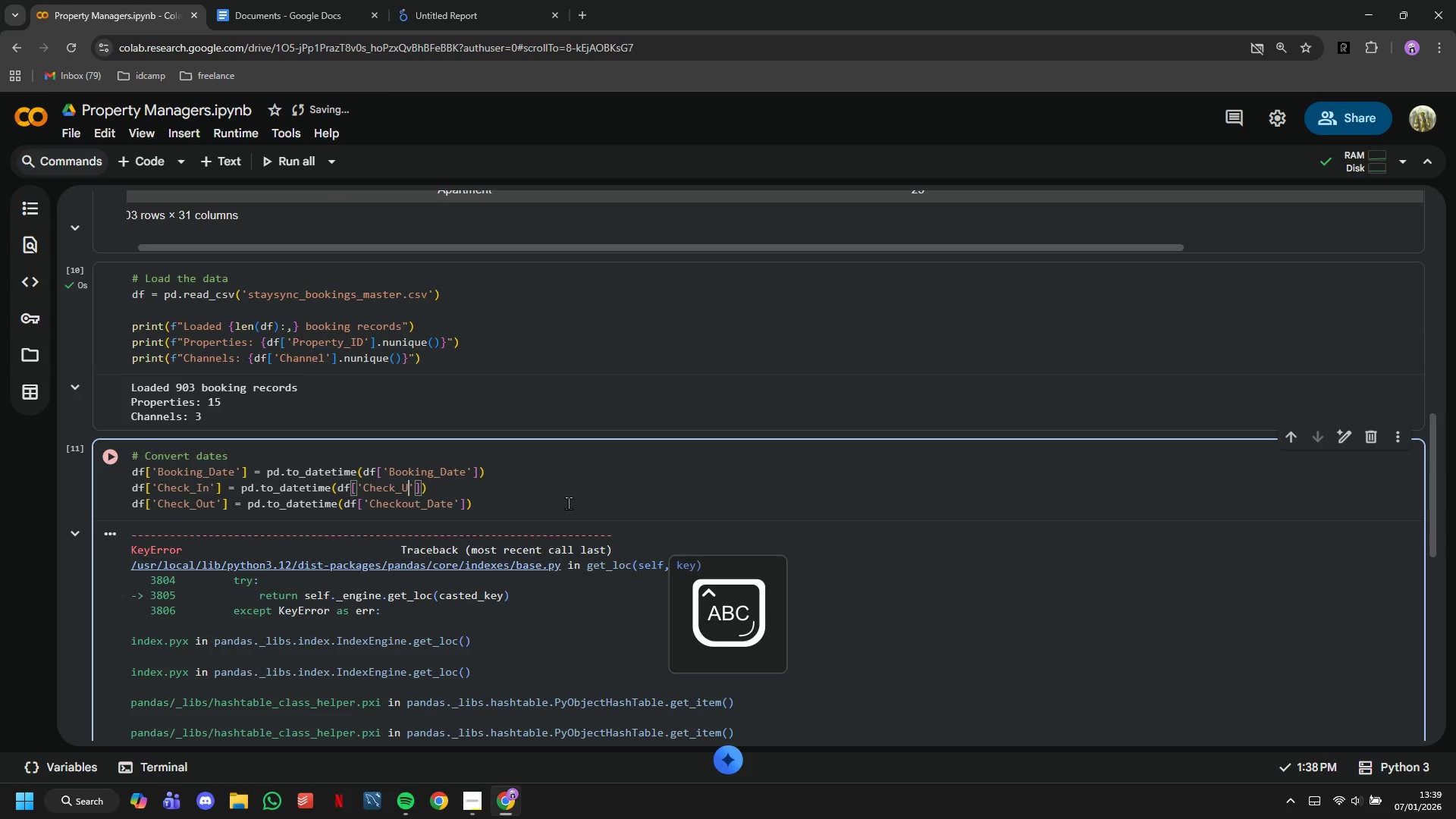 
key(Backspace)
 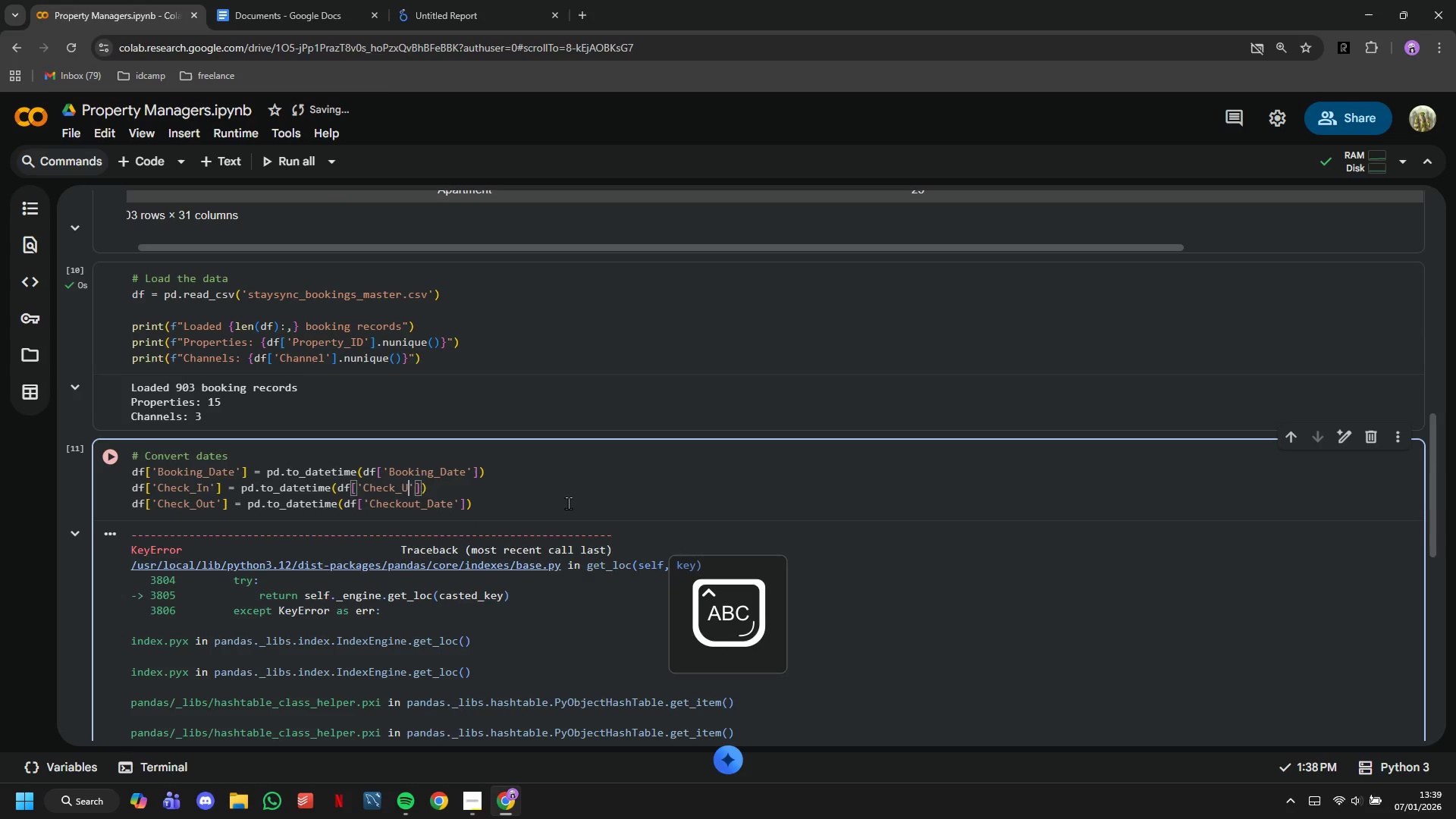 
key(Backspace)
 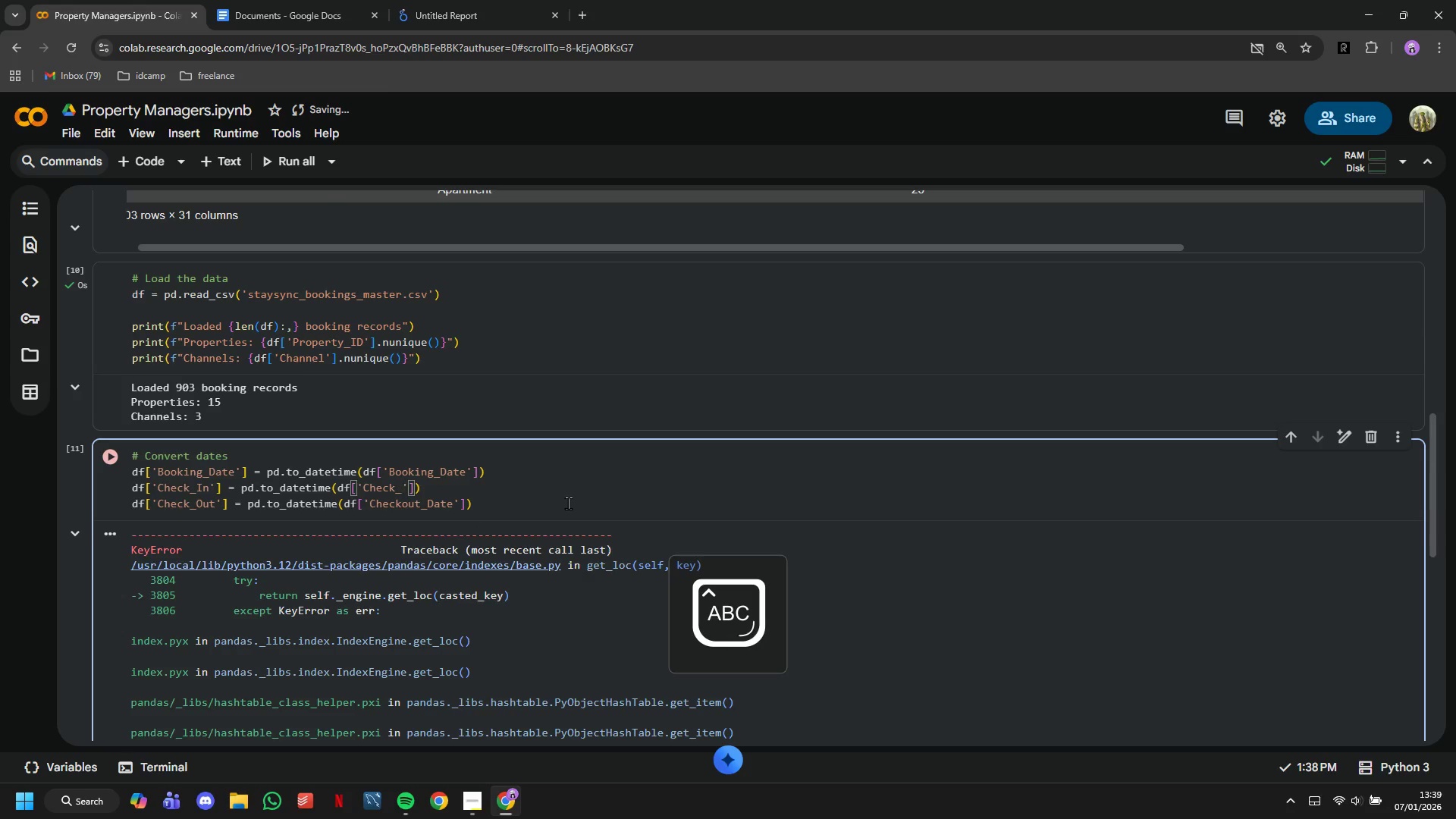 
key(I)
 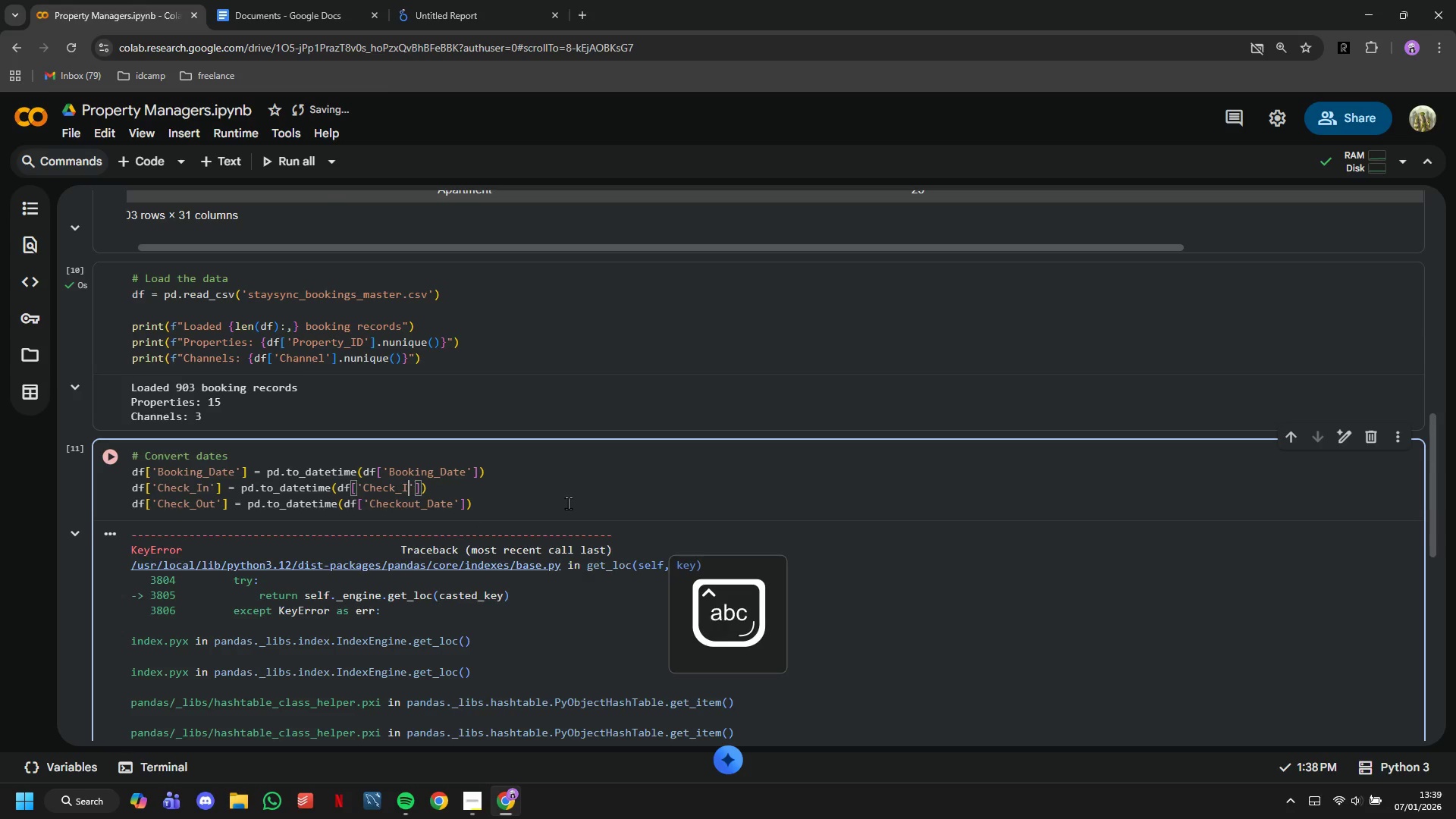 
key(CapsLock)
 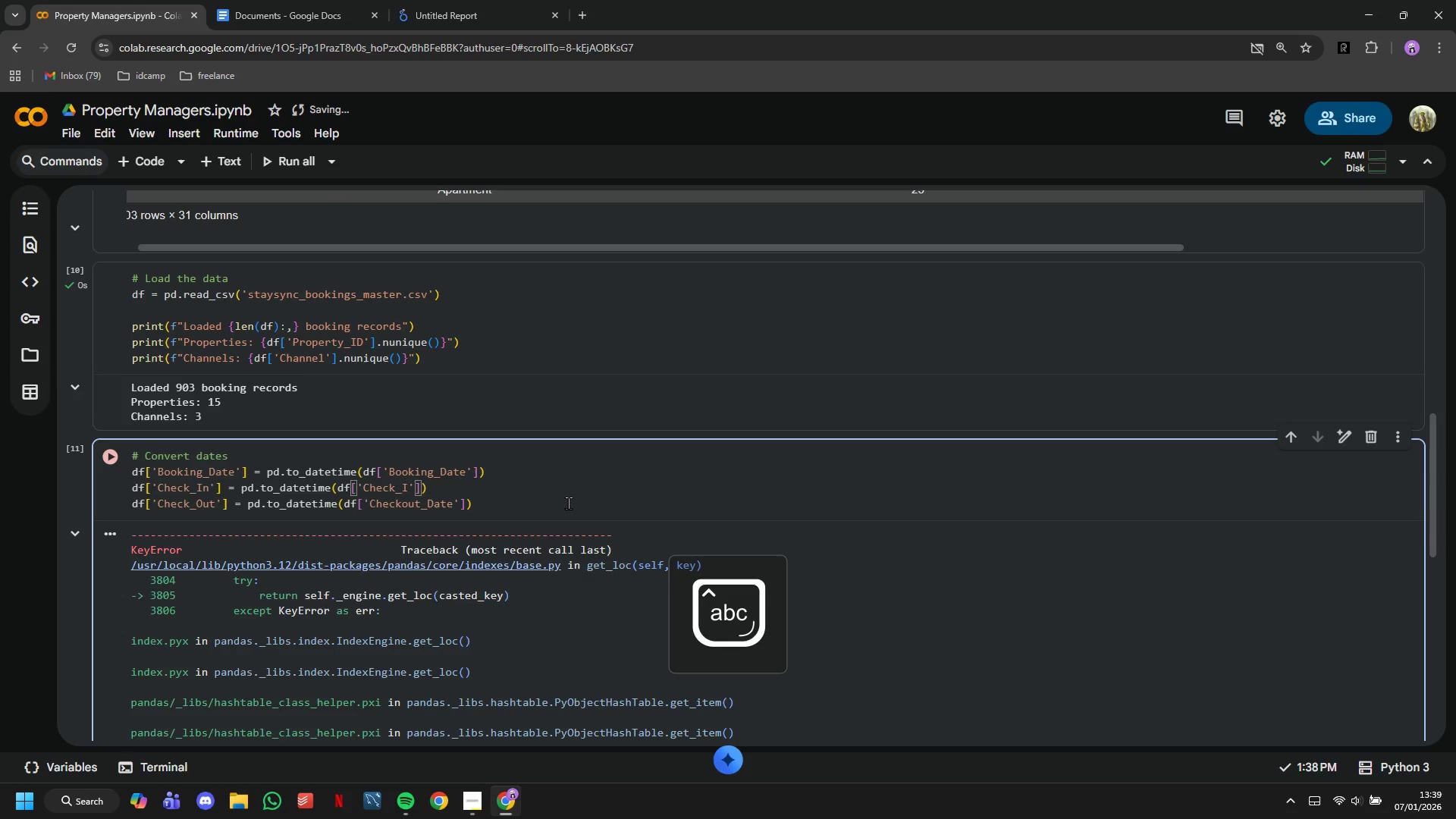 
key(M)
 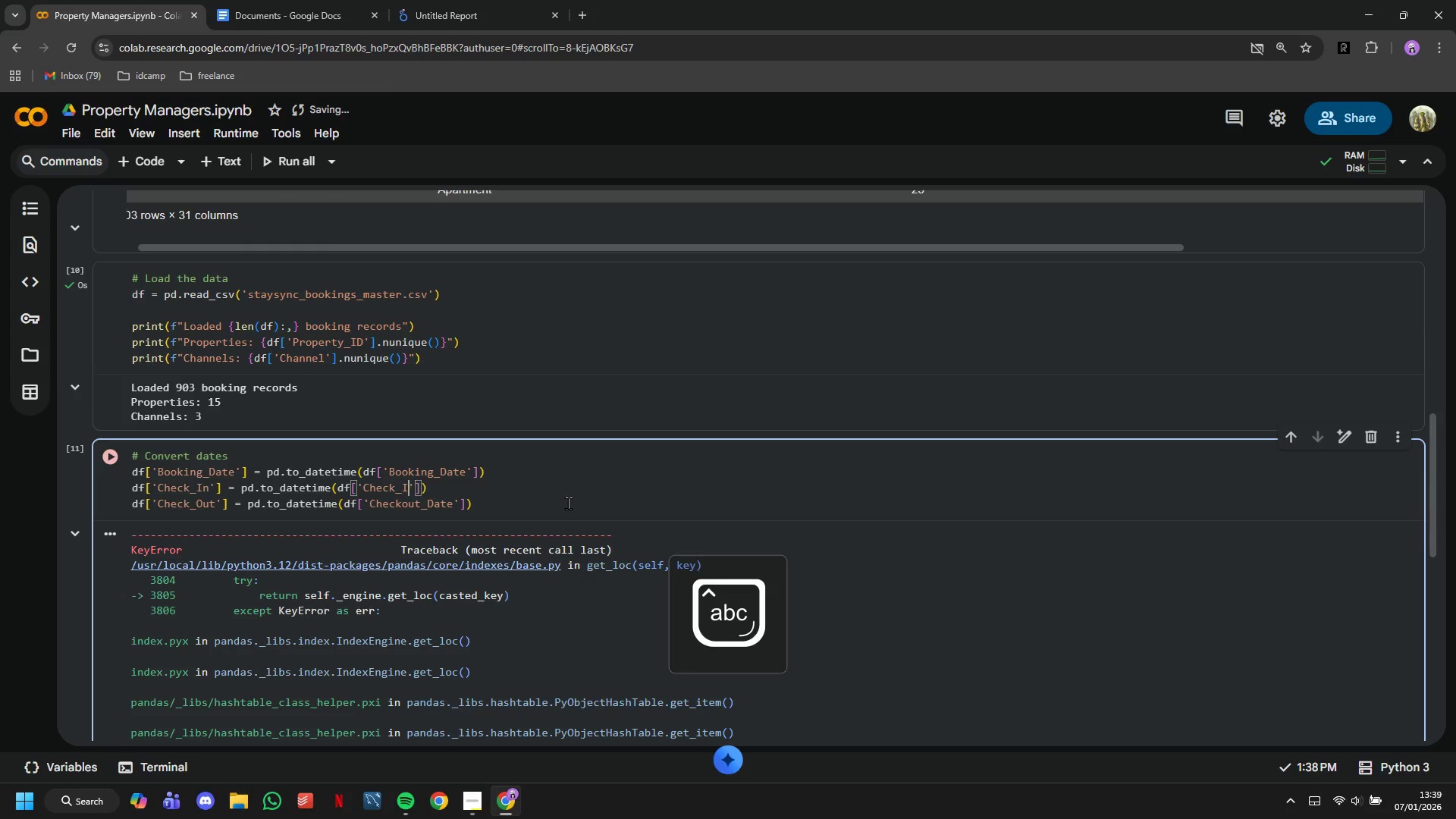 
key(Backspace)
 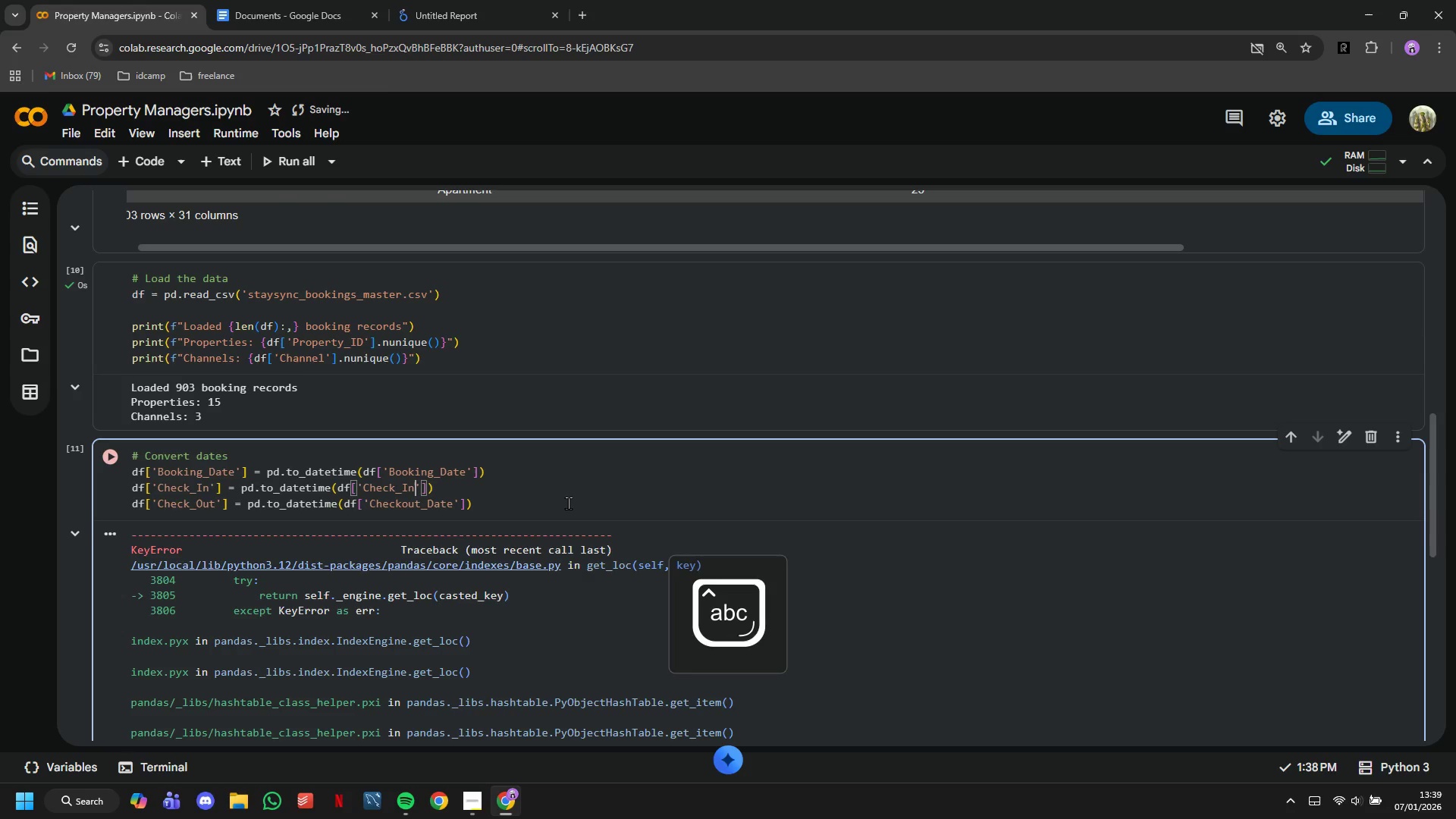 
key(N)
 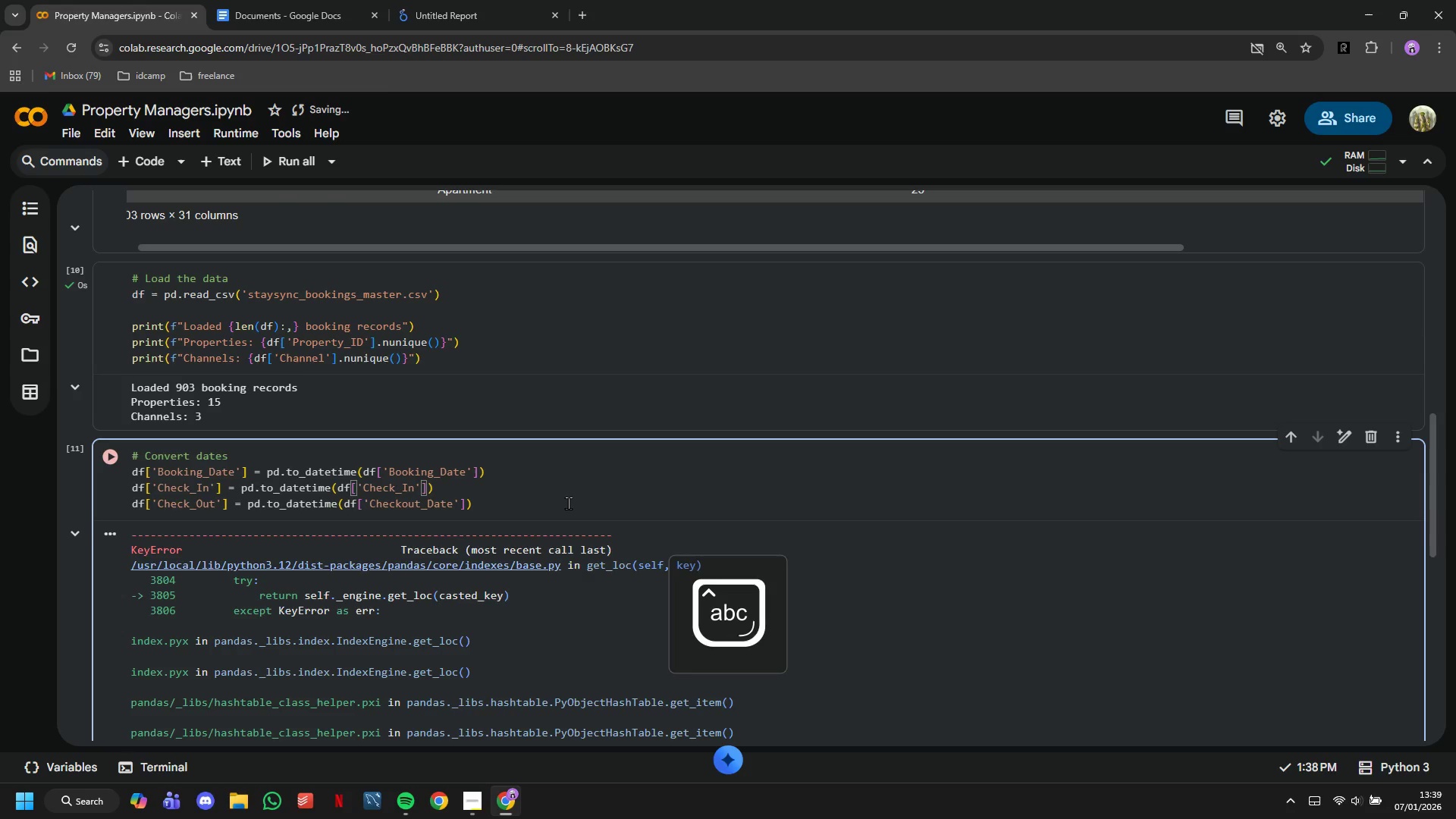 
key(ArrowDown)
 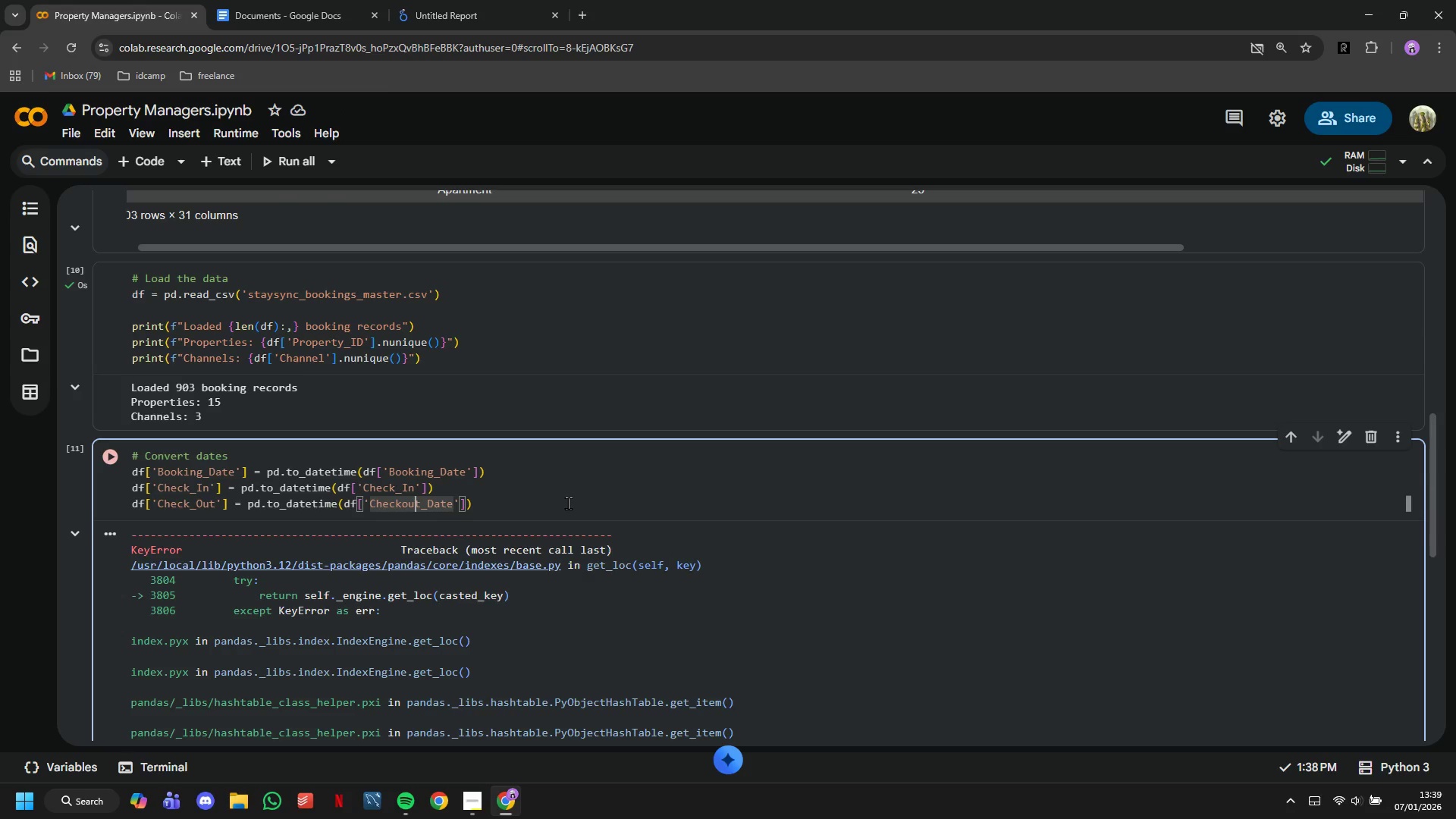 
hold_key(key=ArrowRight, duration=0.61)
 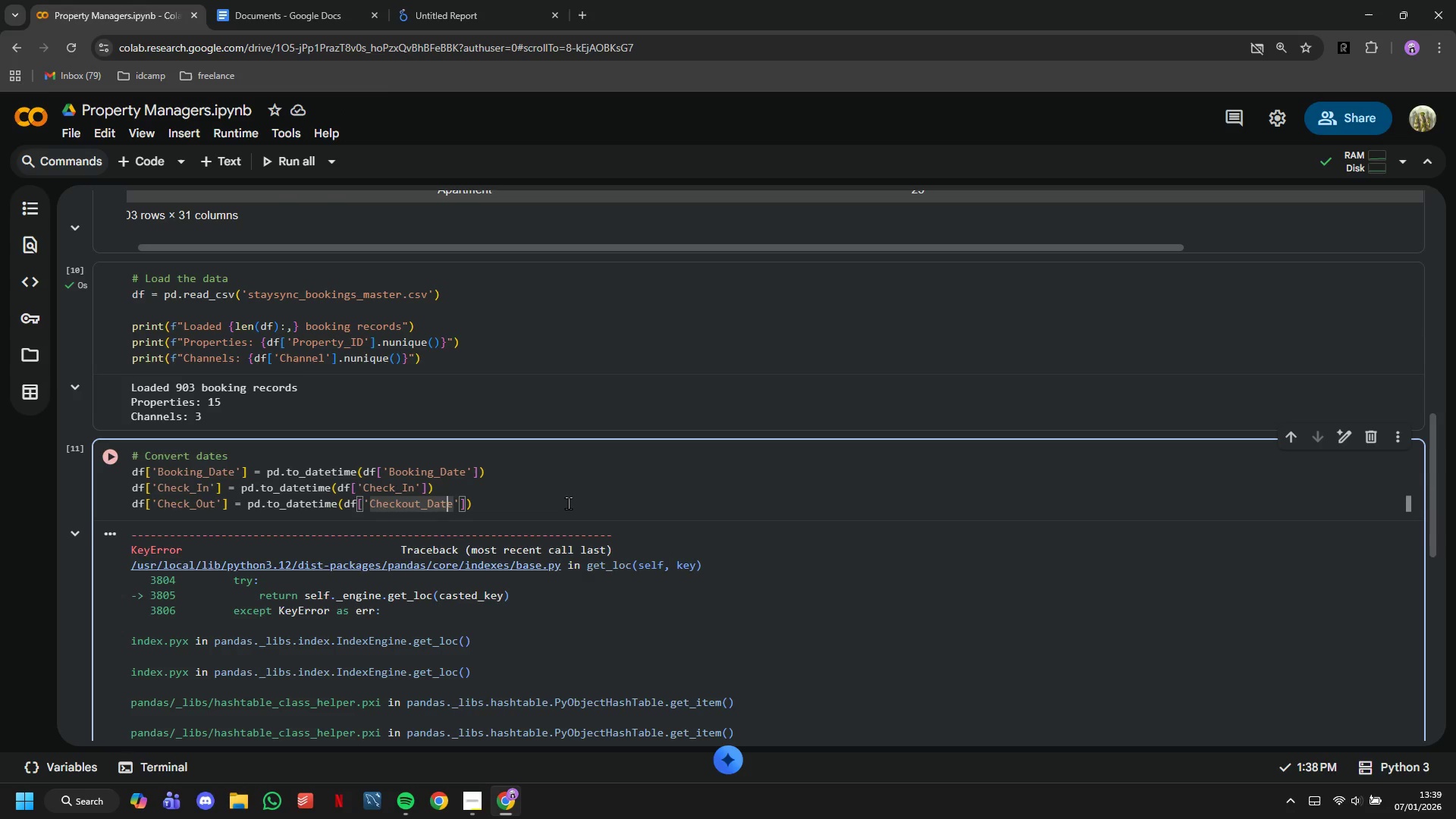 
key(ArrowRight)
 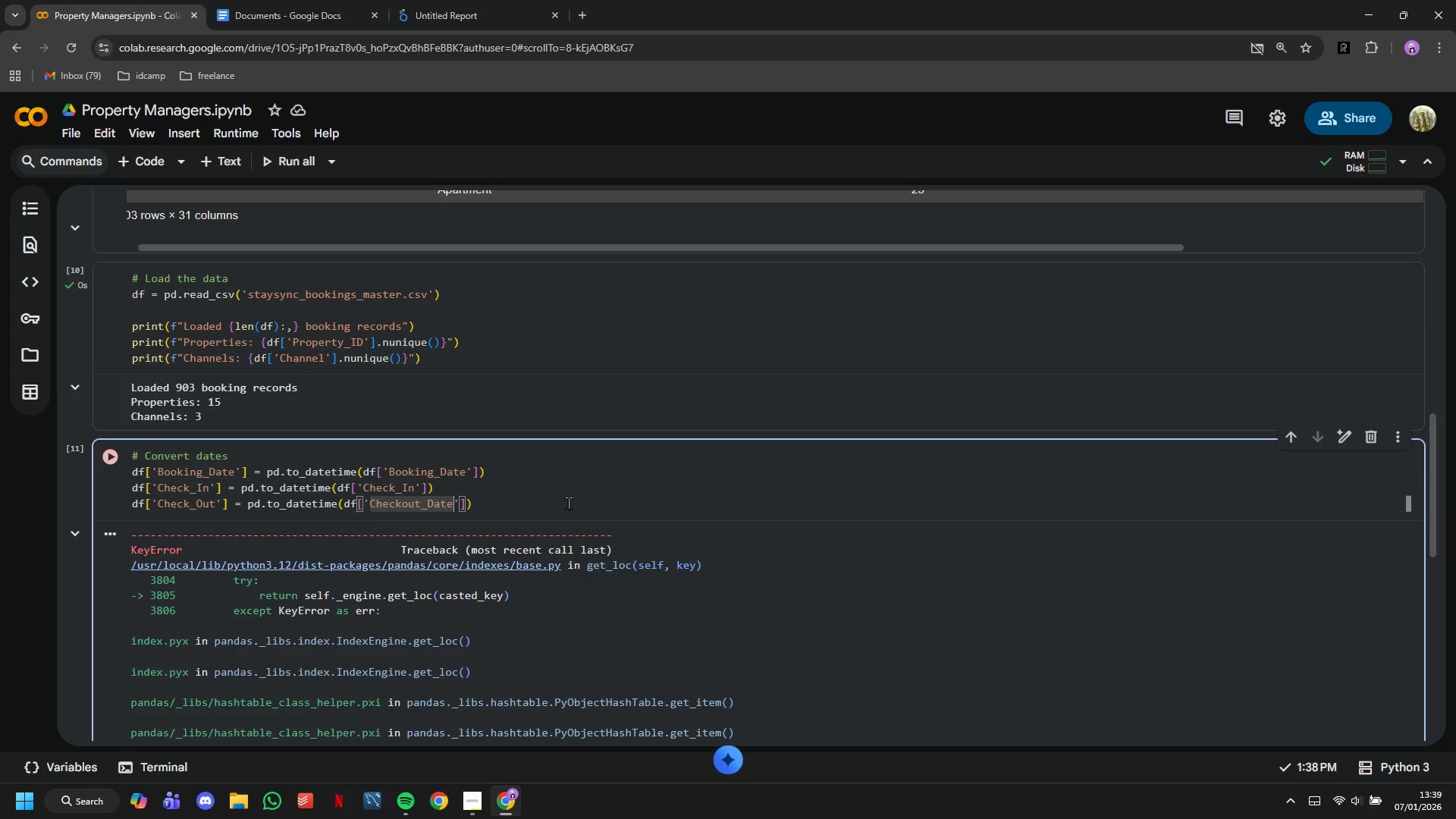 
hold_key(key=Backspace, duration=0.64)
 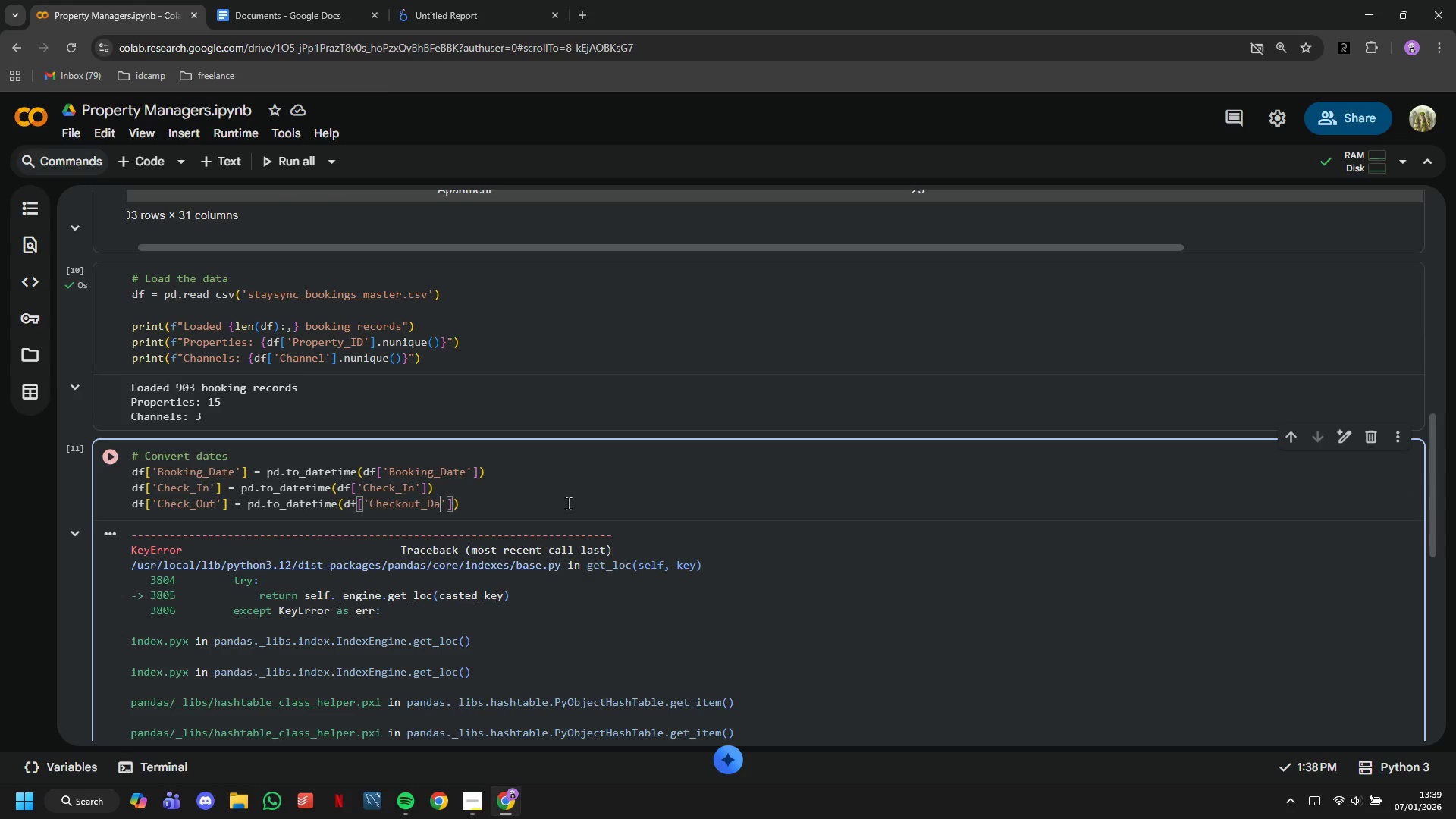 
key(Backspace)
key(Backspace)
type(_Out)
 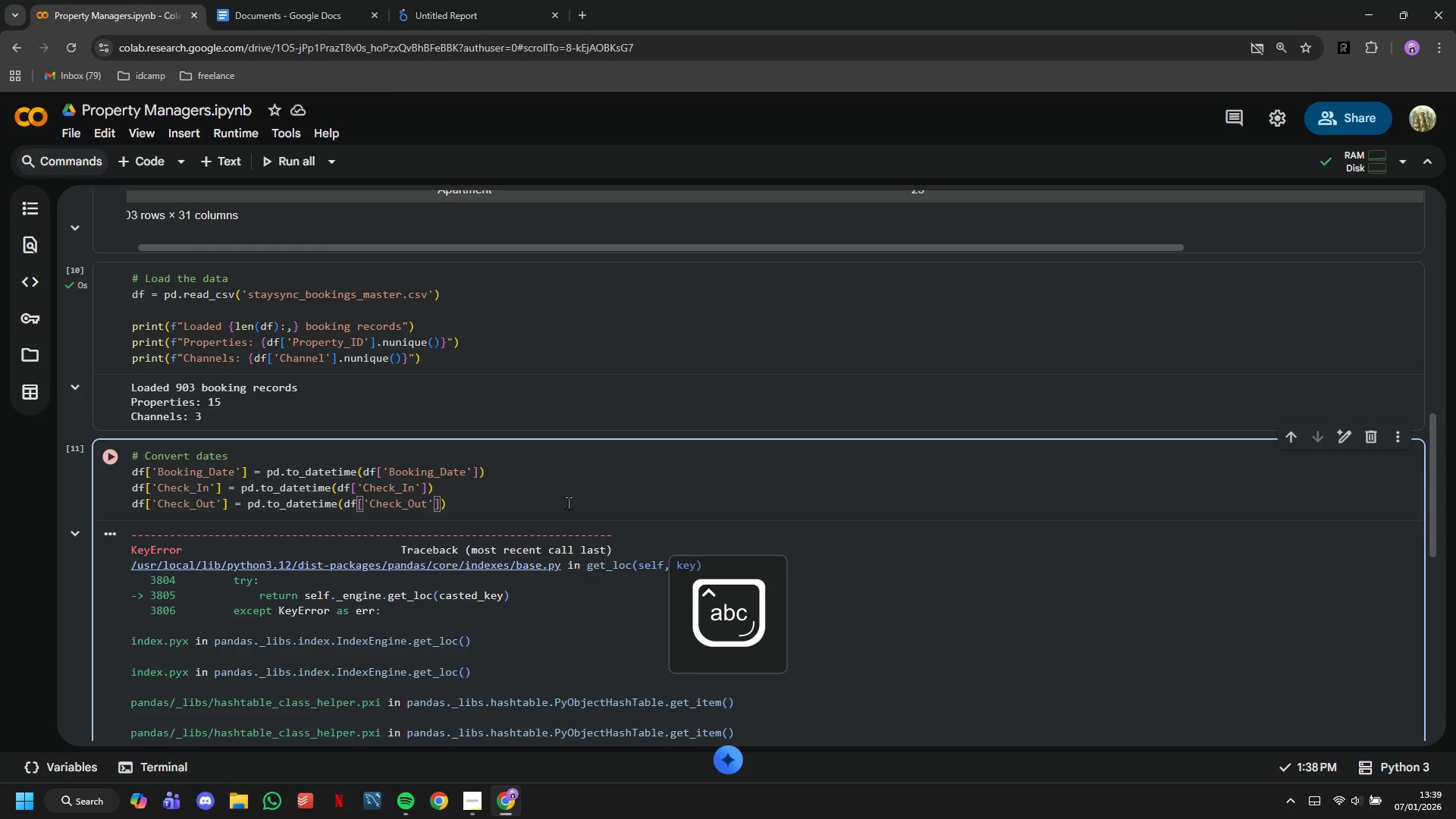 
wait(18.53)
 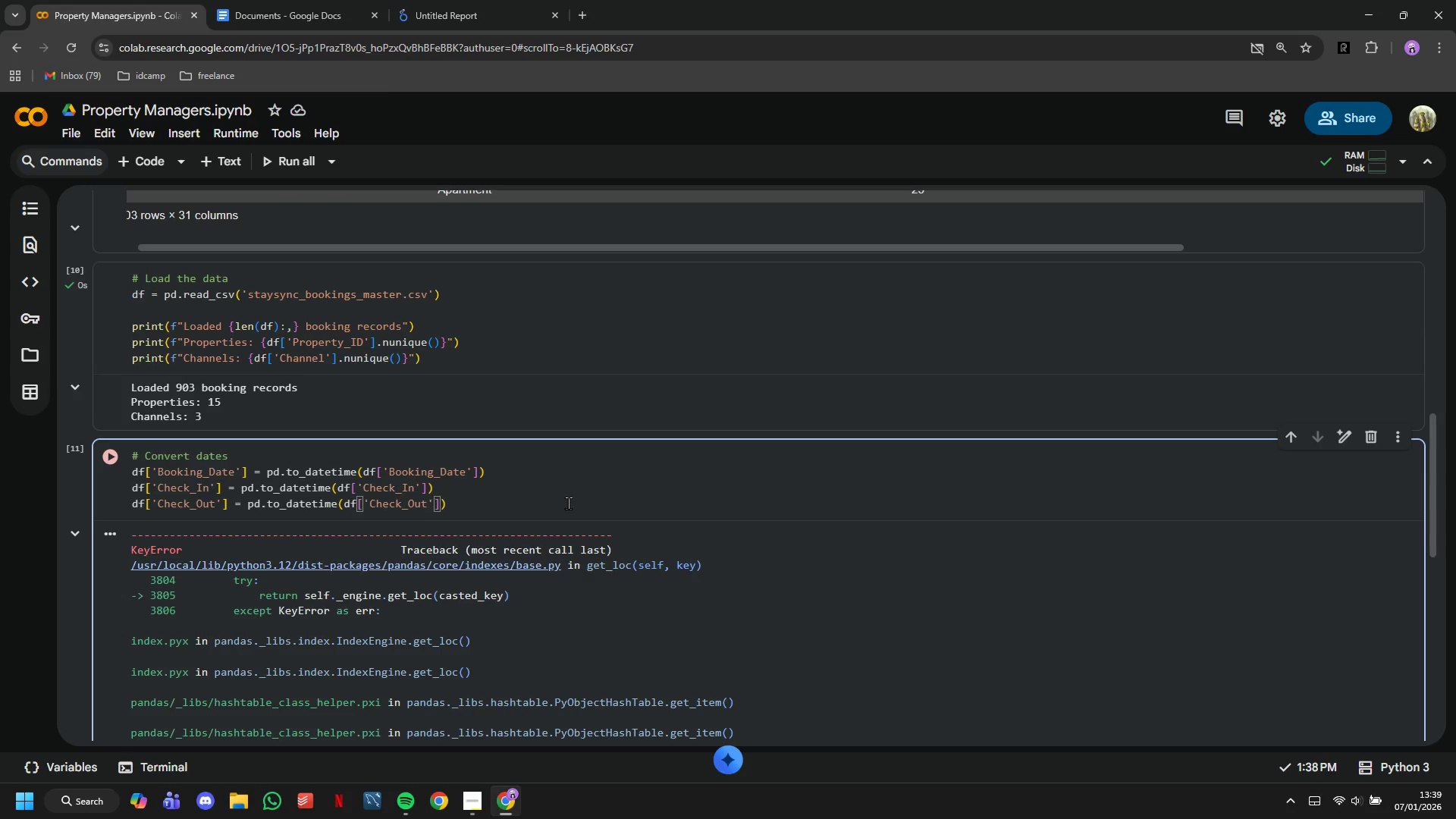 
left_click([105, 453])
 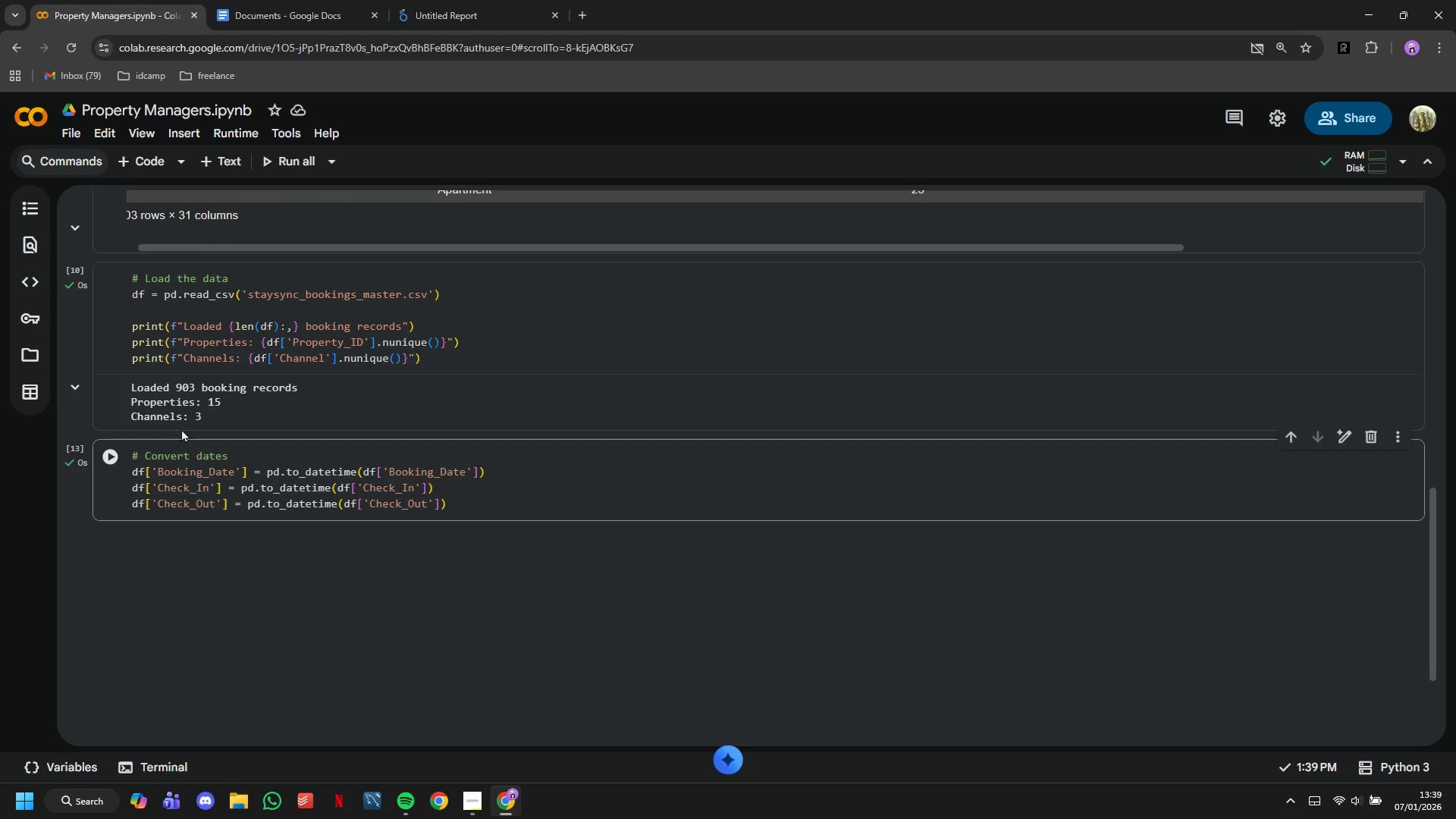 
left_click([337, 0])
 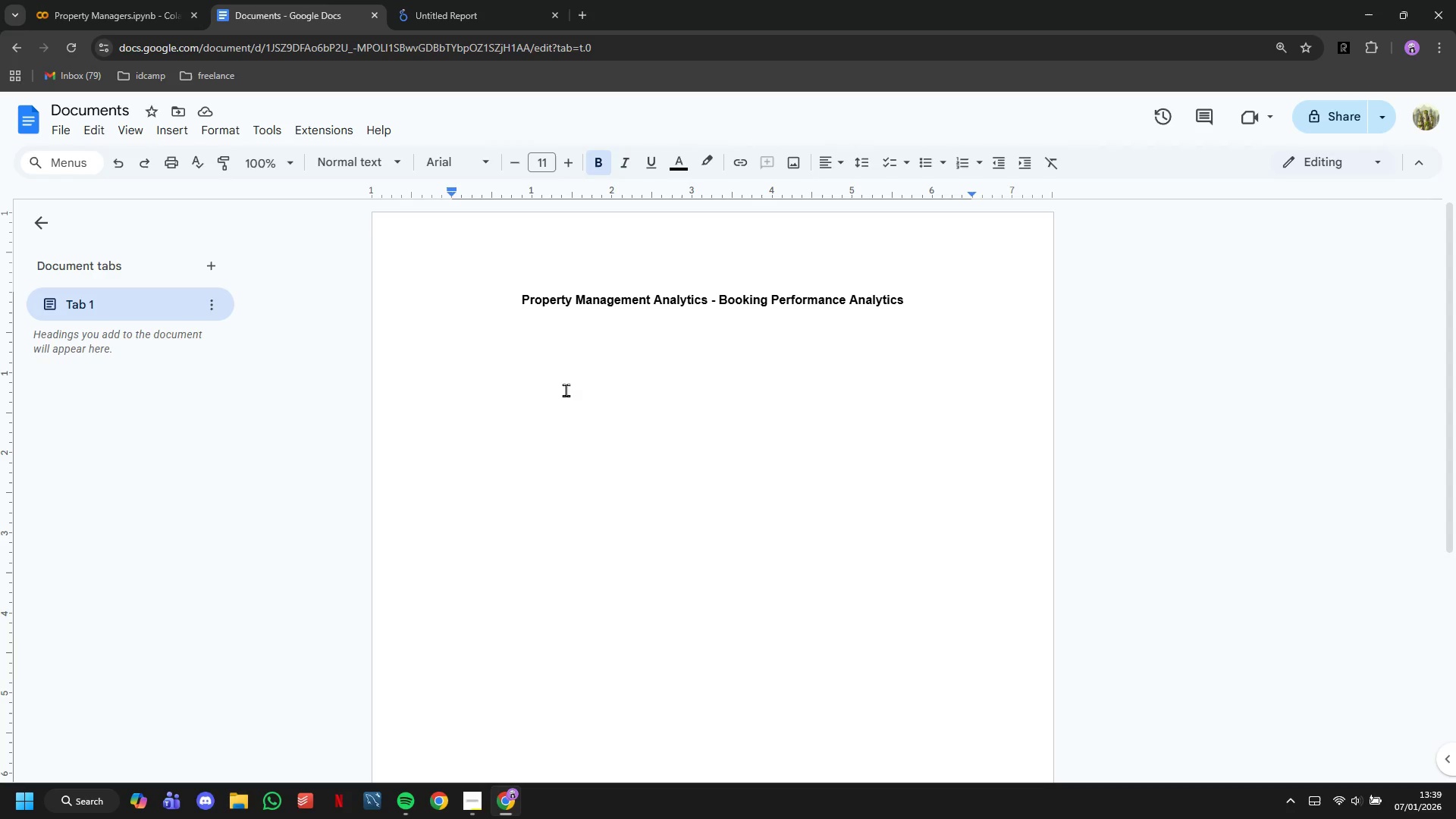 
key(Tab)
type(Date Columns:)
 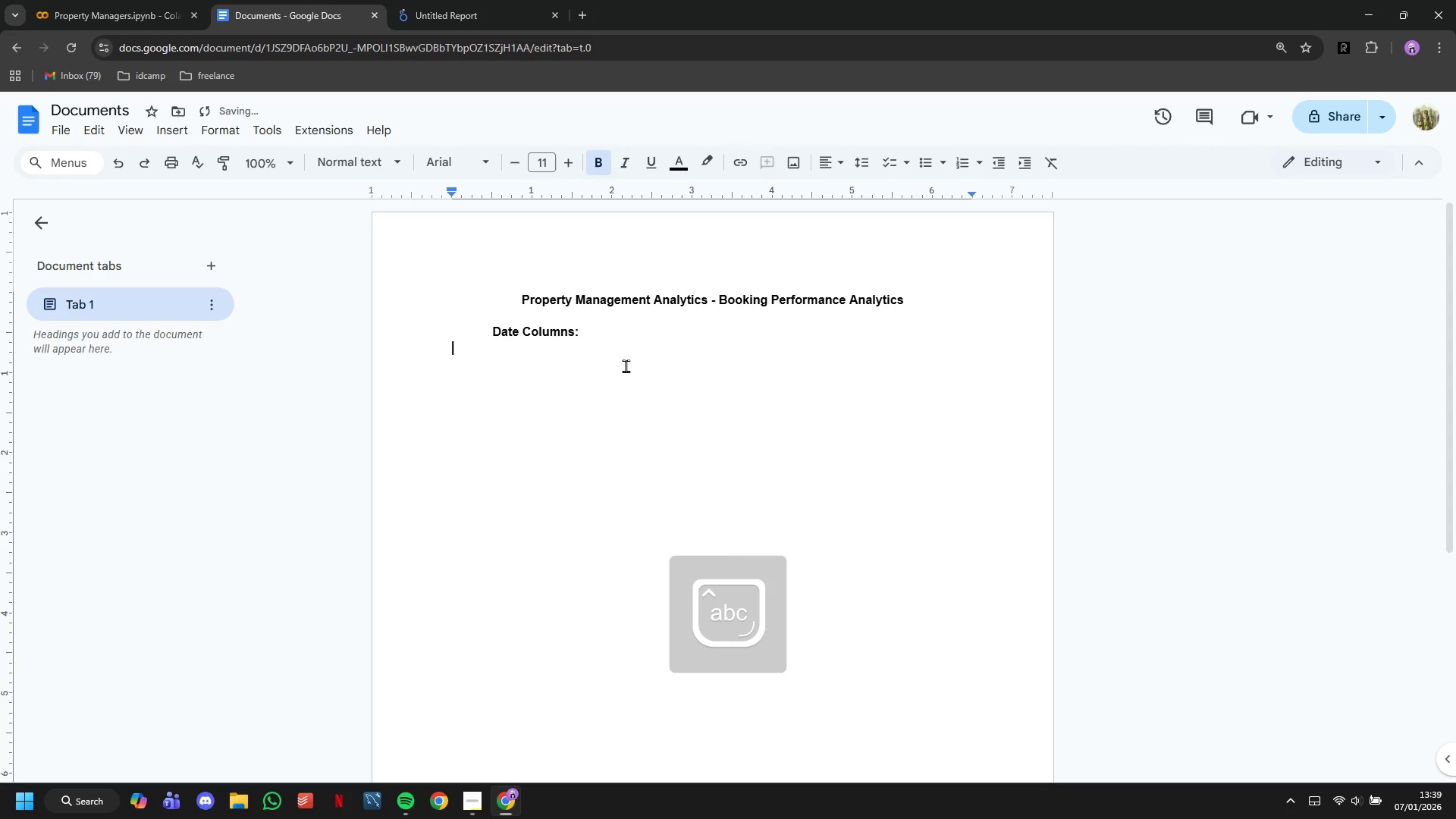 
 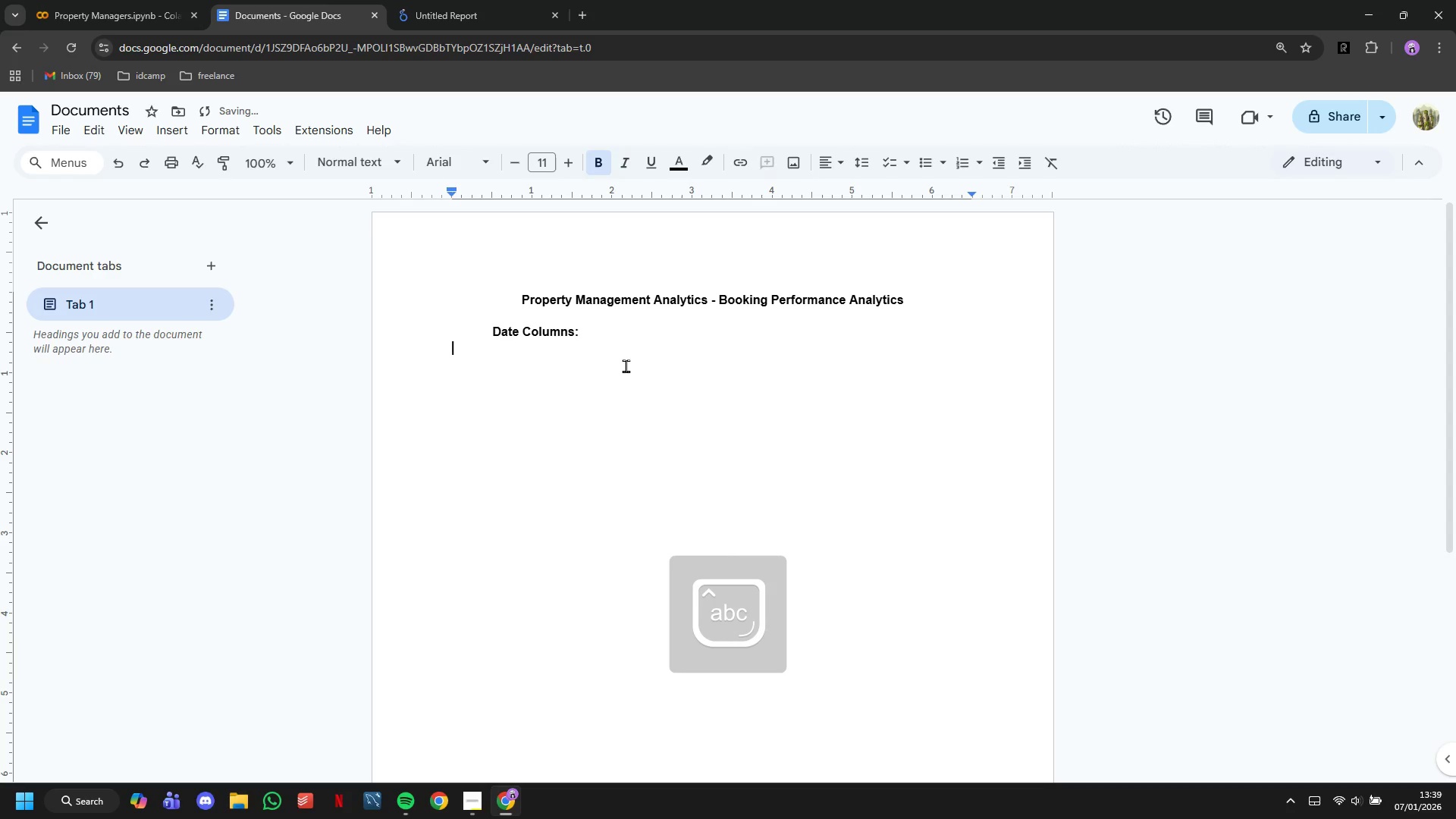 
key(Enter)
 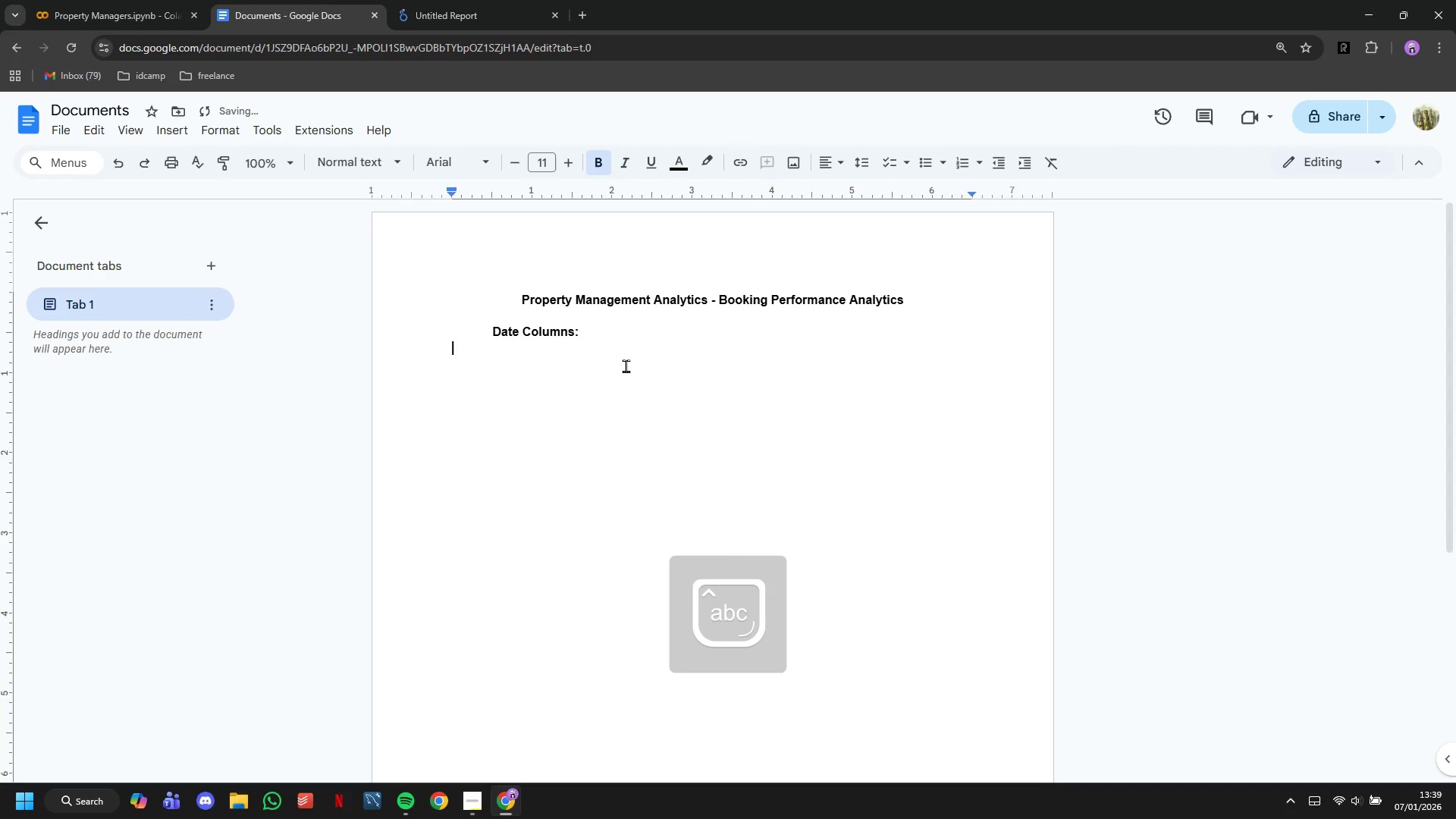 
type(- d)
key(Backspace)
type(Booking_Date)
 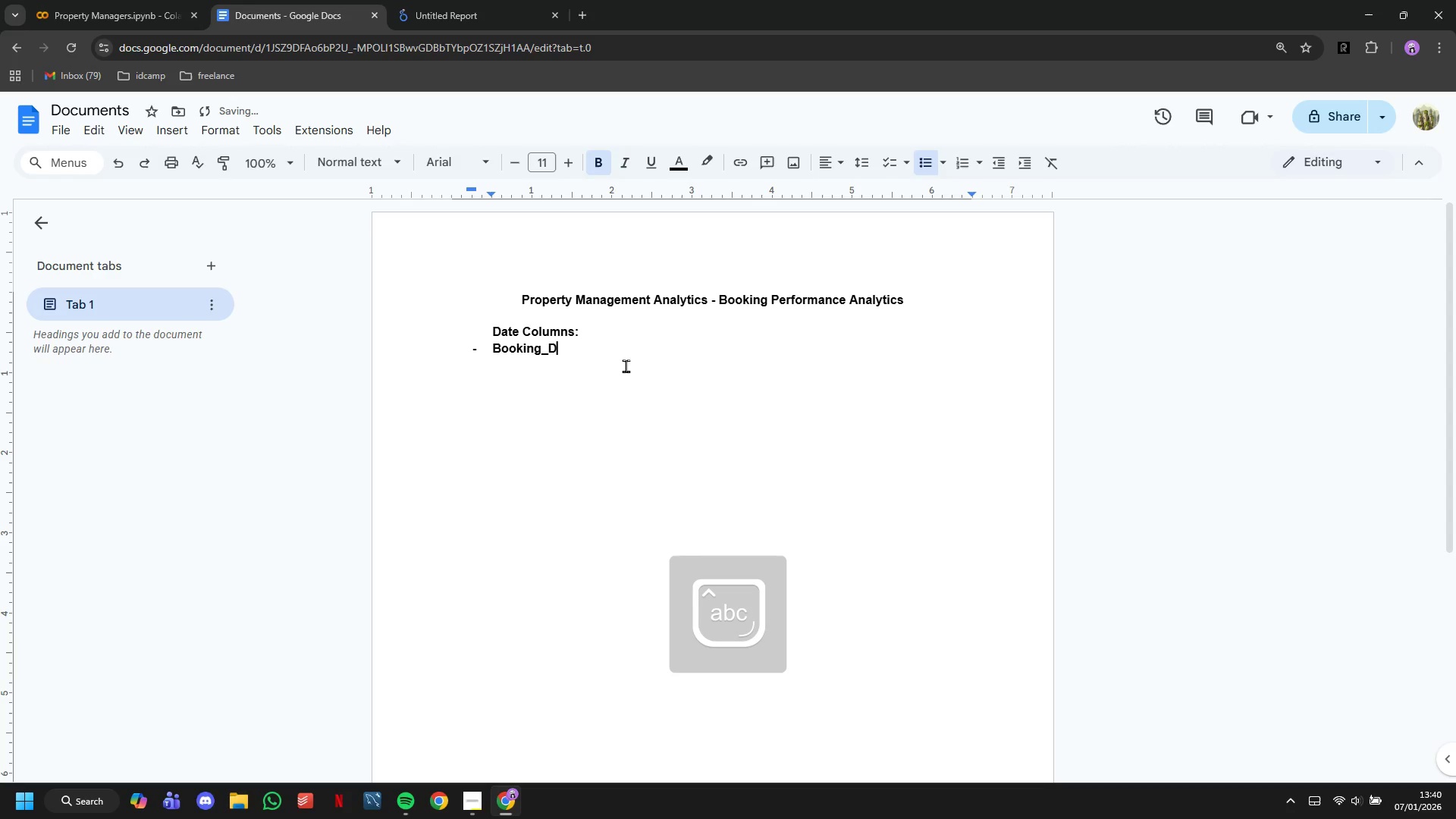 
key(Enter)
 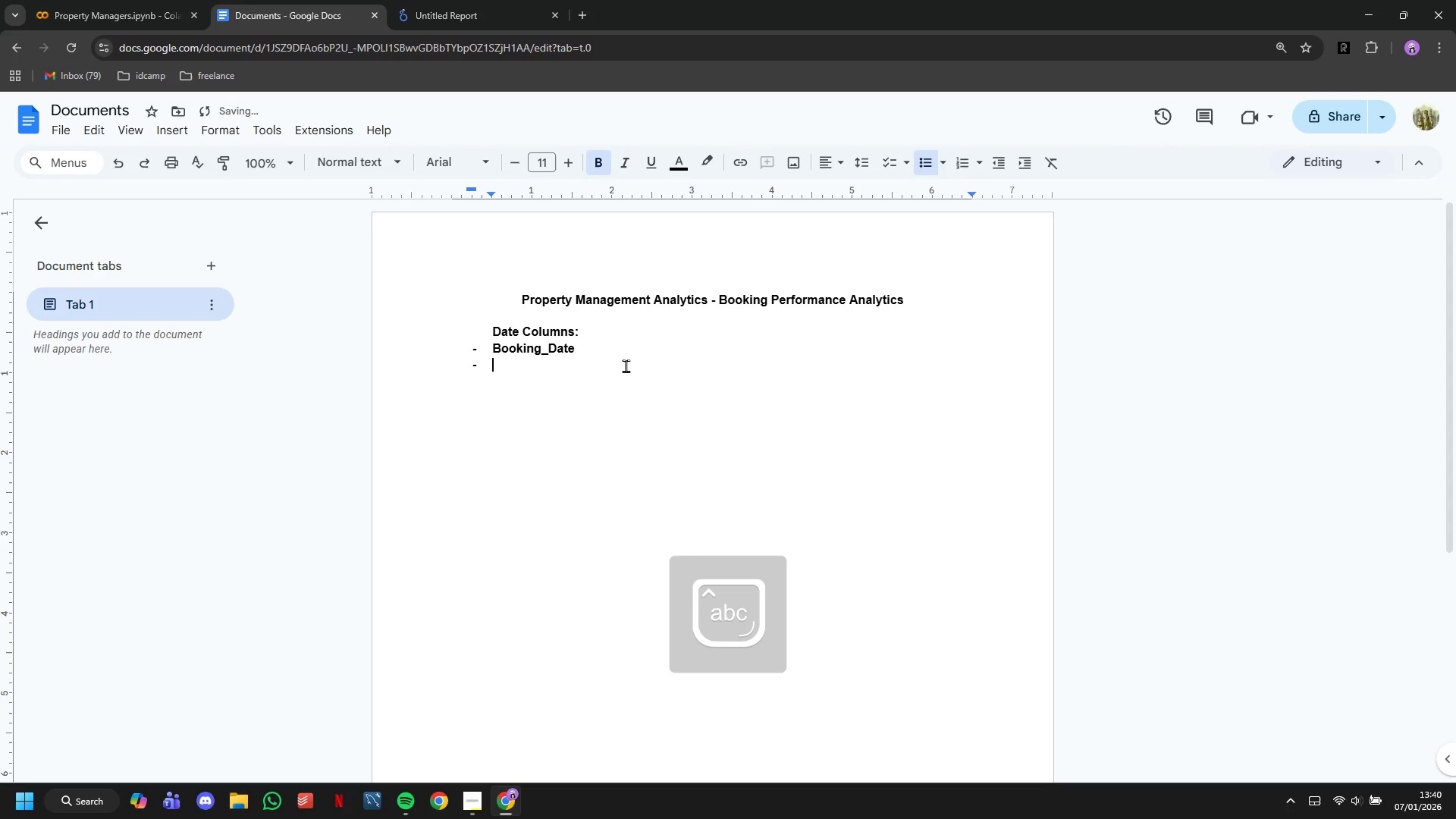 
type(Check))I)
key(Backspace)
key(Backspace)
key(Backspace)
type(_In)
 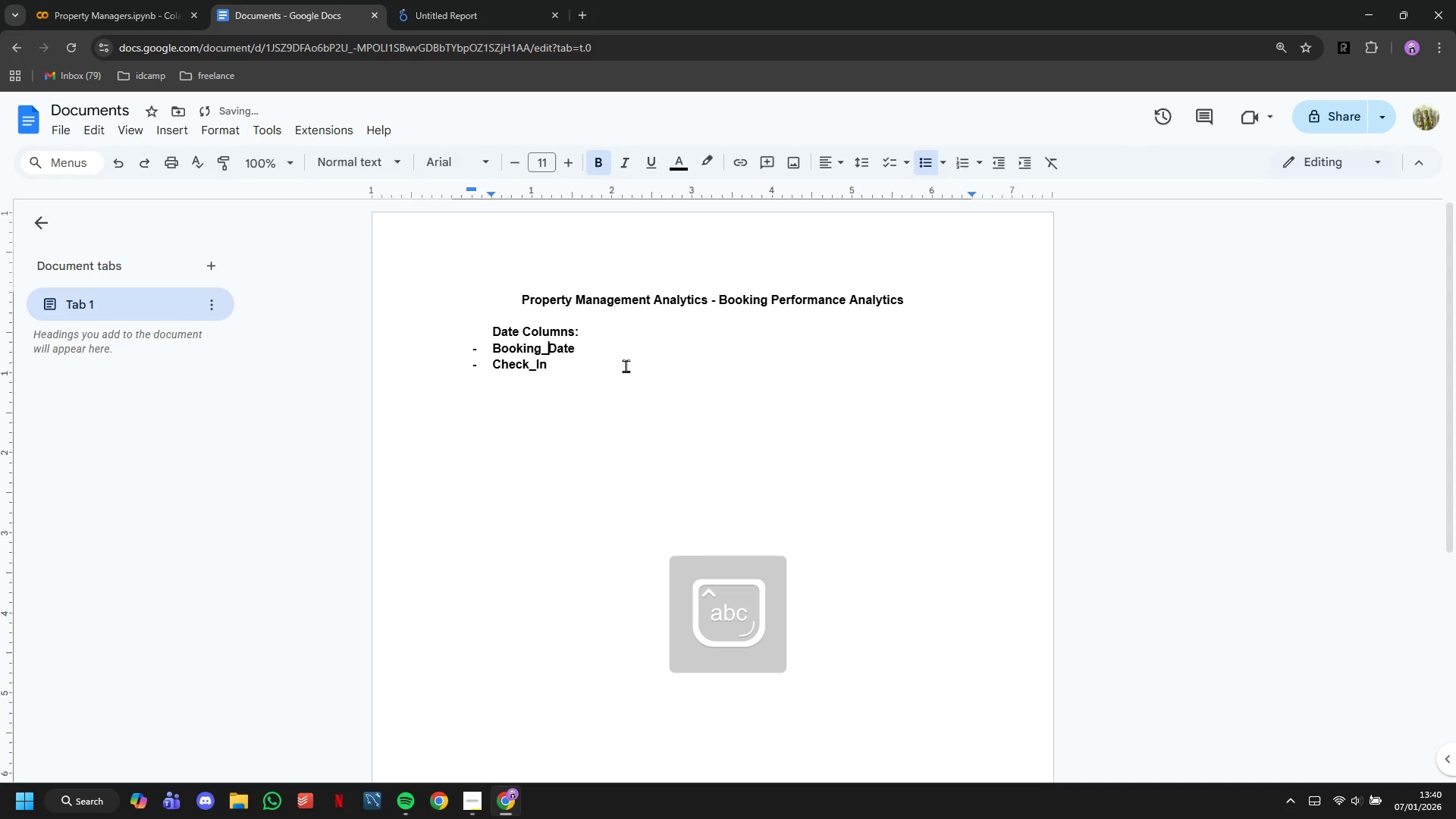 
 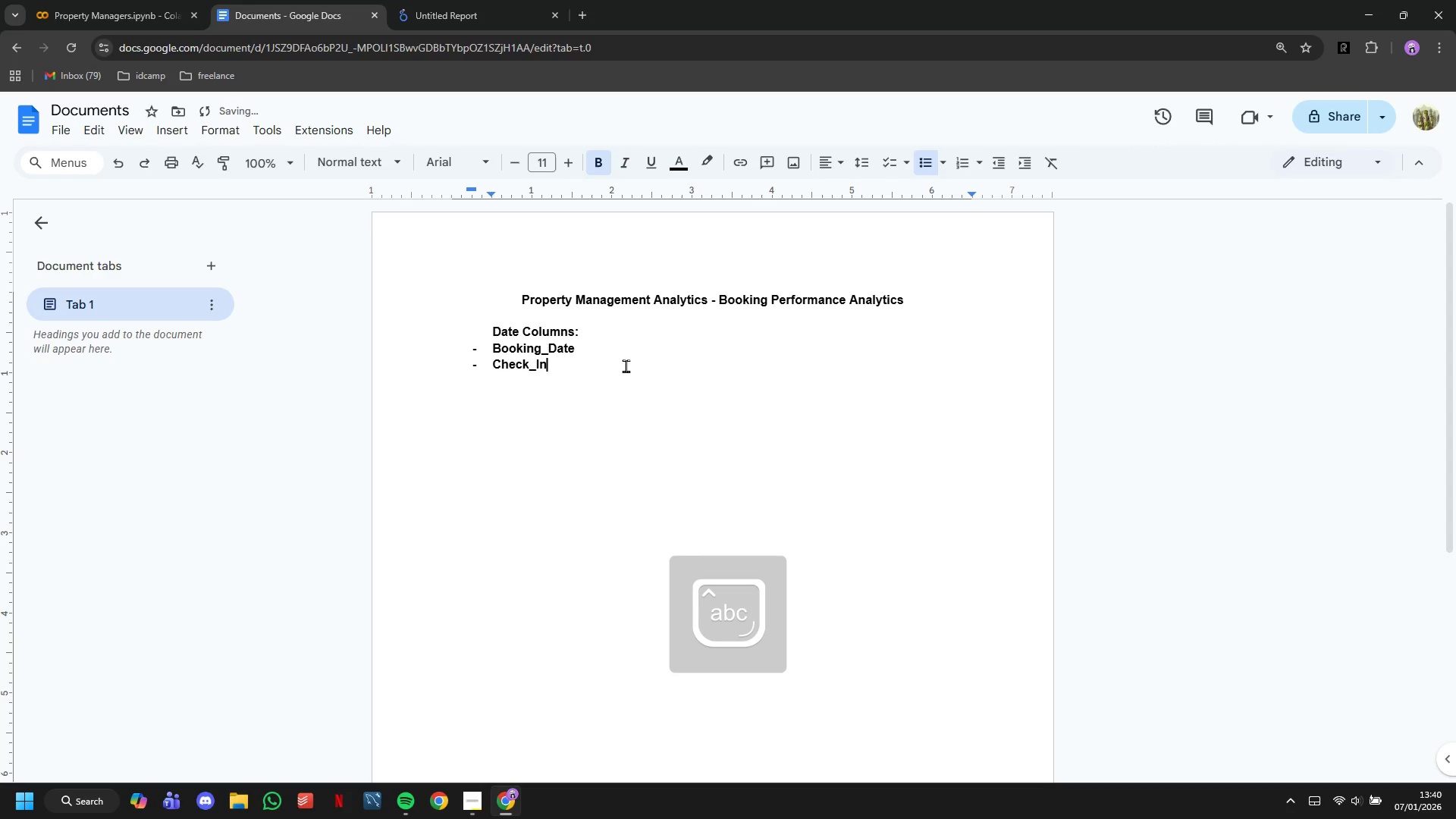 
key(ArrowUp)
 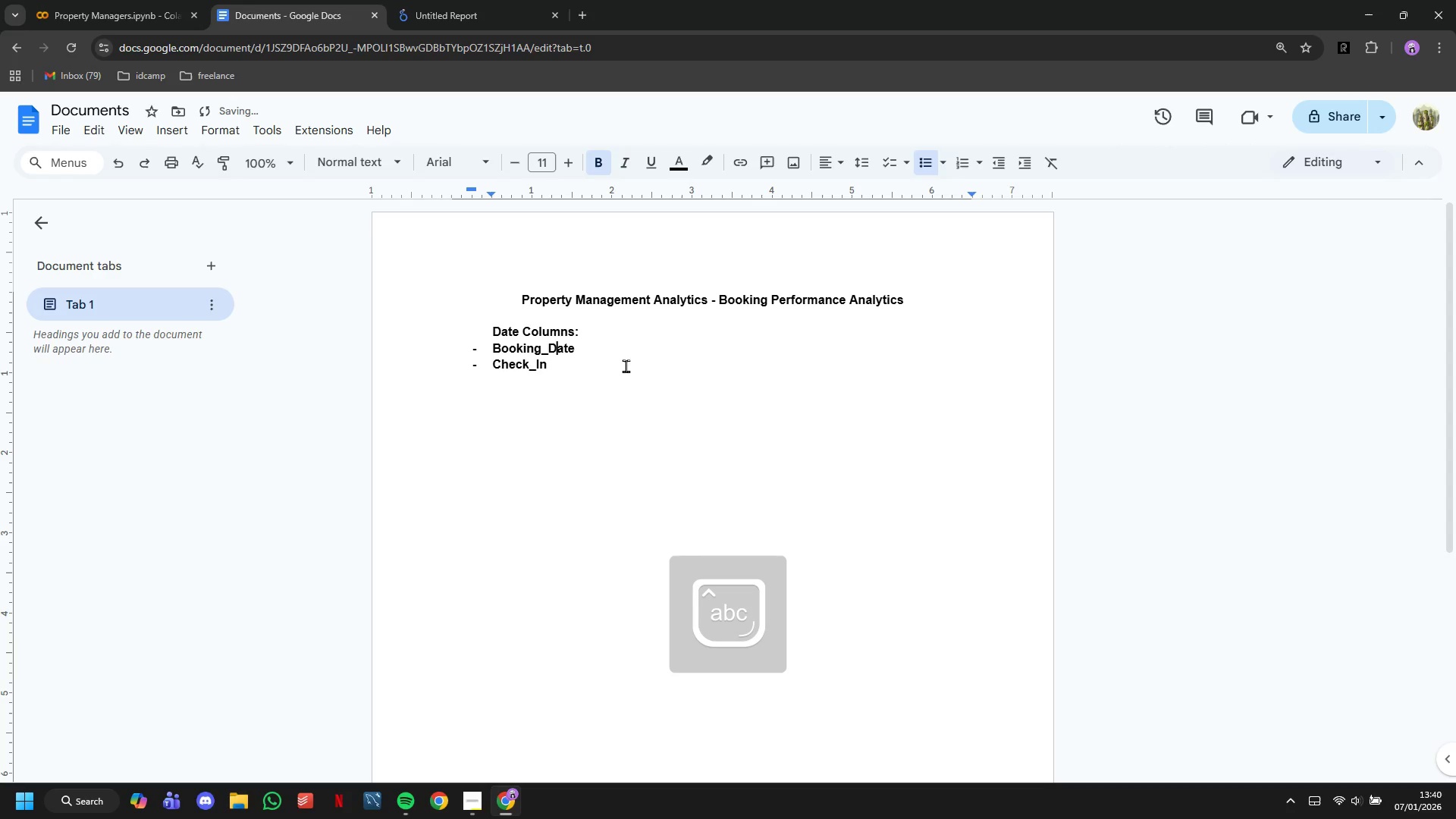 
key(ArrowRight)
 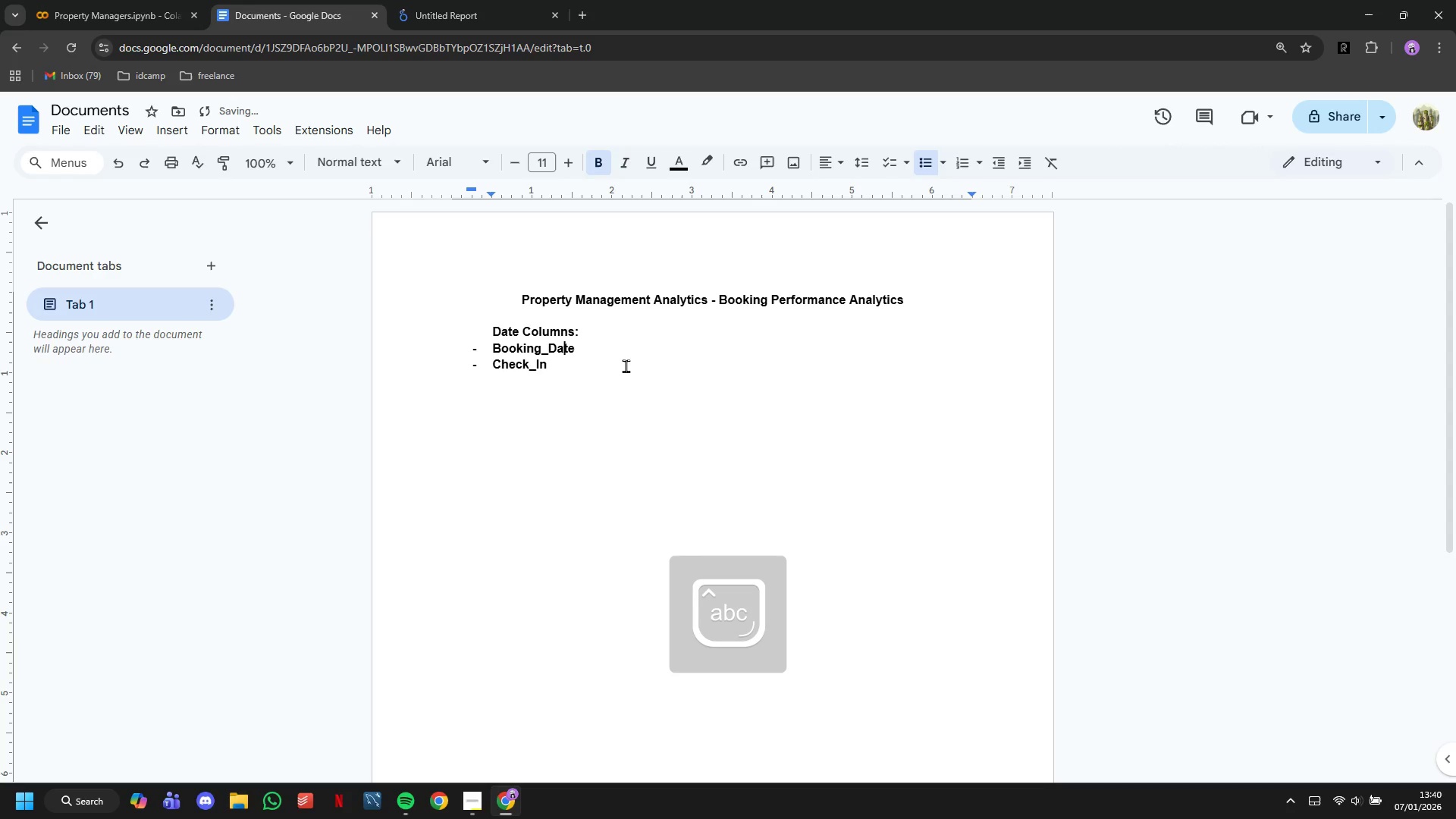 
key(ArrowRight)
 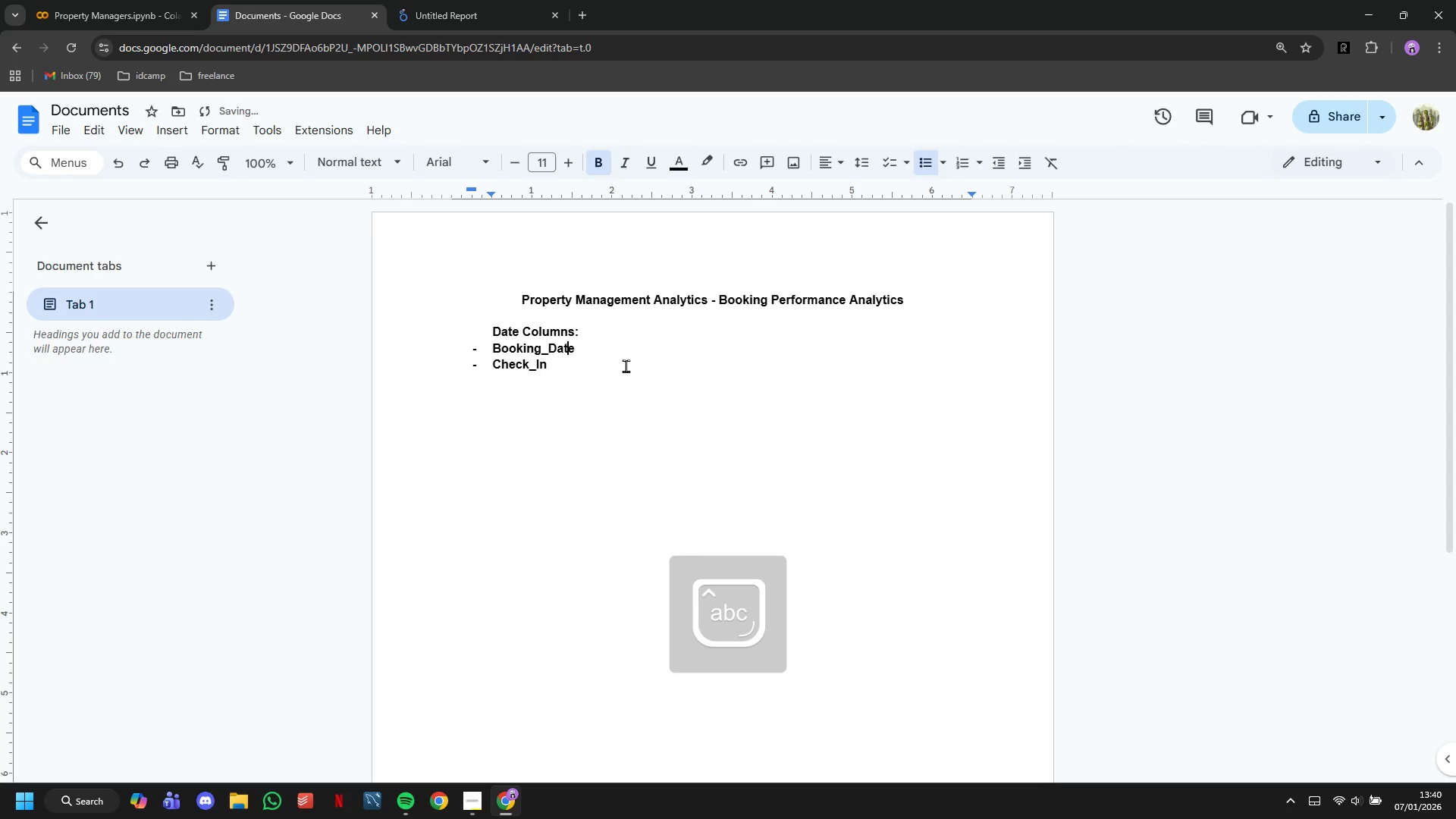 
key(ArrowRight)
 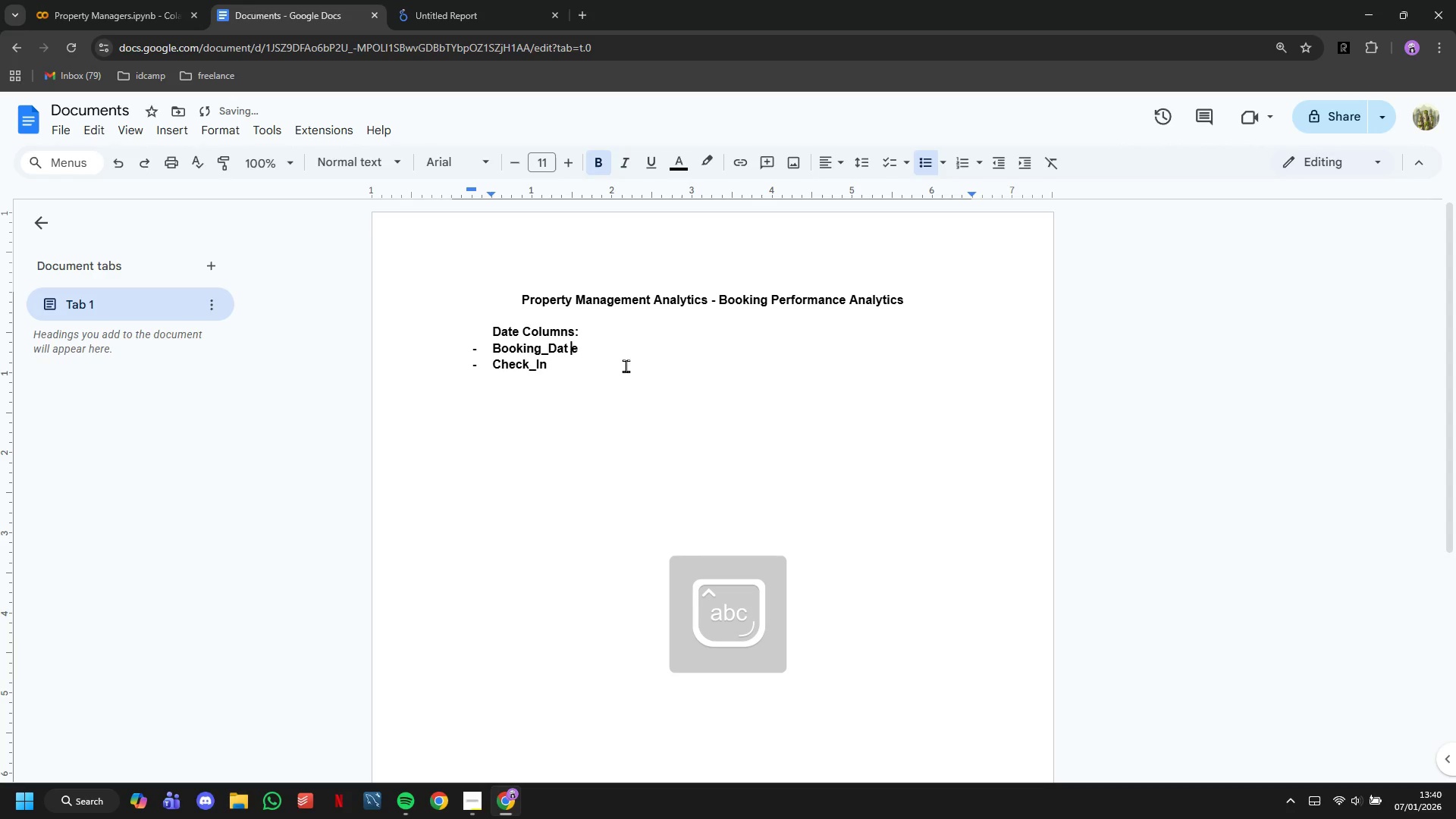 
key(Space)
 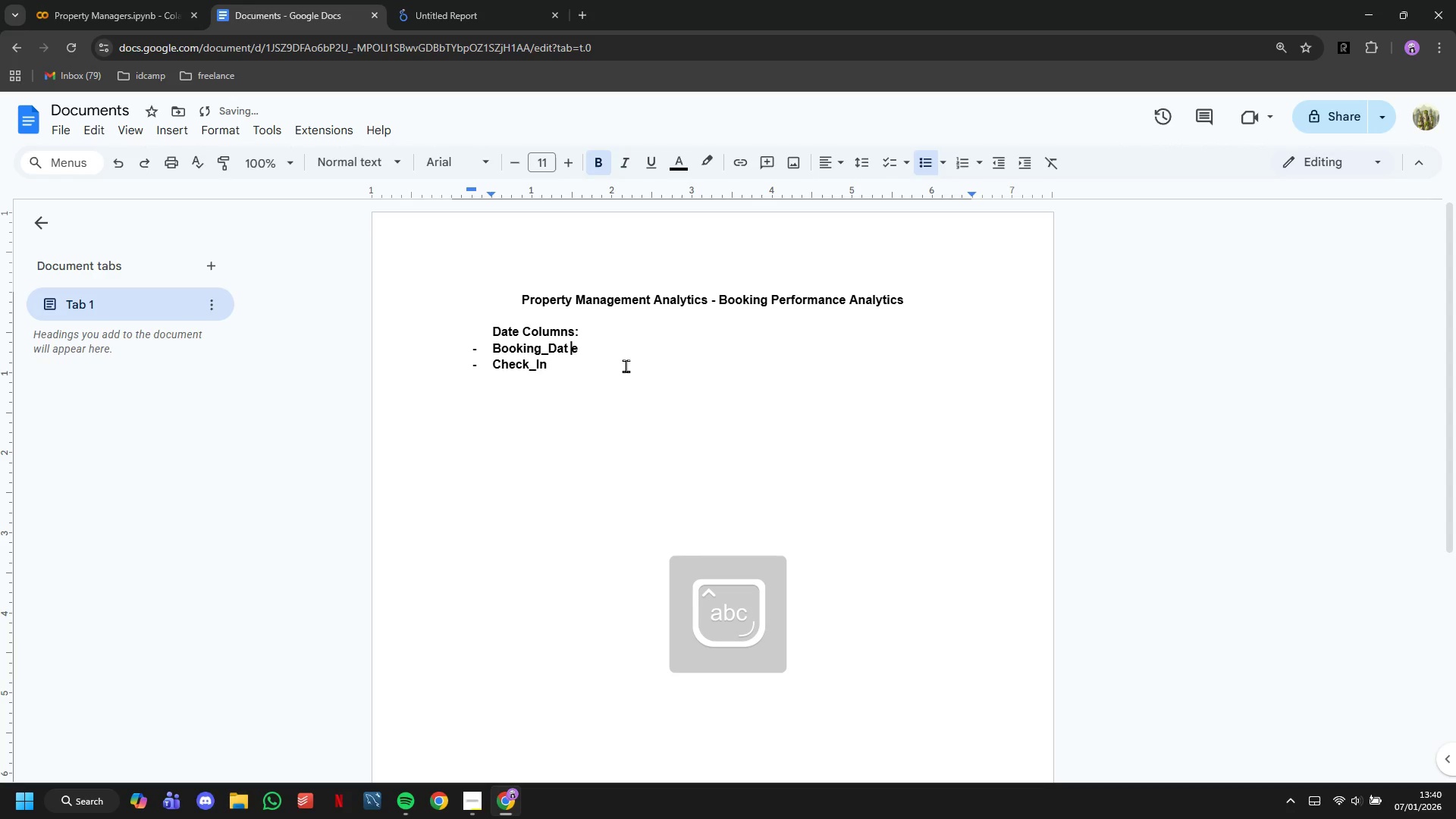 
key(Backspace)
 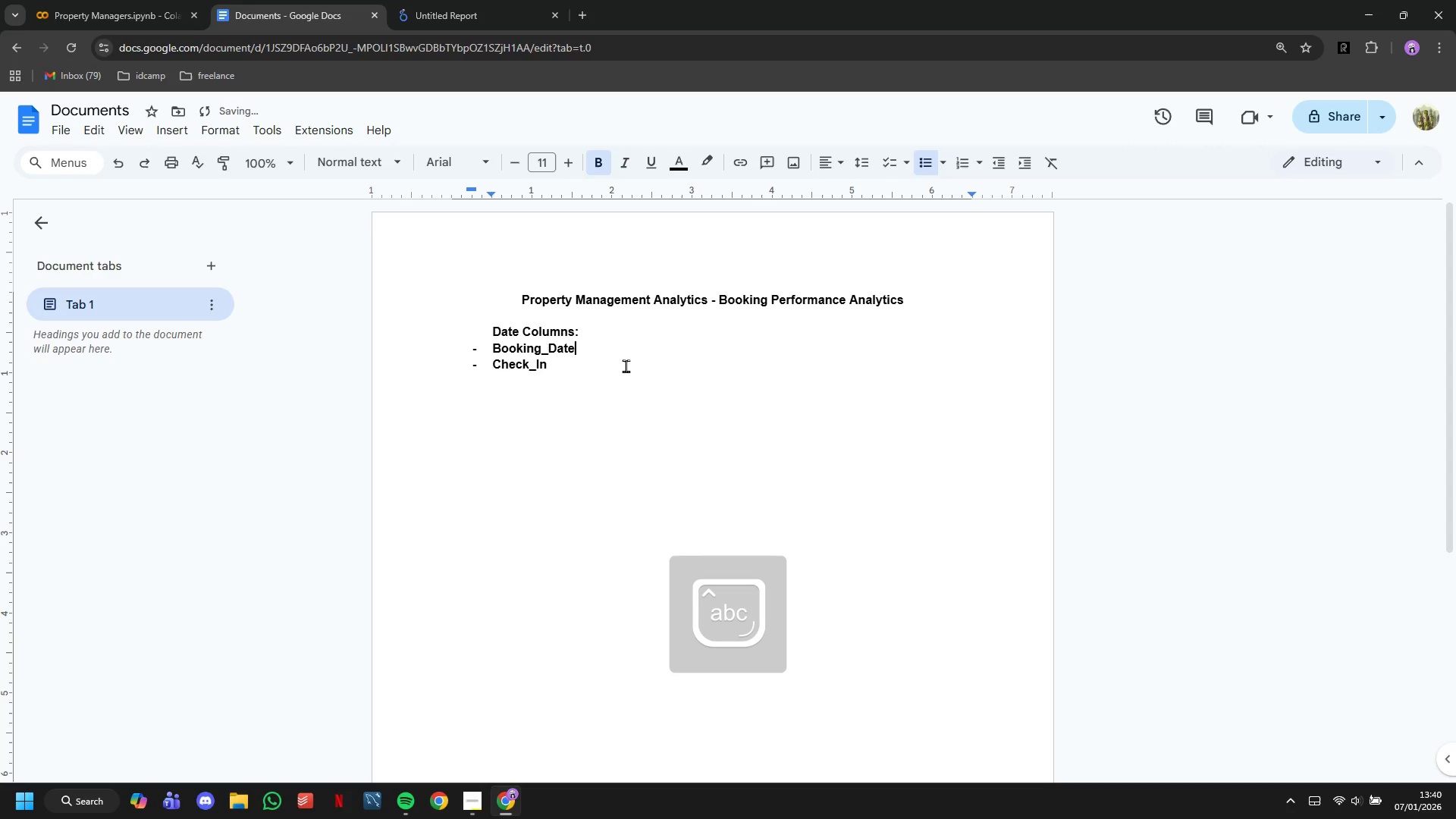 
key(ArrowRight)
 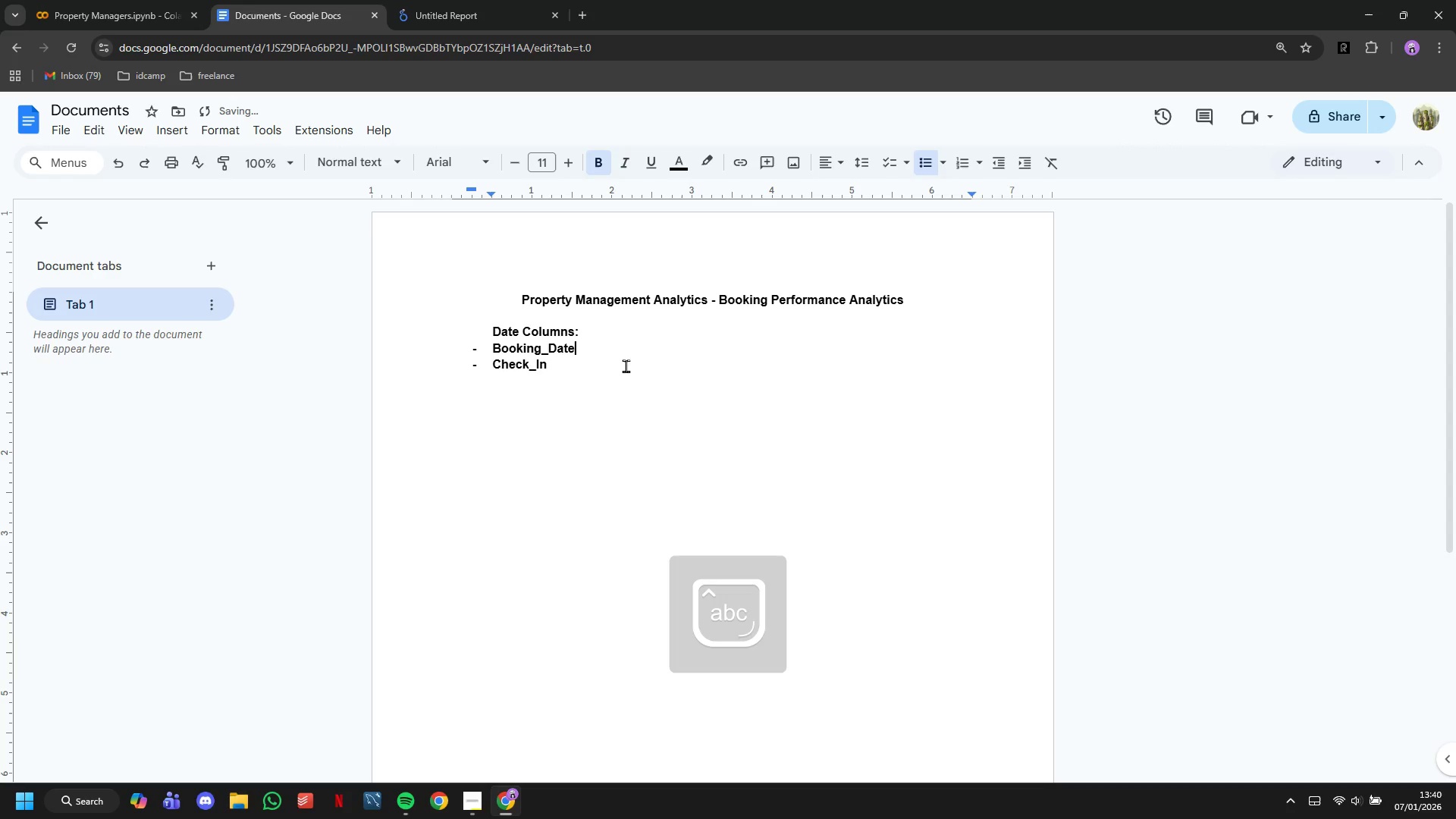 
type( (Book Date))
 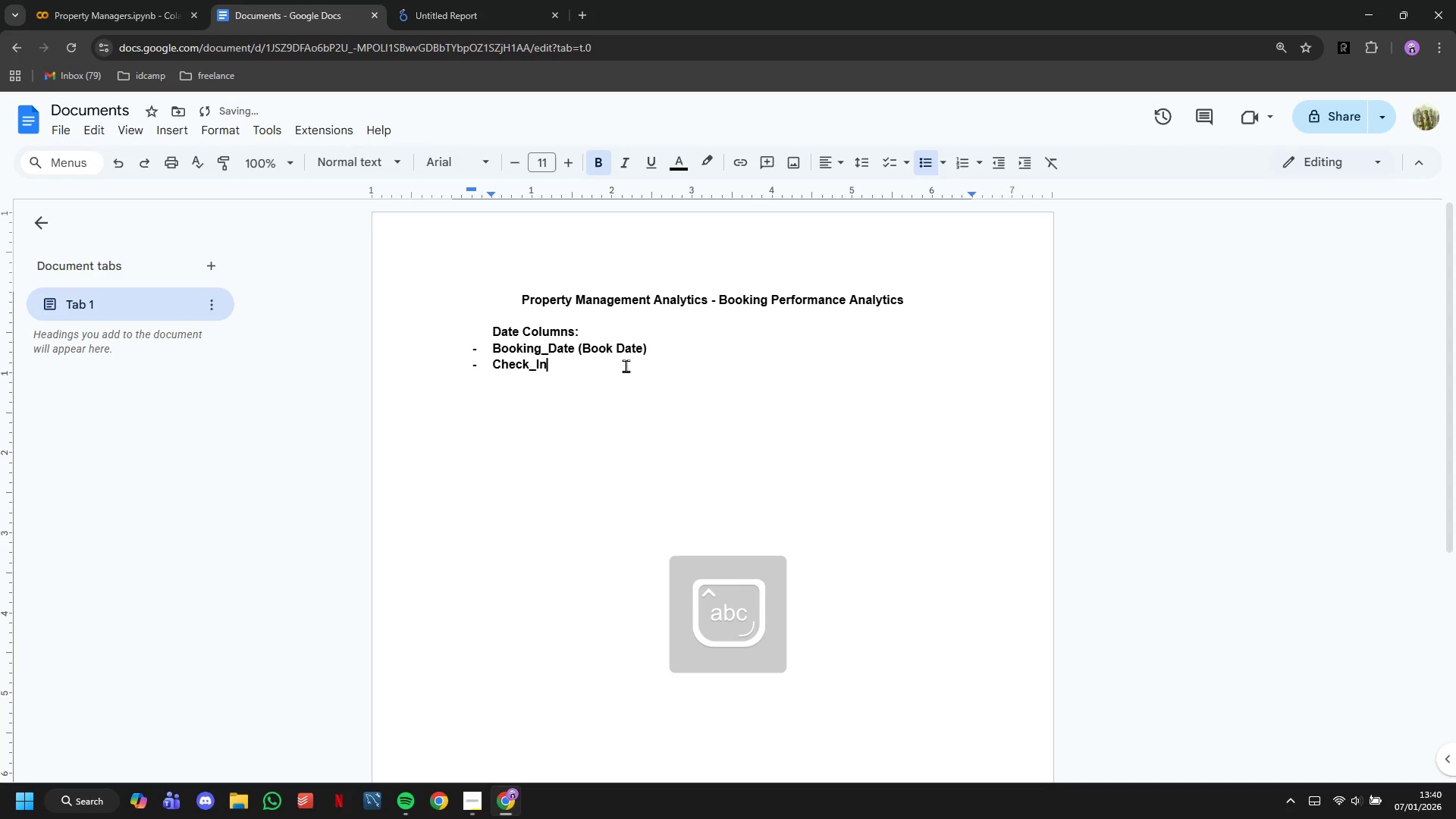 
 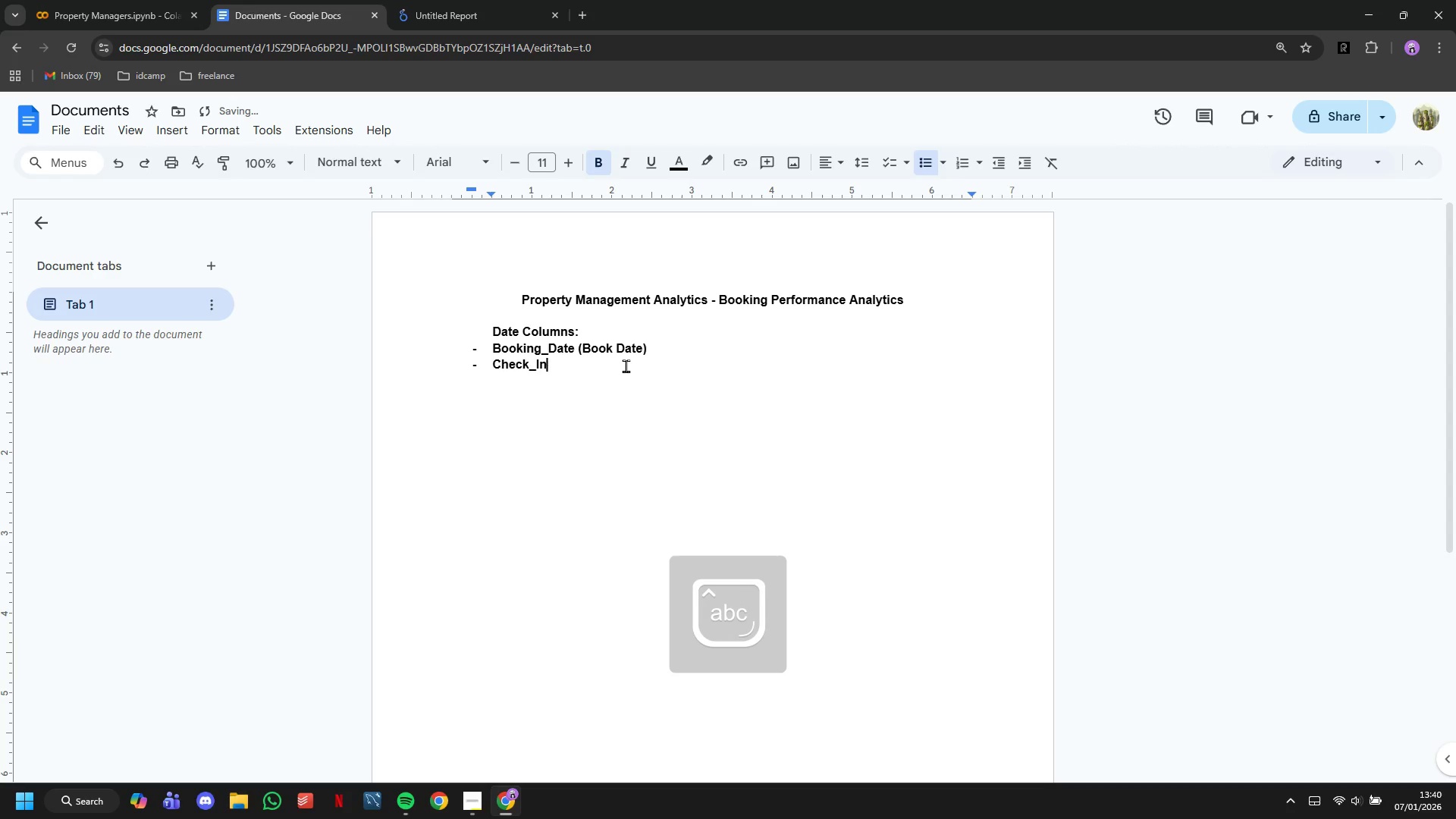 
key(ArrowDown)
 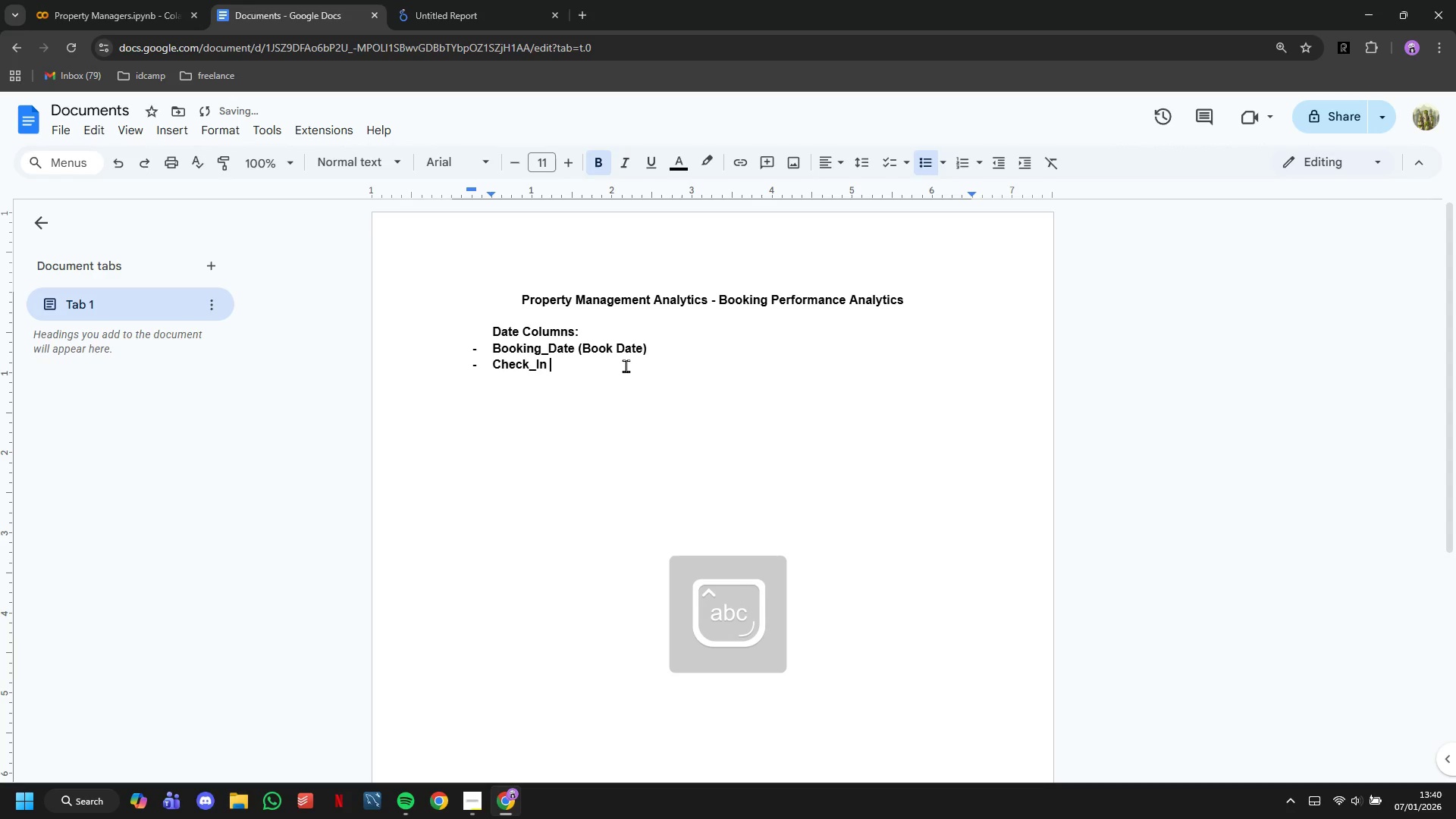 
type( (Checkin Date))
 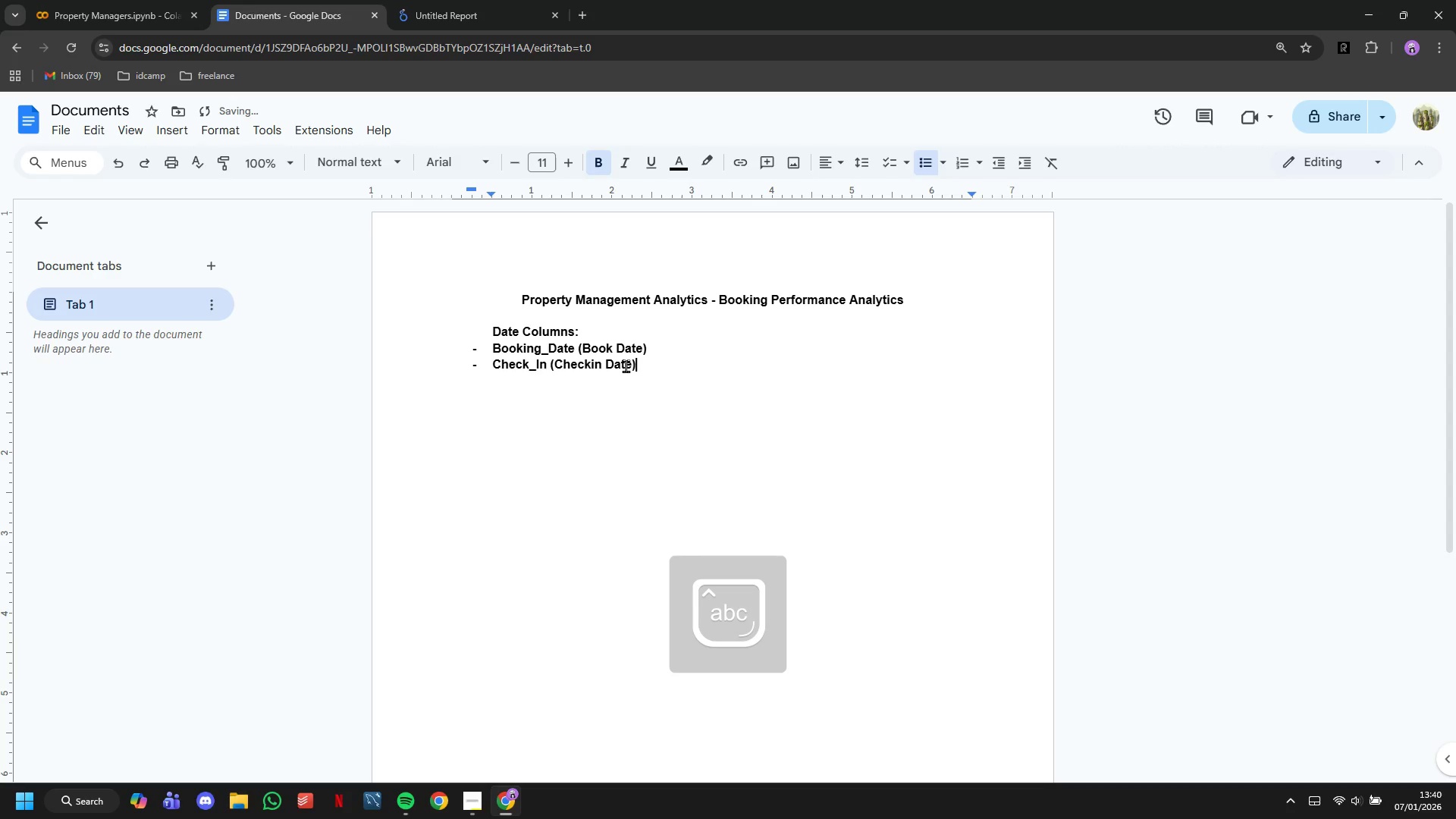 
key(Enter)
 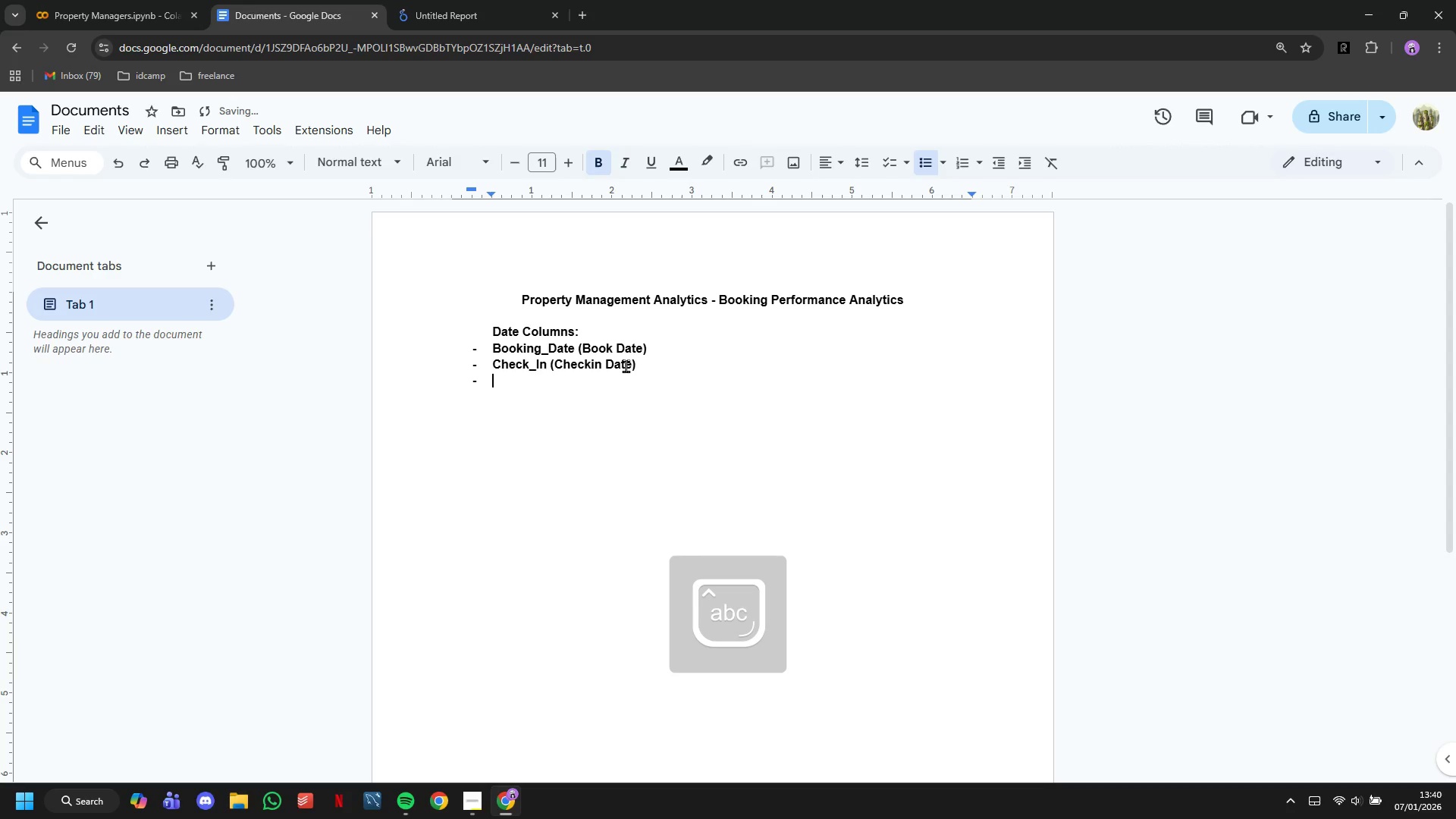 
type(Check_Out (Checkout Dta)
key(Backspace)
key(Backspace)
type(ate))
 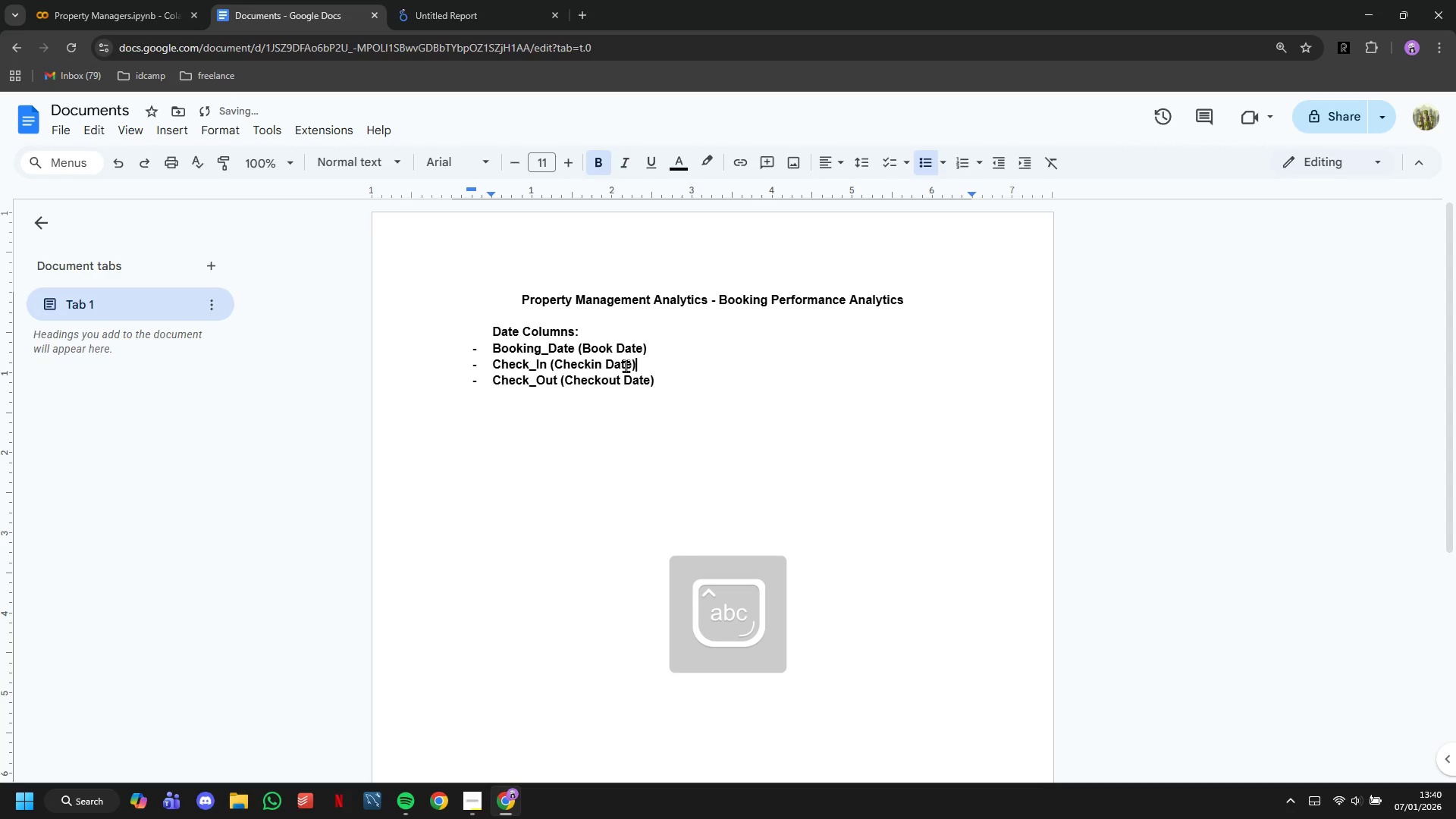 
 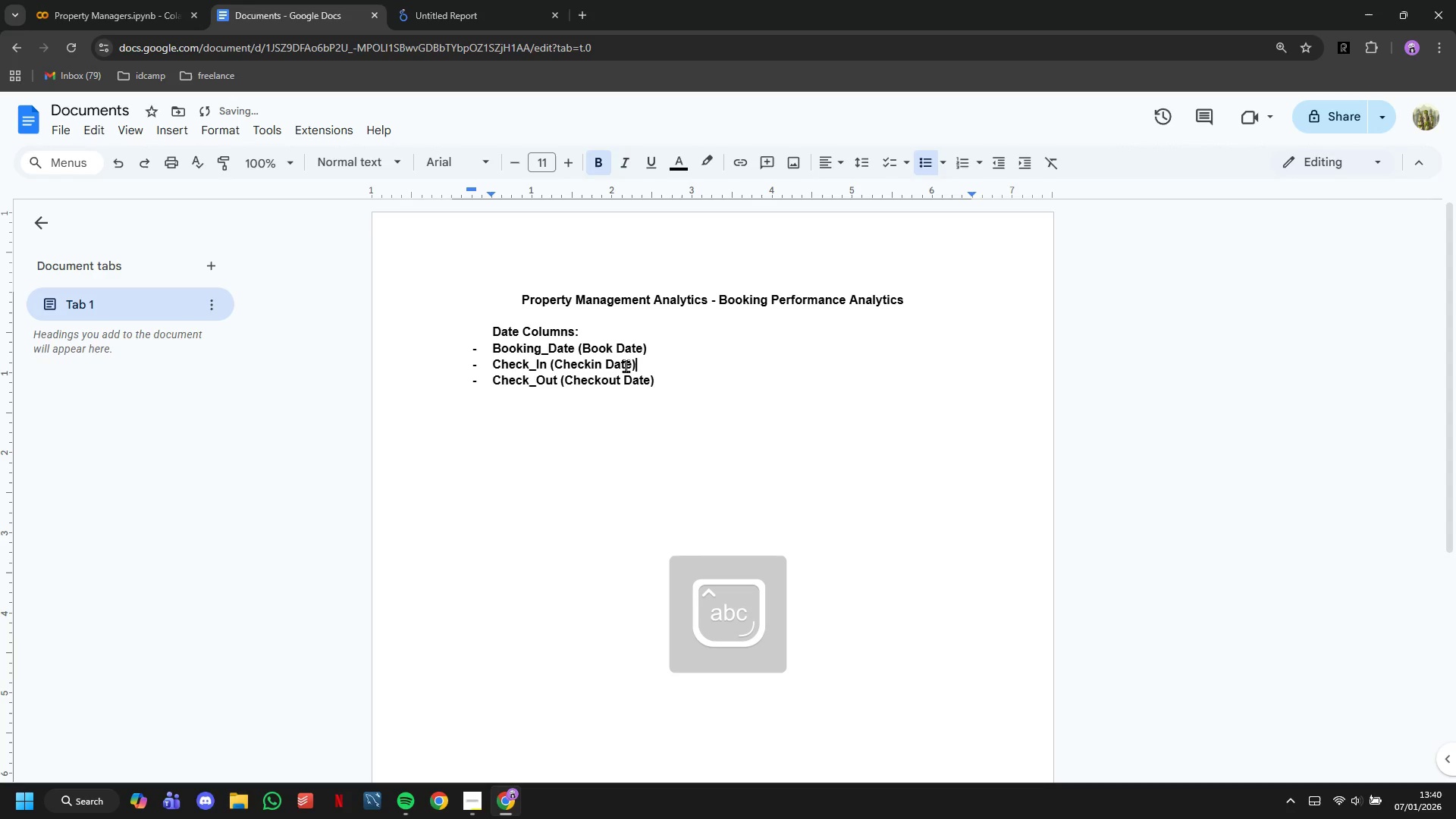 
key(ArrowUp)
 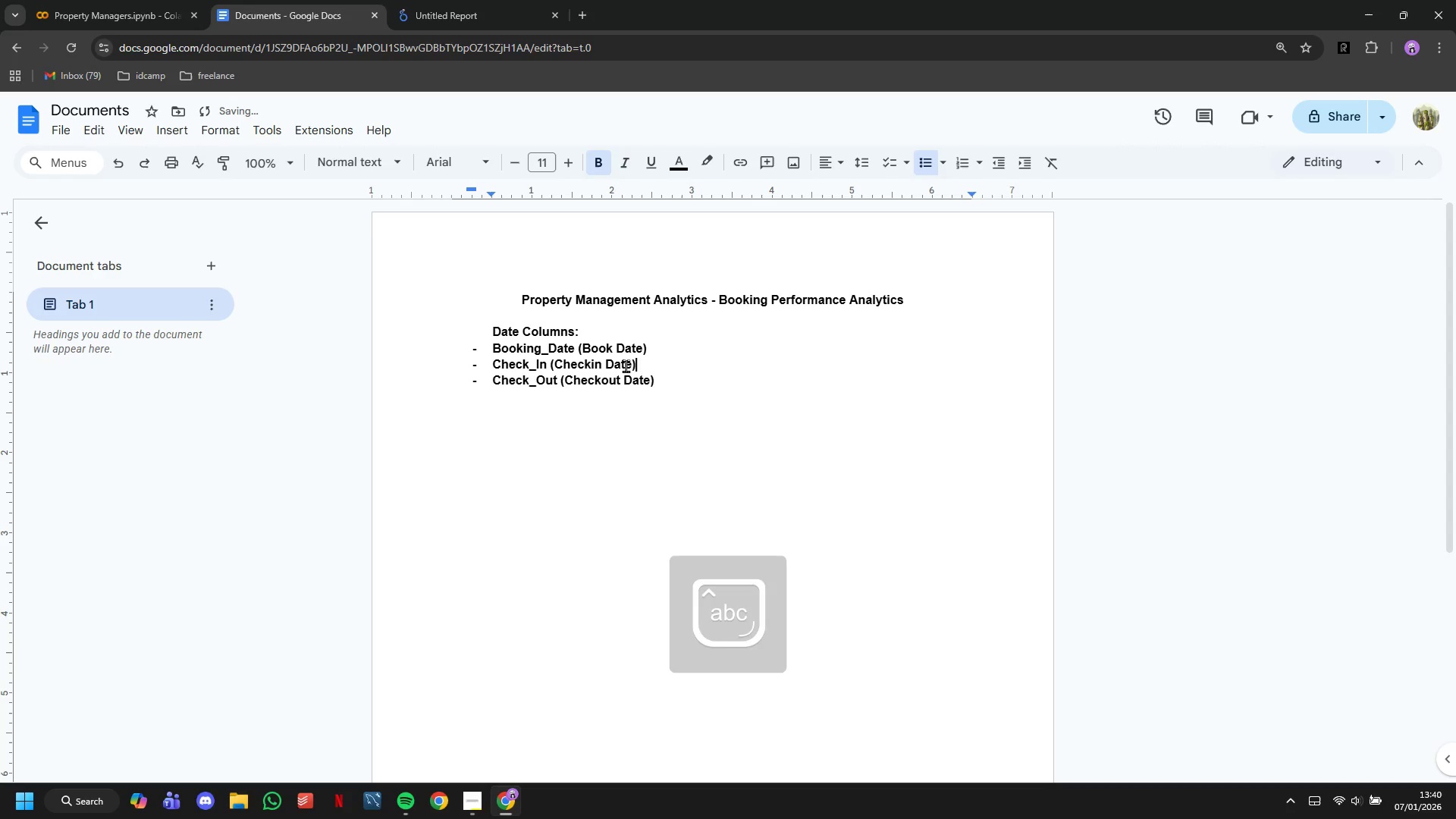 
key(ArrowLeft)
 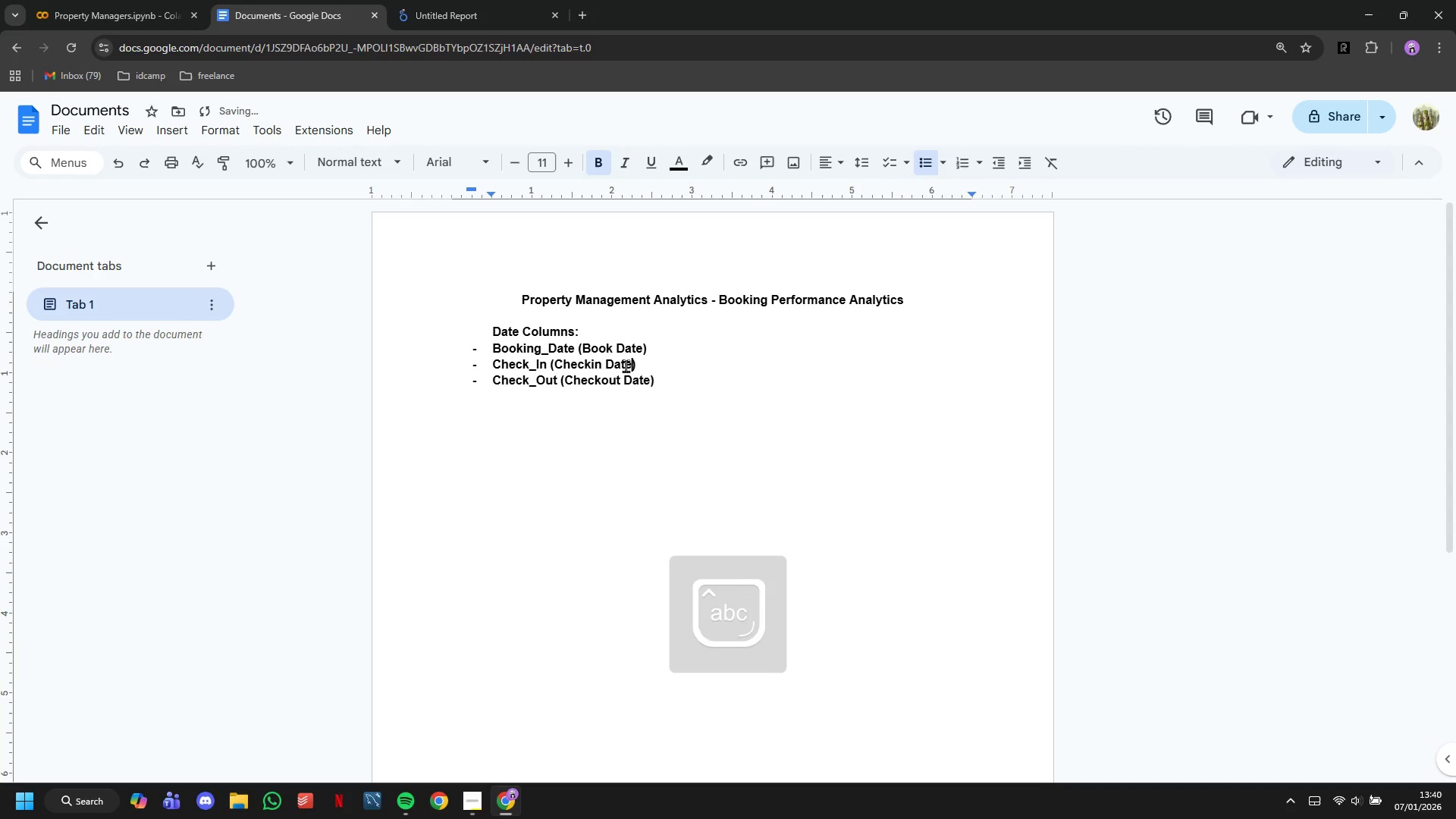 
key(ArrowLeft)
 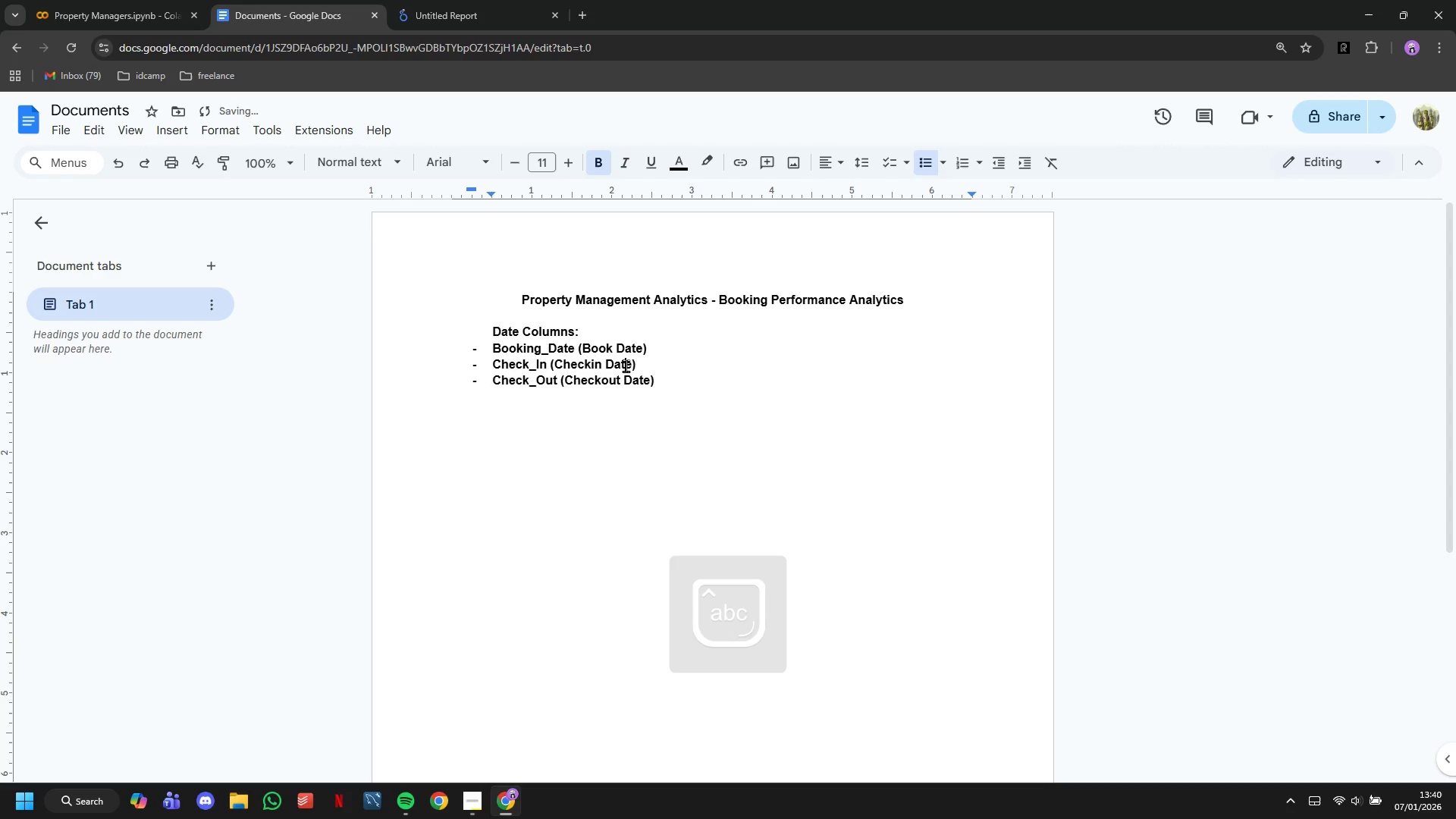 
key(ArrowLeft)
 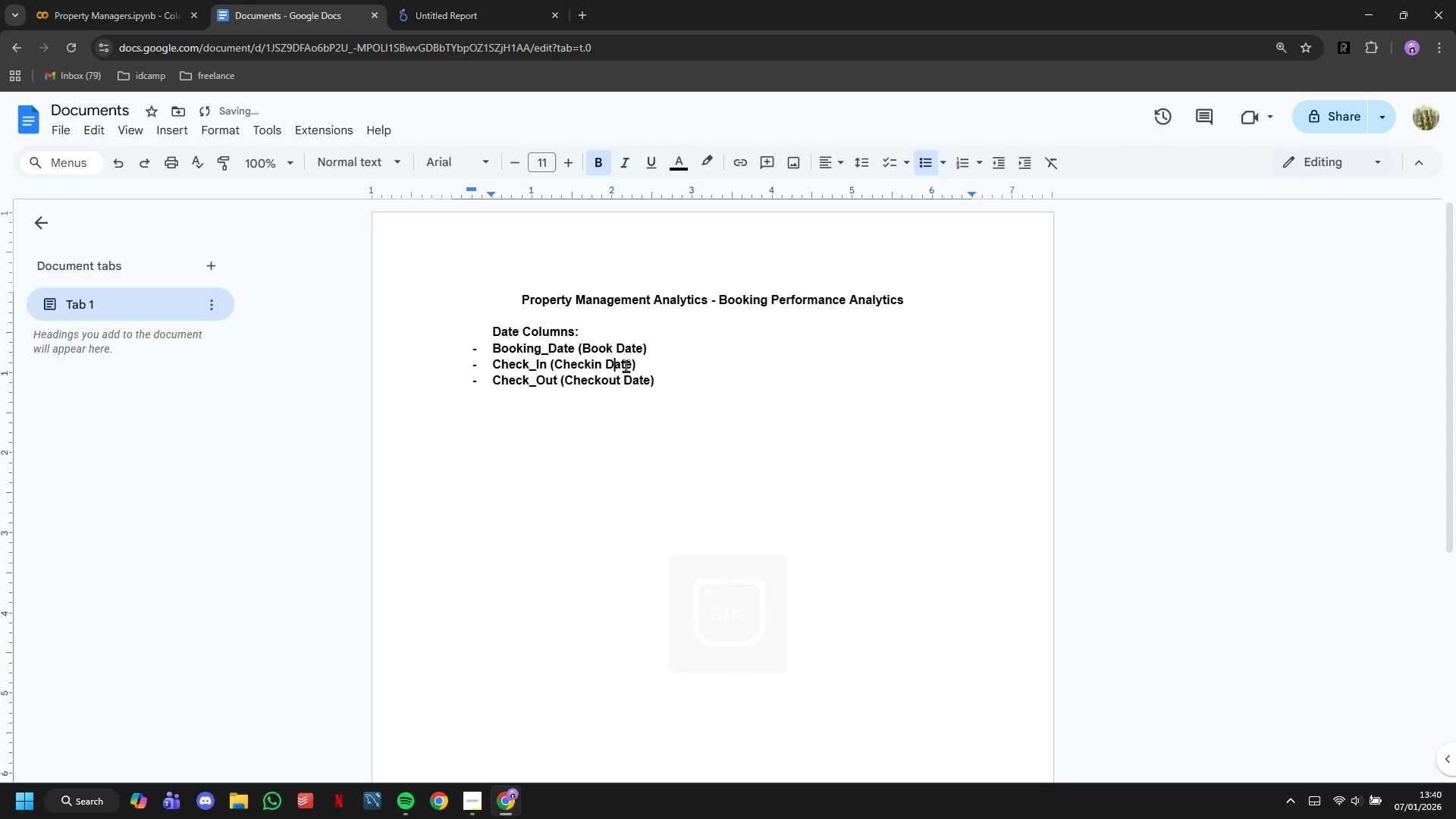 
key(ArrowLeft)
 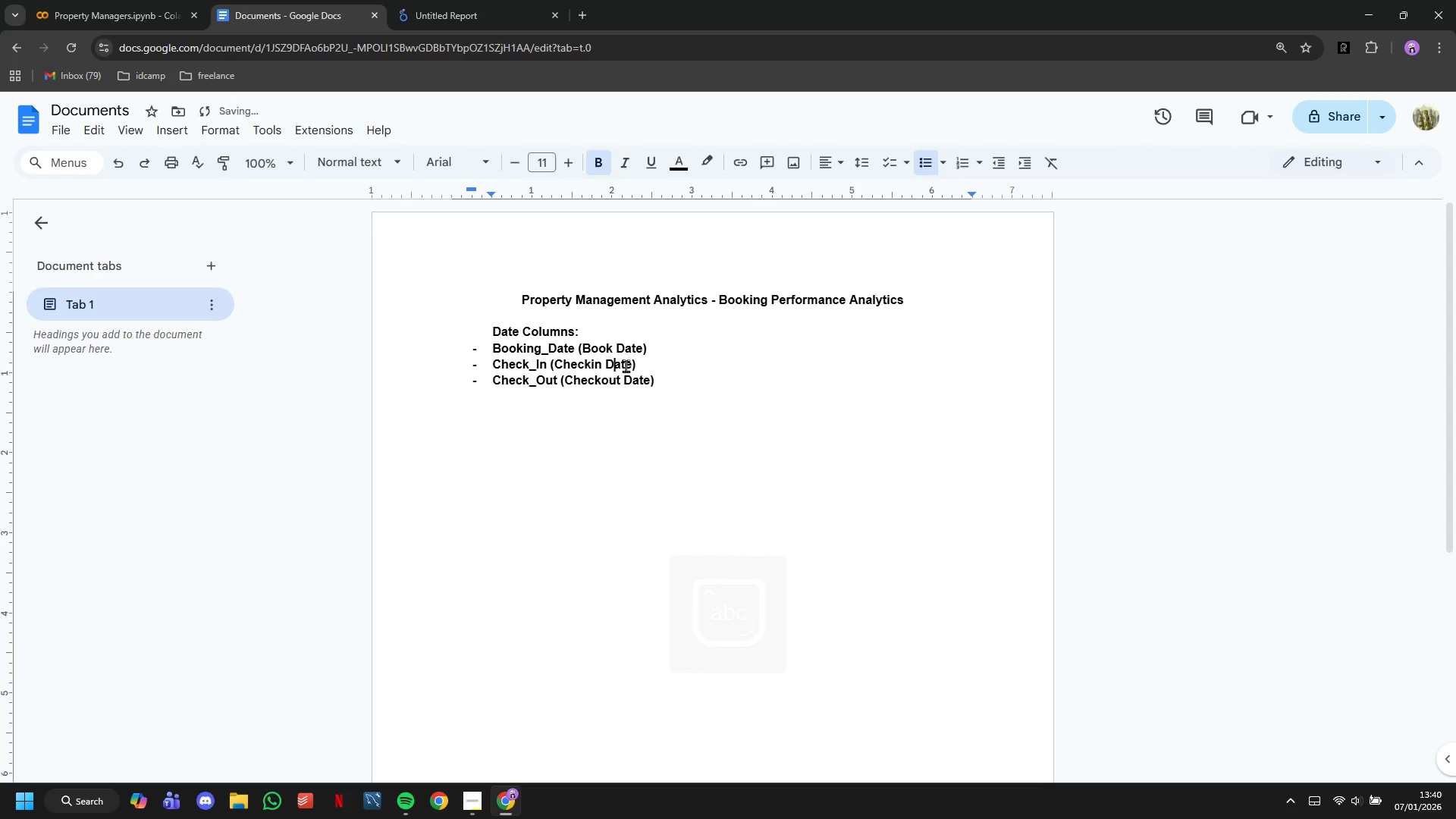 
key(ArrowLeft)
 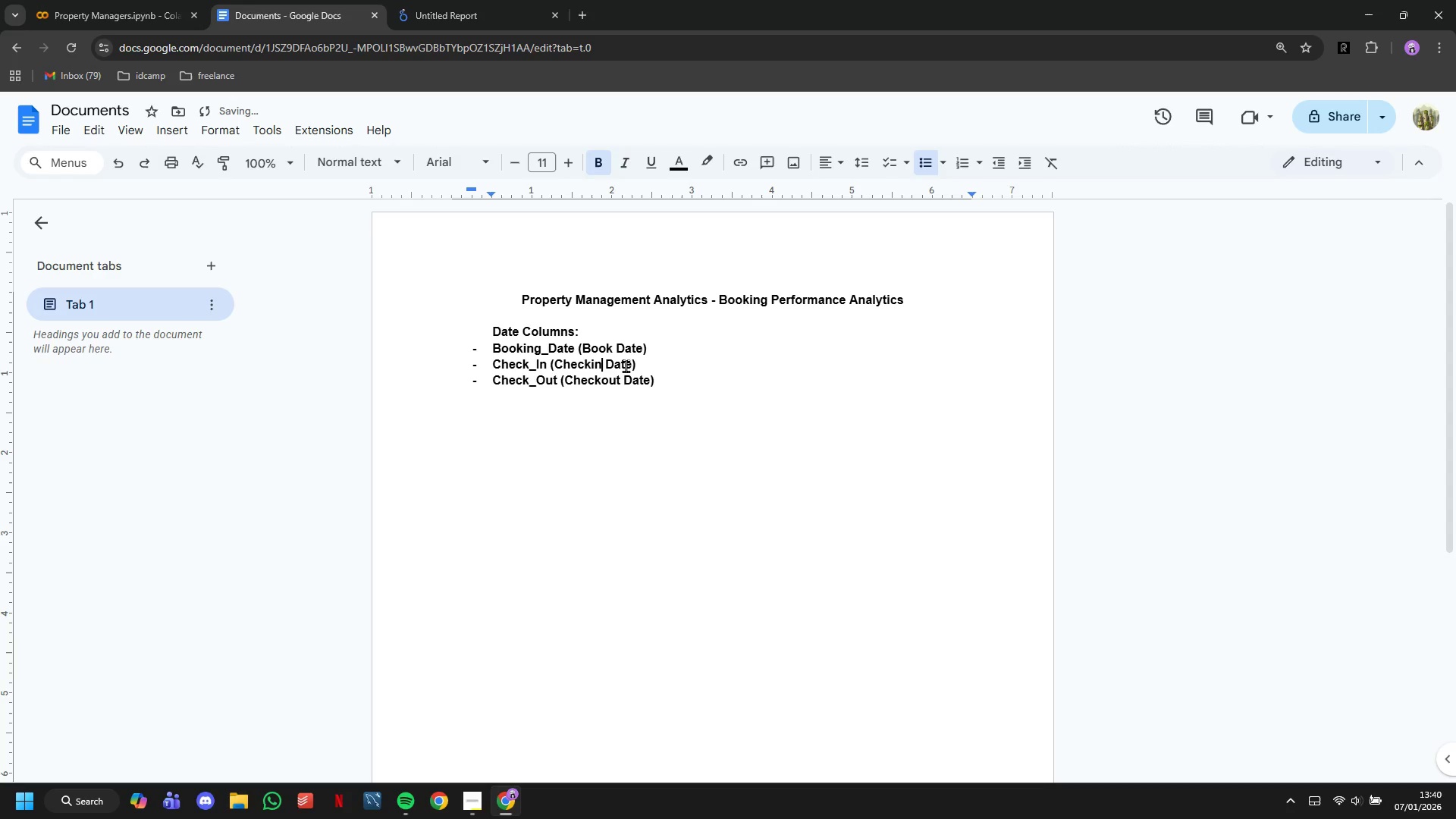 
key(ArrowLeft)
 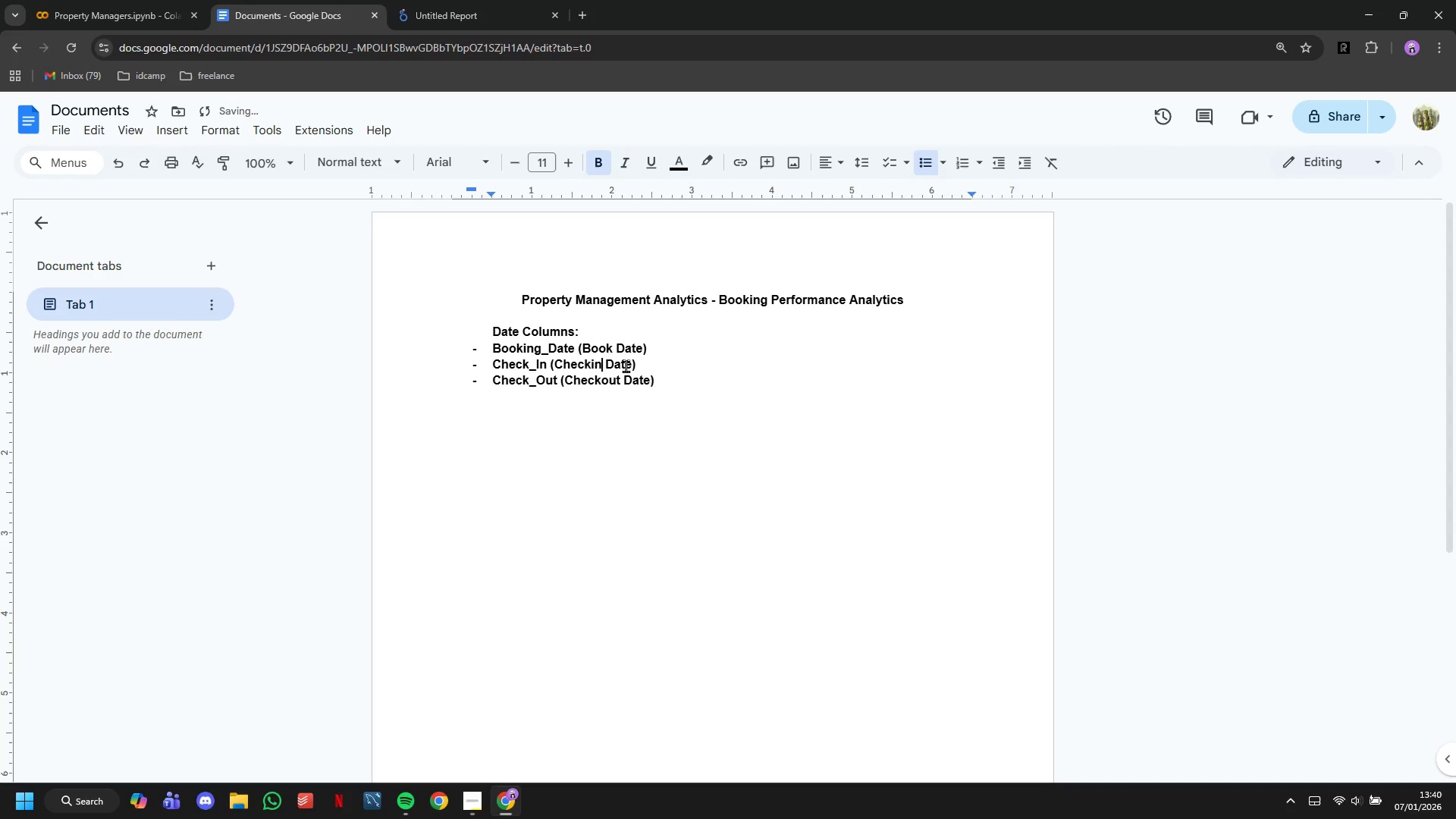 
type(/ar)
key(Backspace)
key(Backspace)
type(Arrival)
 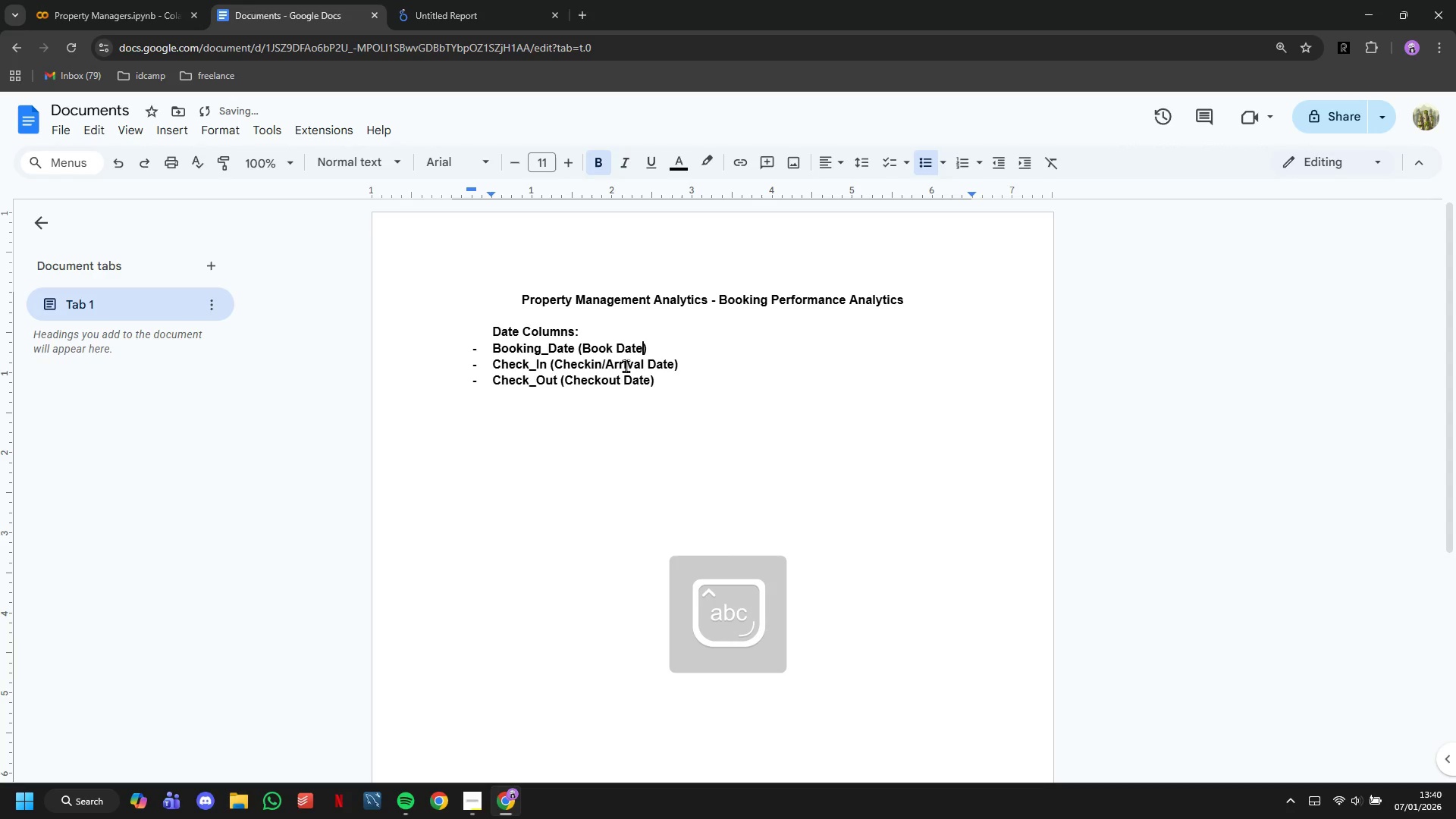 
key(ArrowUp)
 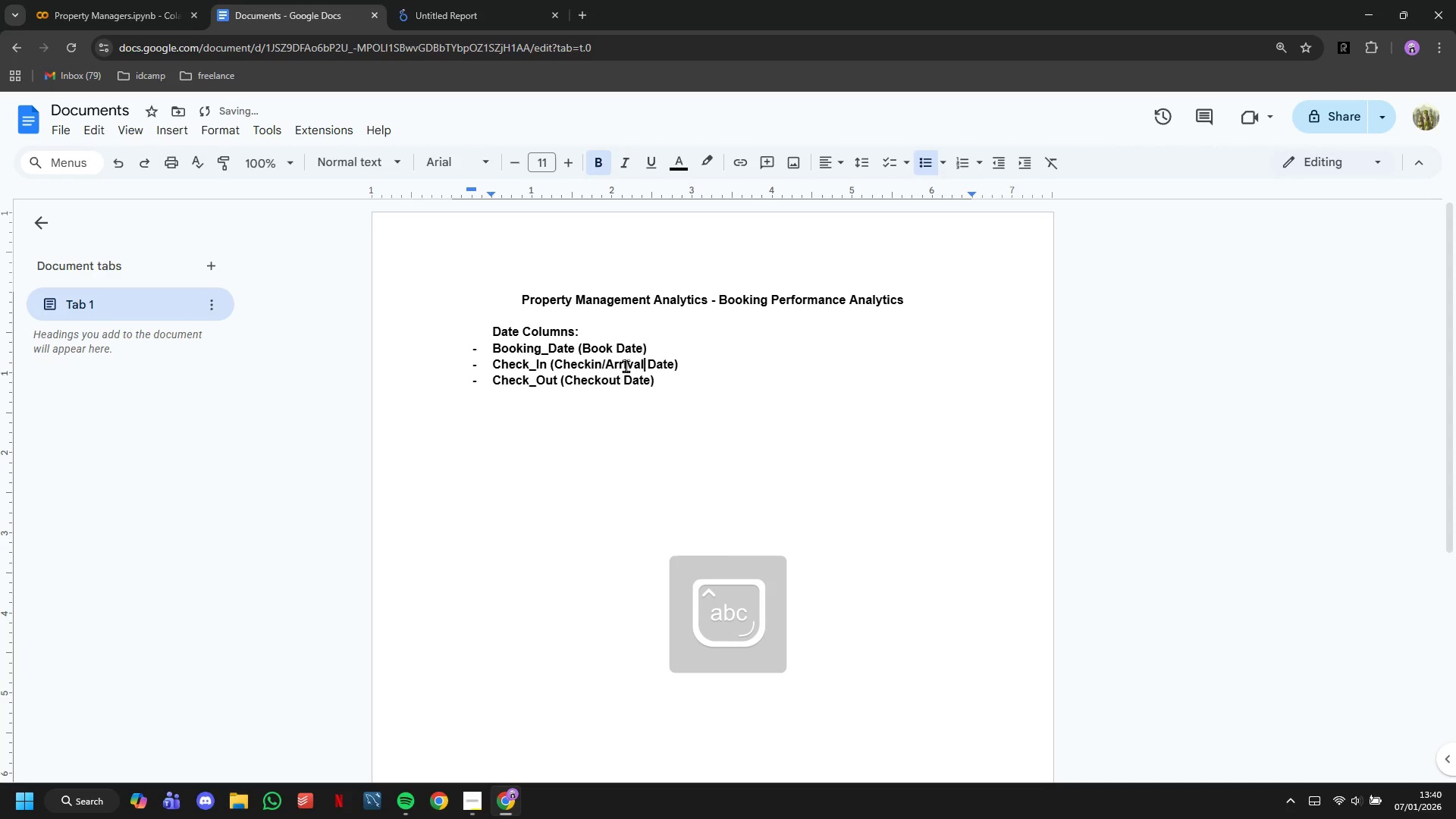 
key(ArrowDown)
 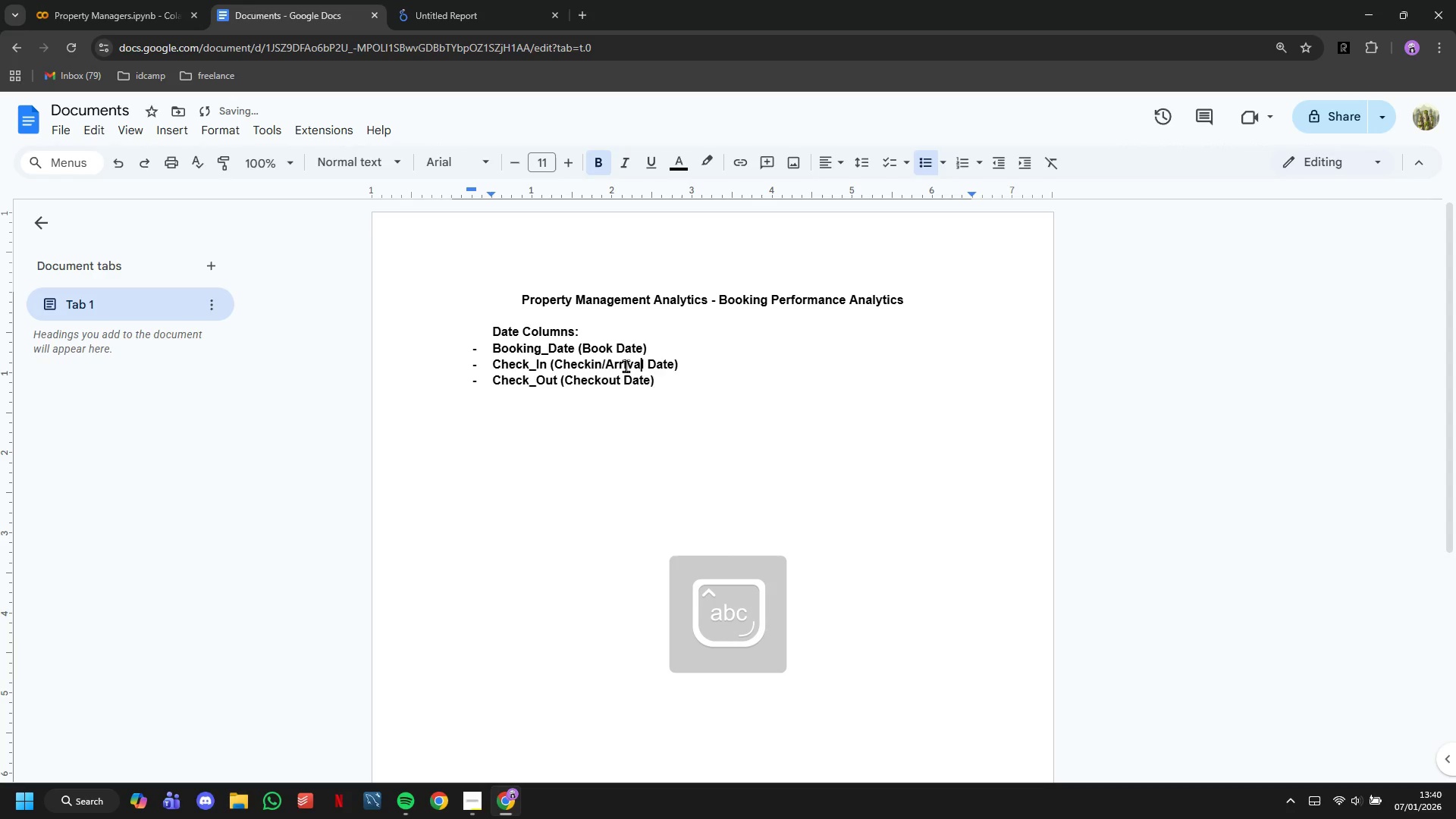 
key(ArrowLeft)
 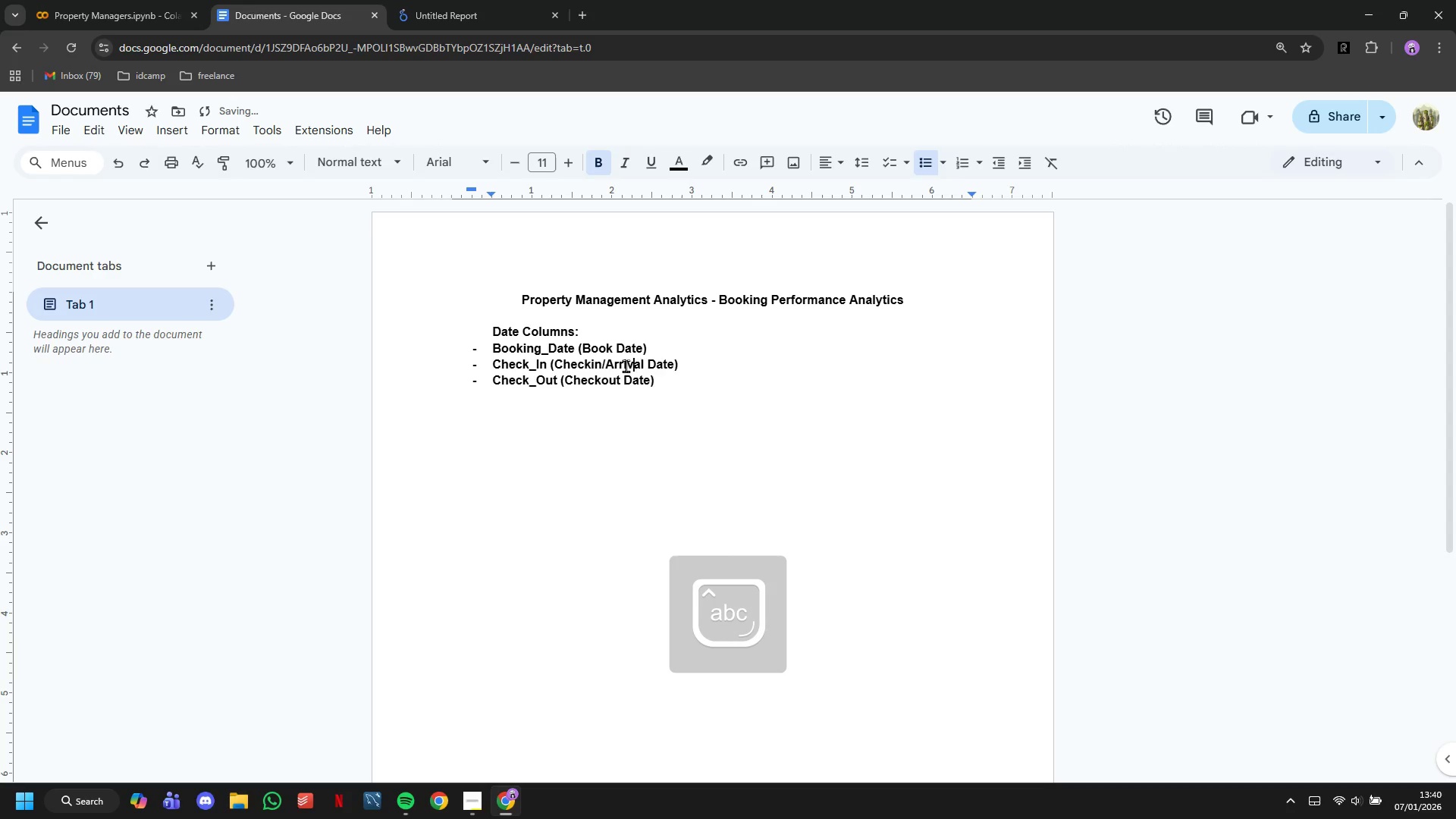 
key(ArrowLeft)
 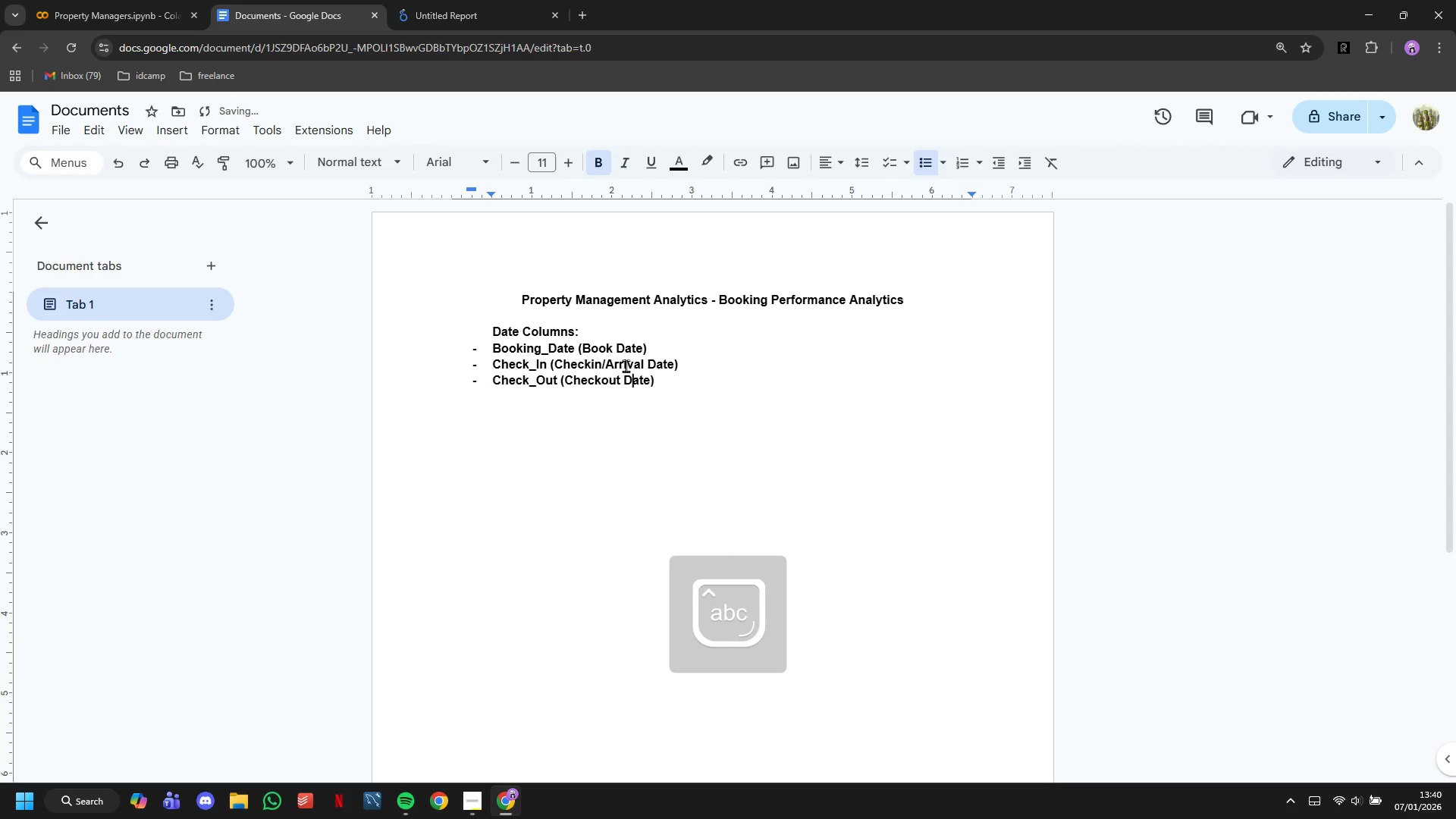 
key(ArrowDown)
 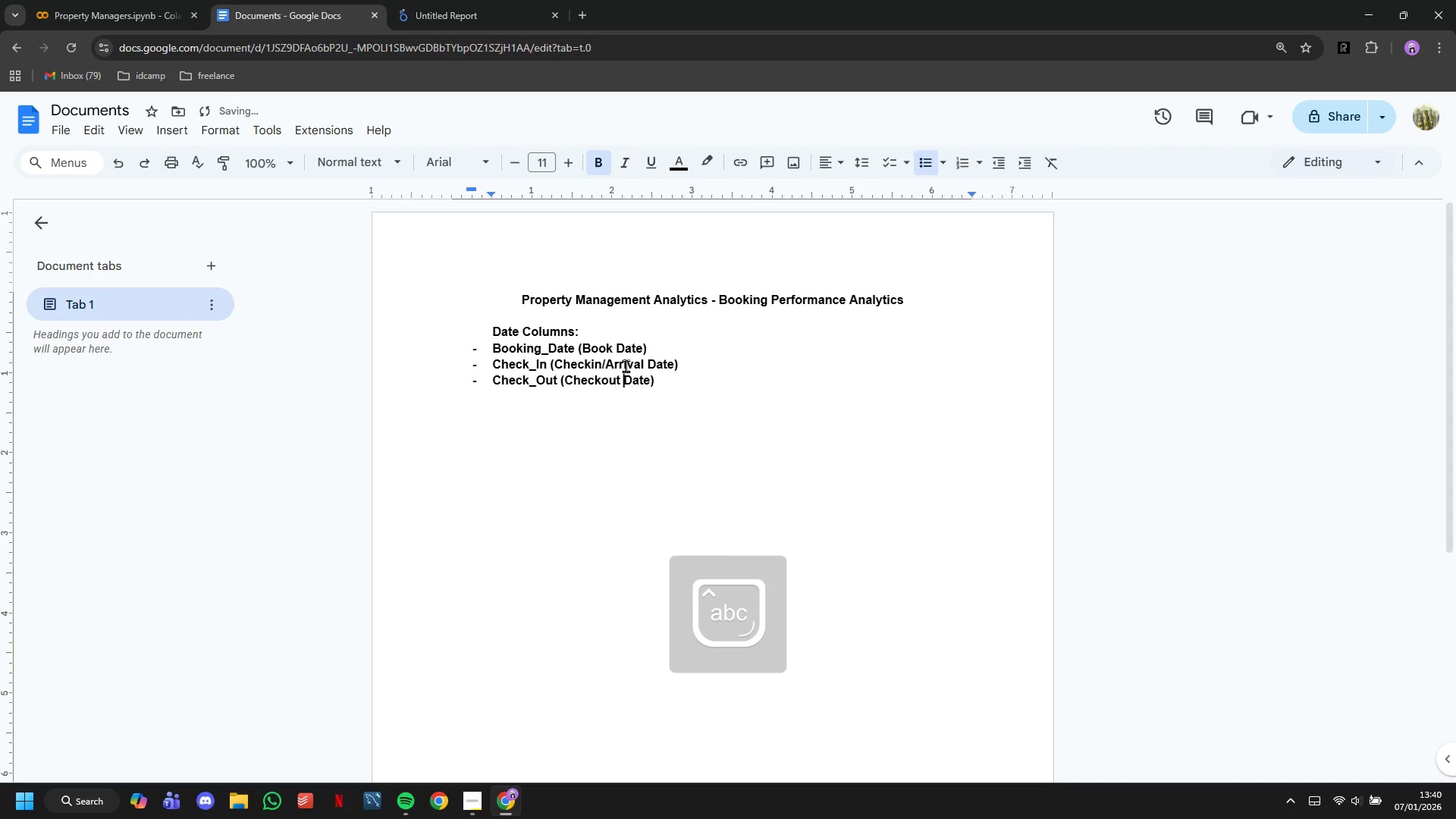 
key(ArrowLeft)
 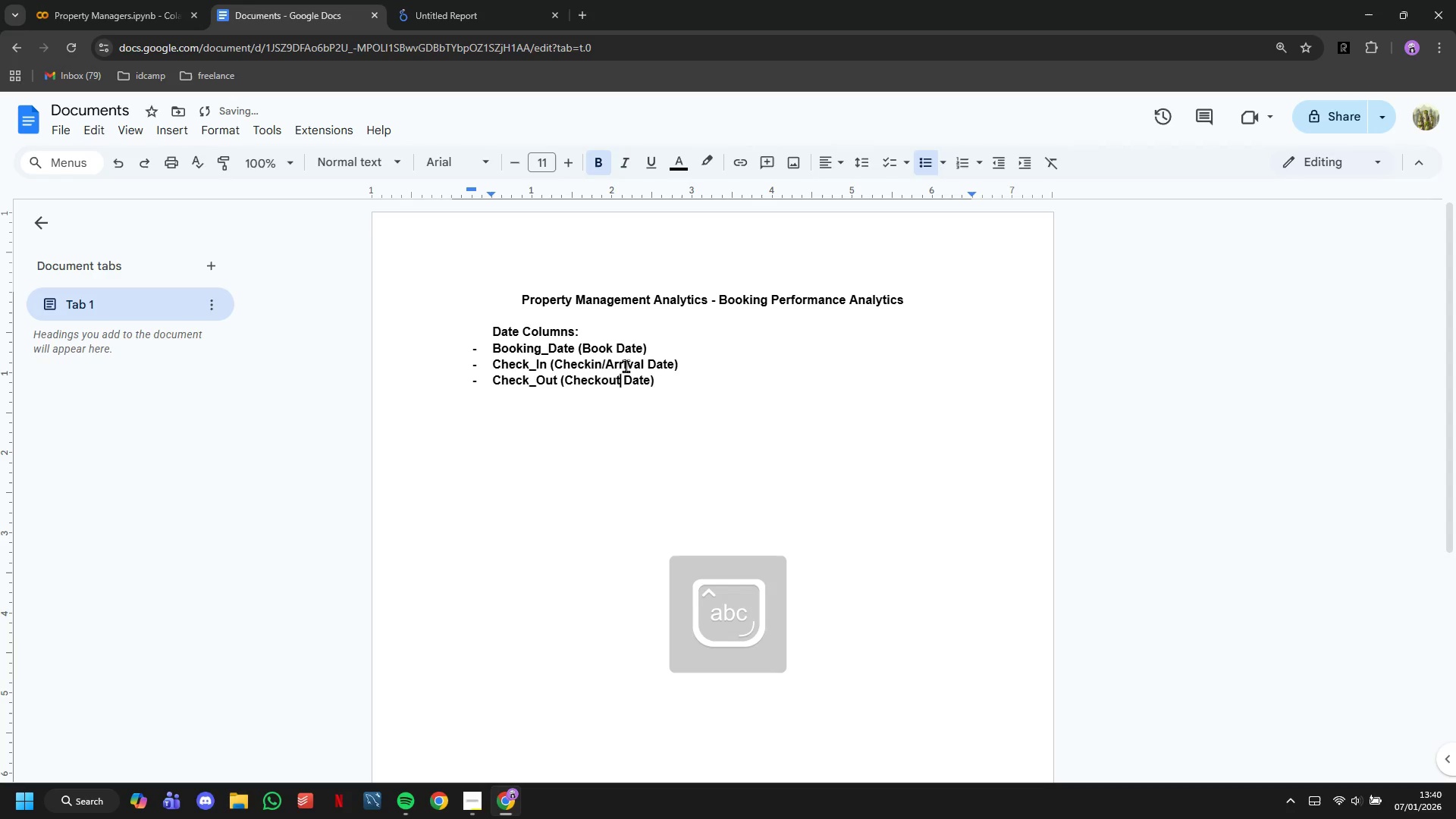 
key(ArrowLeft)
 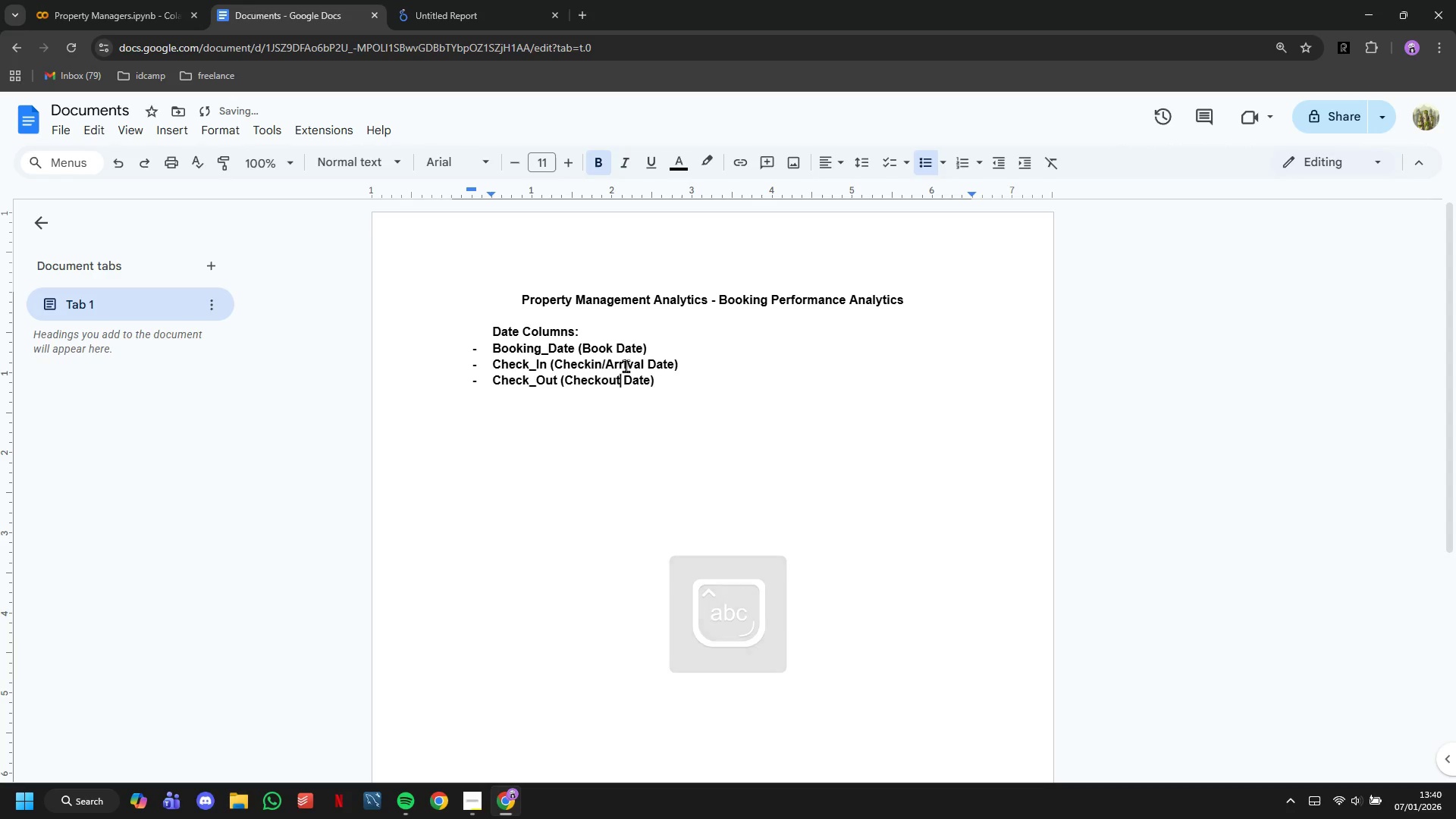 
type(/Departure)
 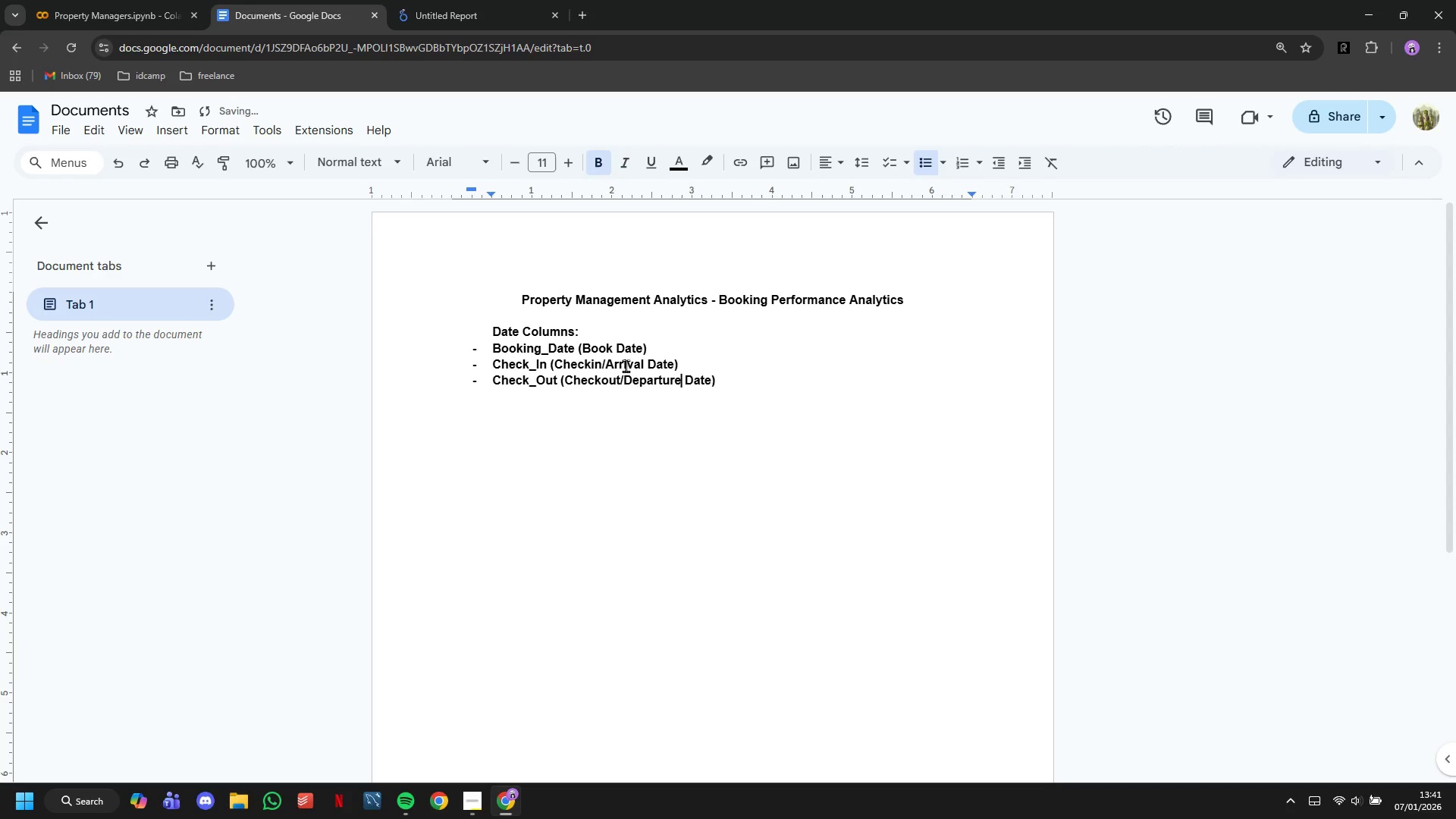 
wait(35.83)
 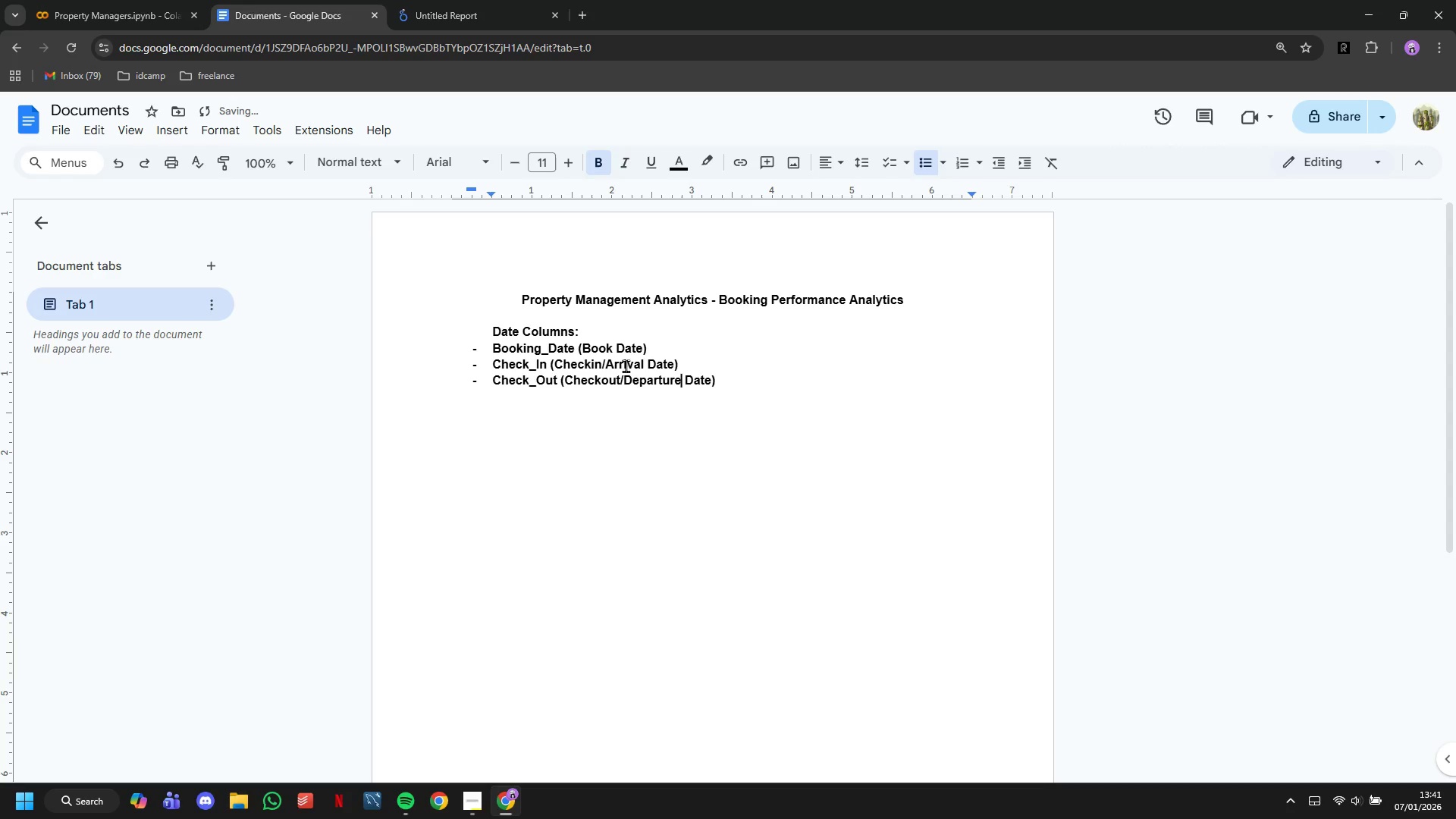 
scroll: coordinate [661, 391], scroll_direction: down, amount: 1.0
 